 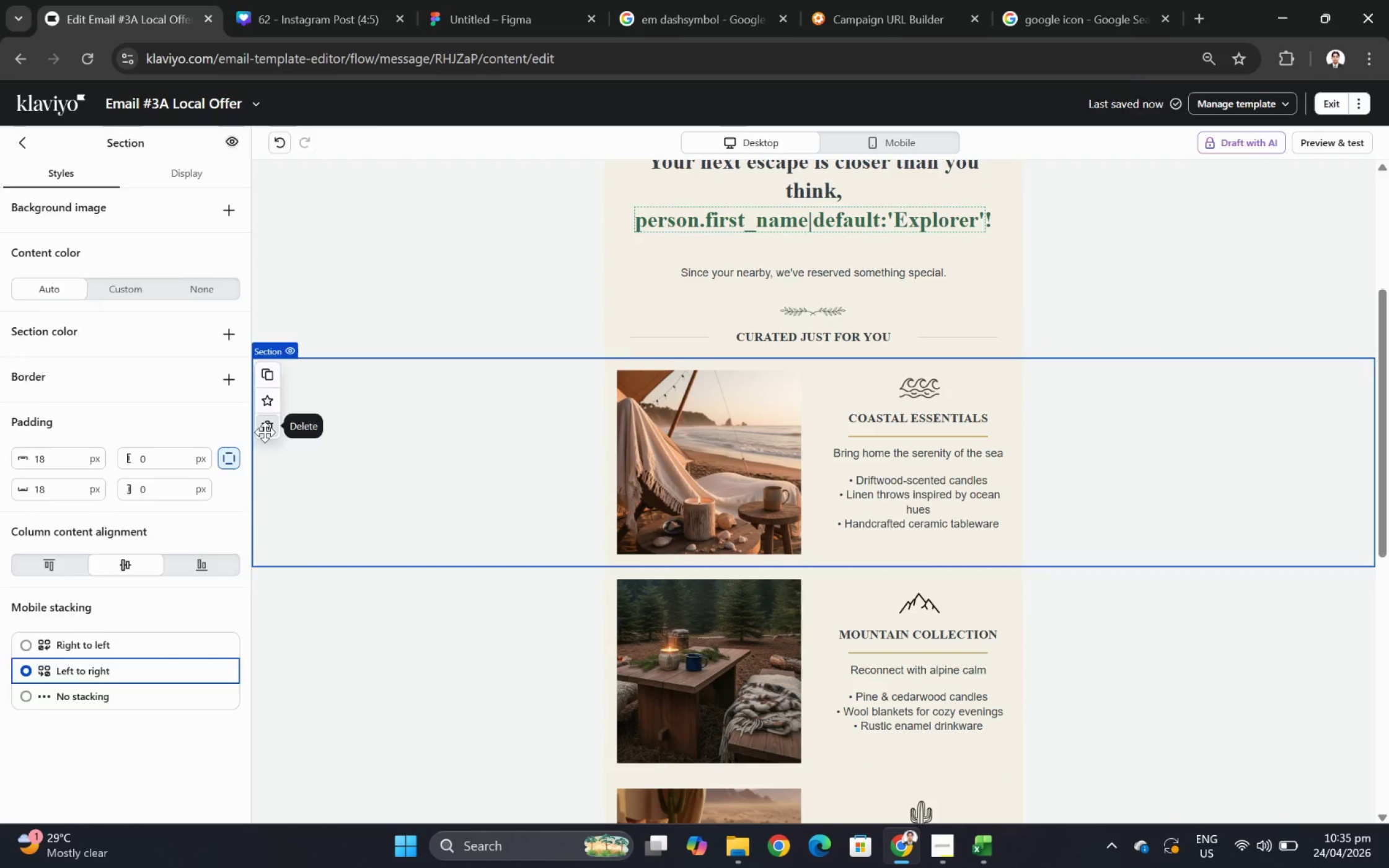 
left_click([378, 431])
 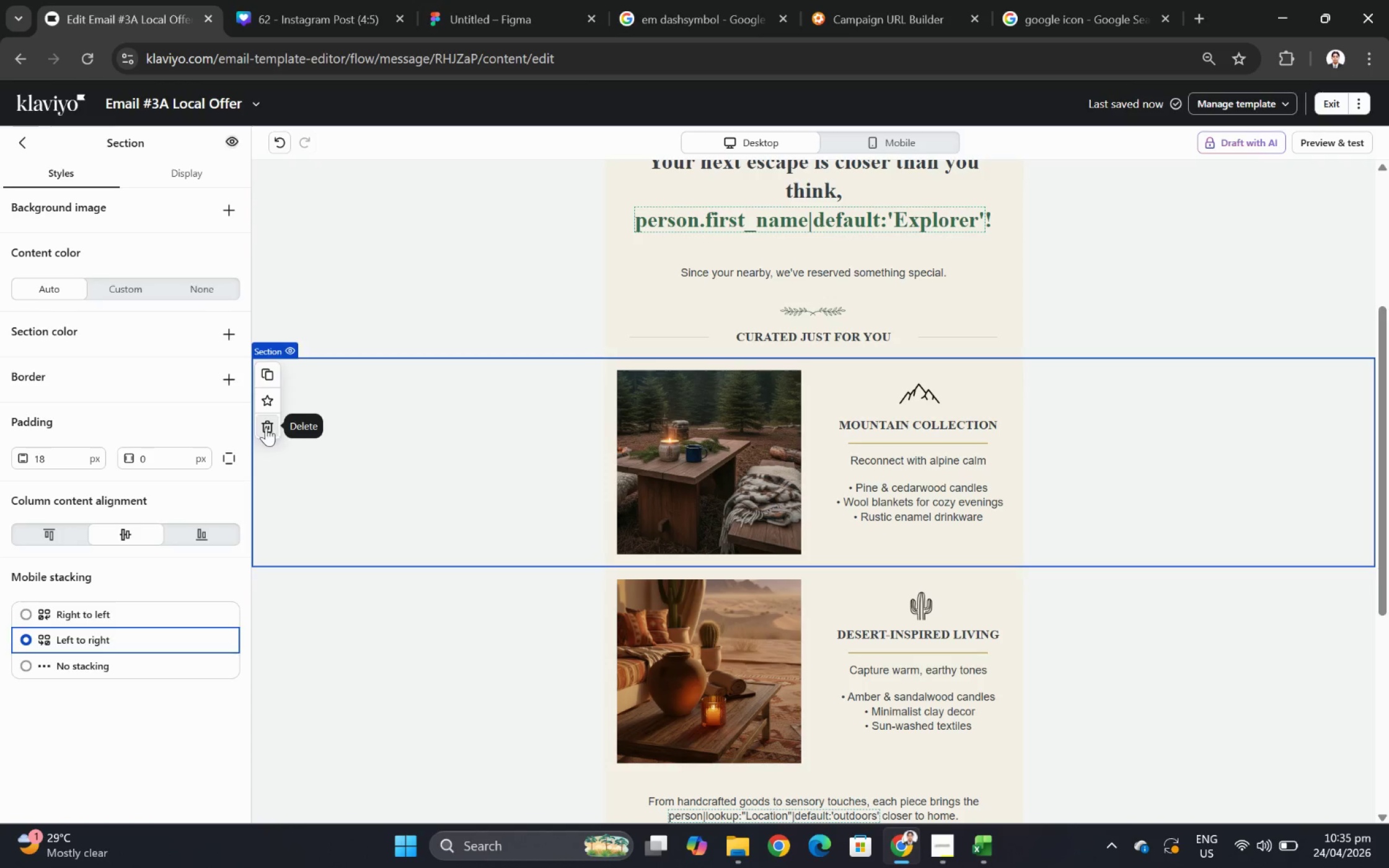 
left_click([363, 426])
 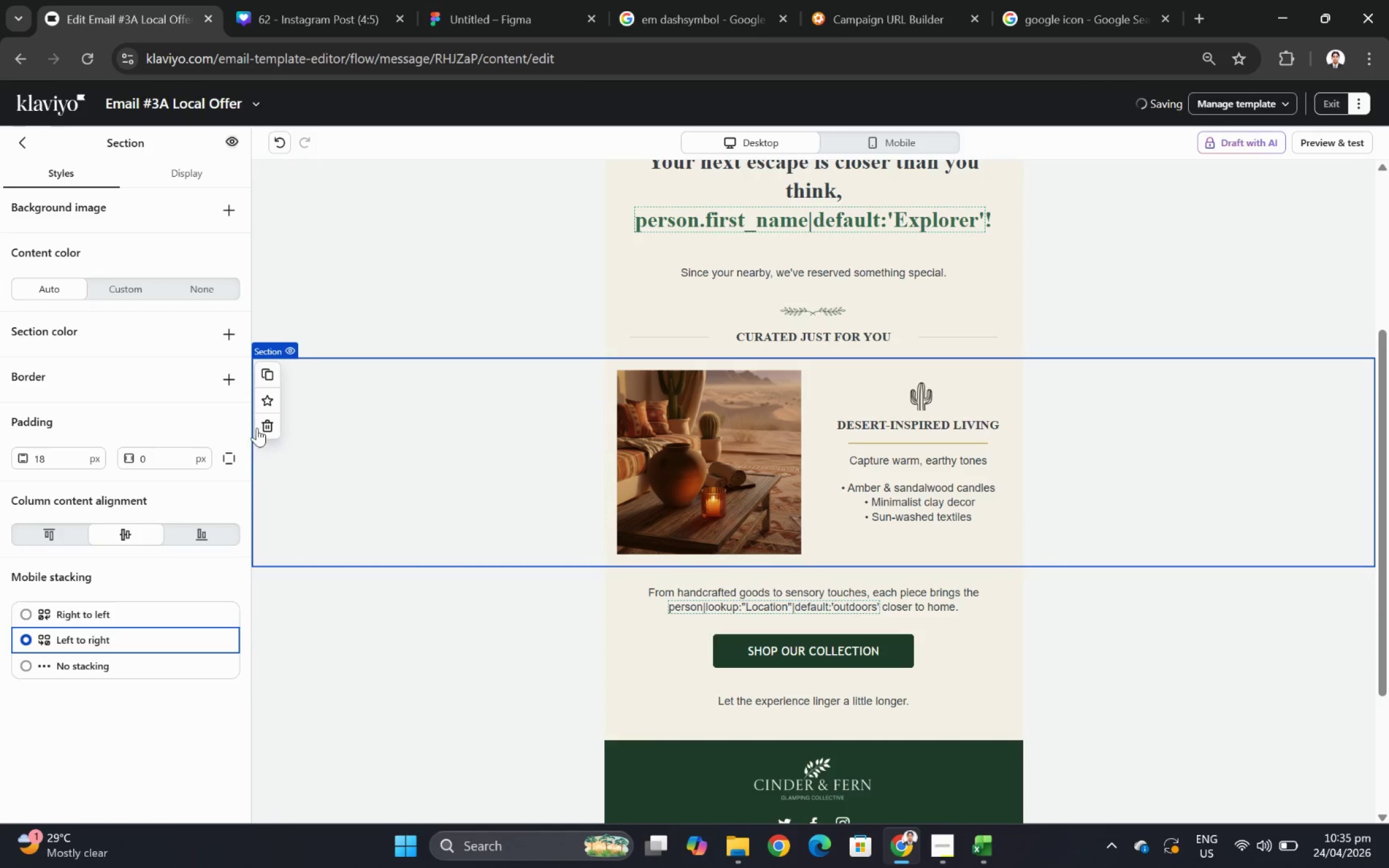 
left_click([273, 422])
 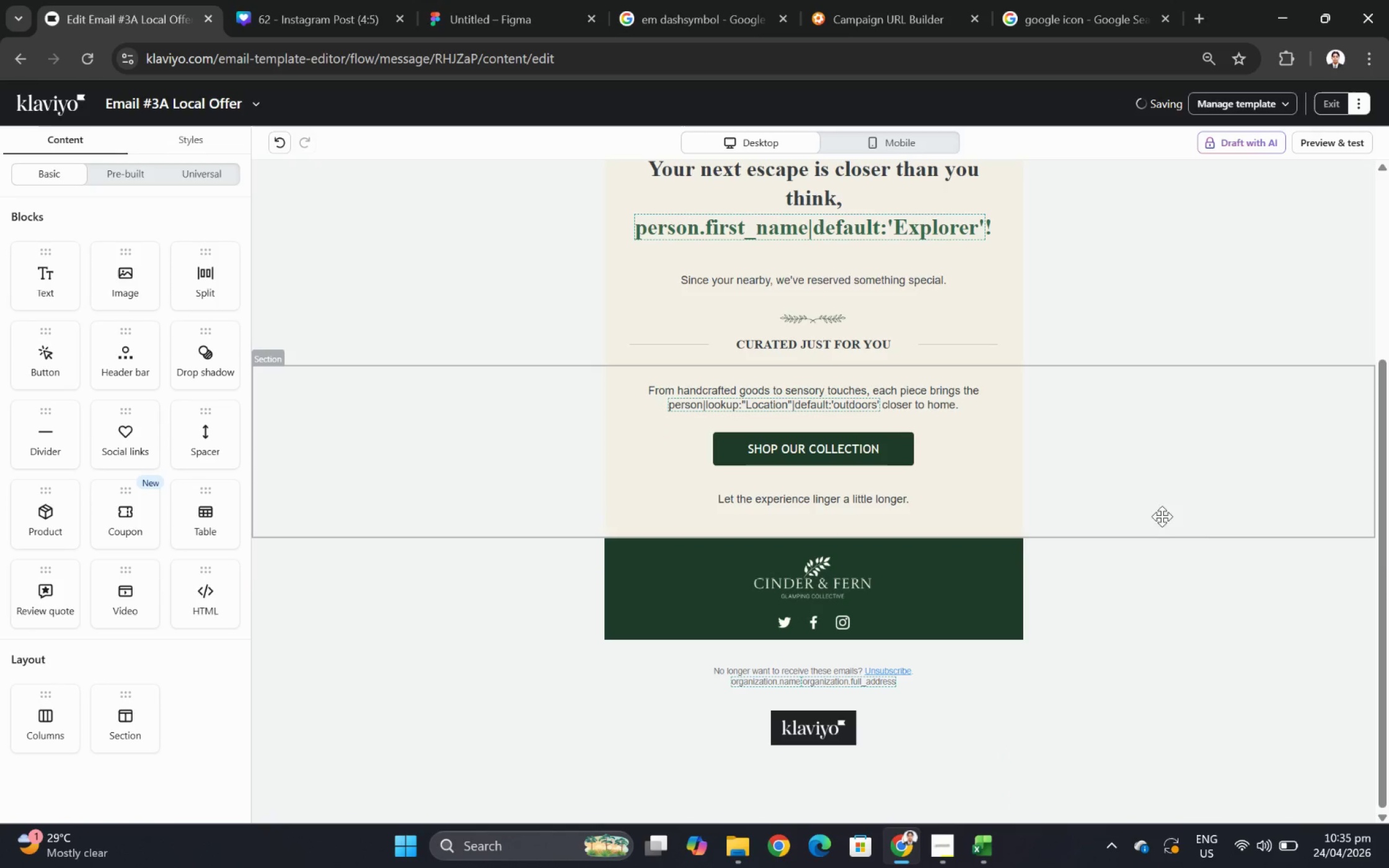 
scroll: coordinate [1250, 518], scroll_direction: up, amount: 1.0
 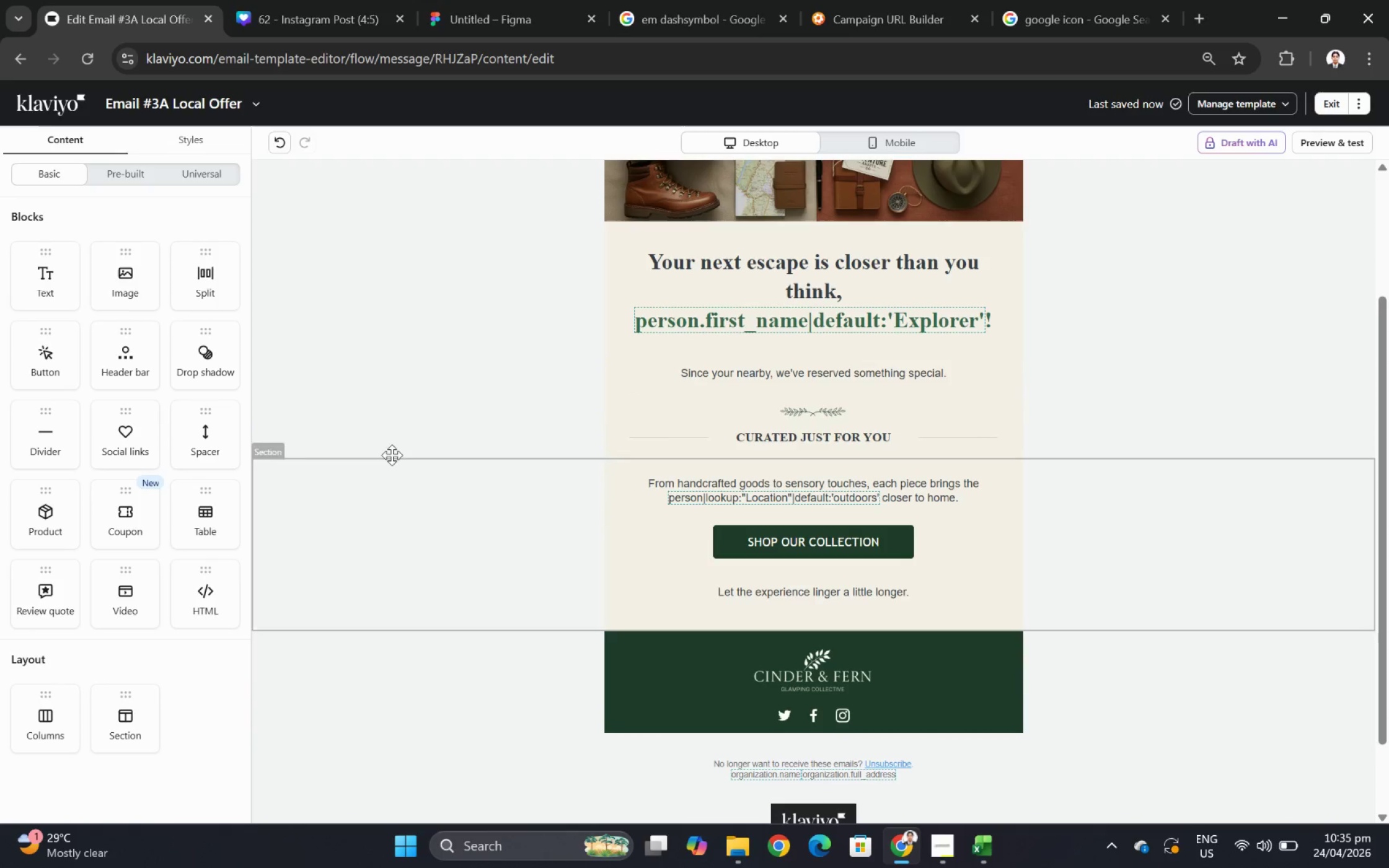 
left_click([444, 405])
 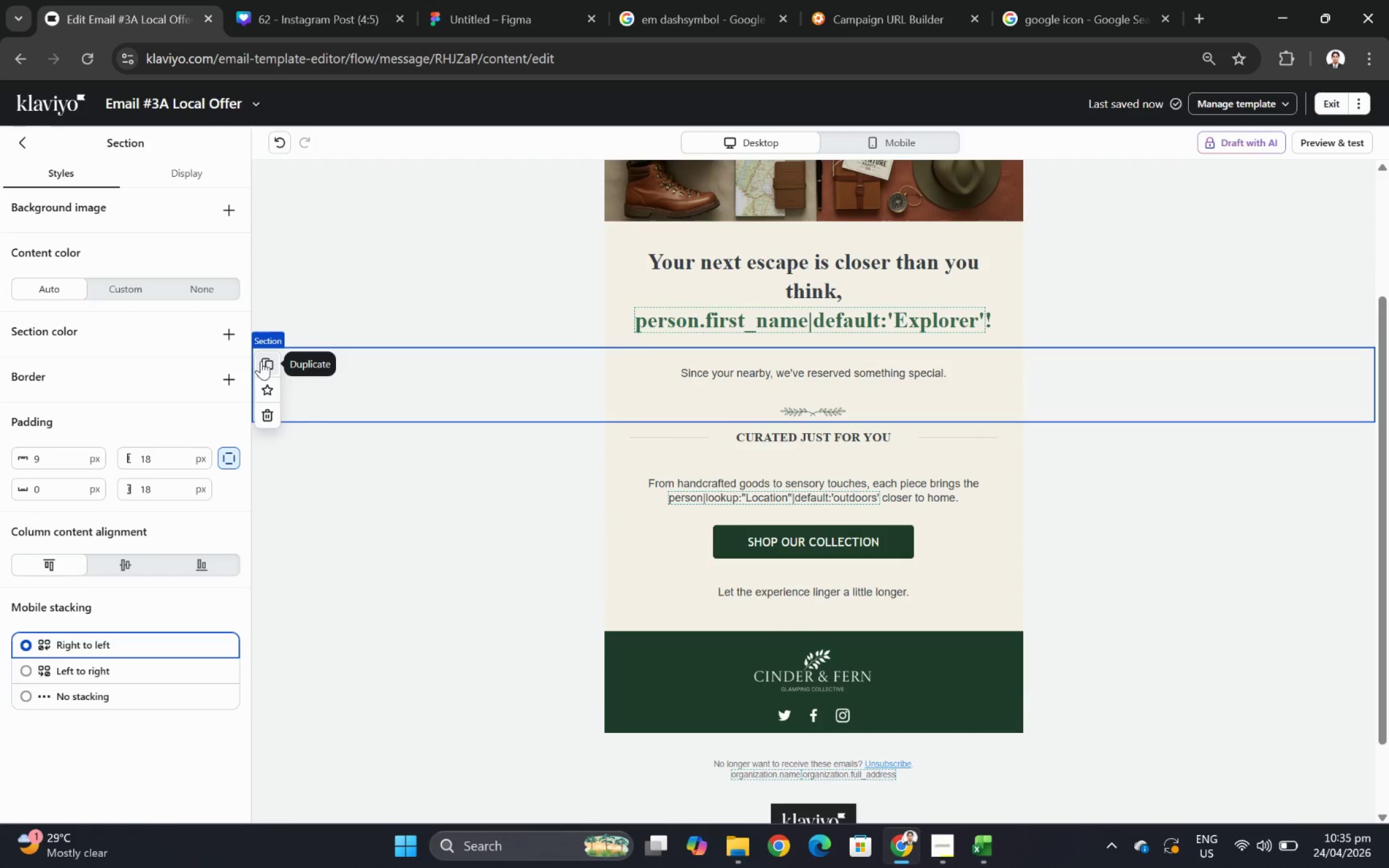 
left_click([261, 361])
 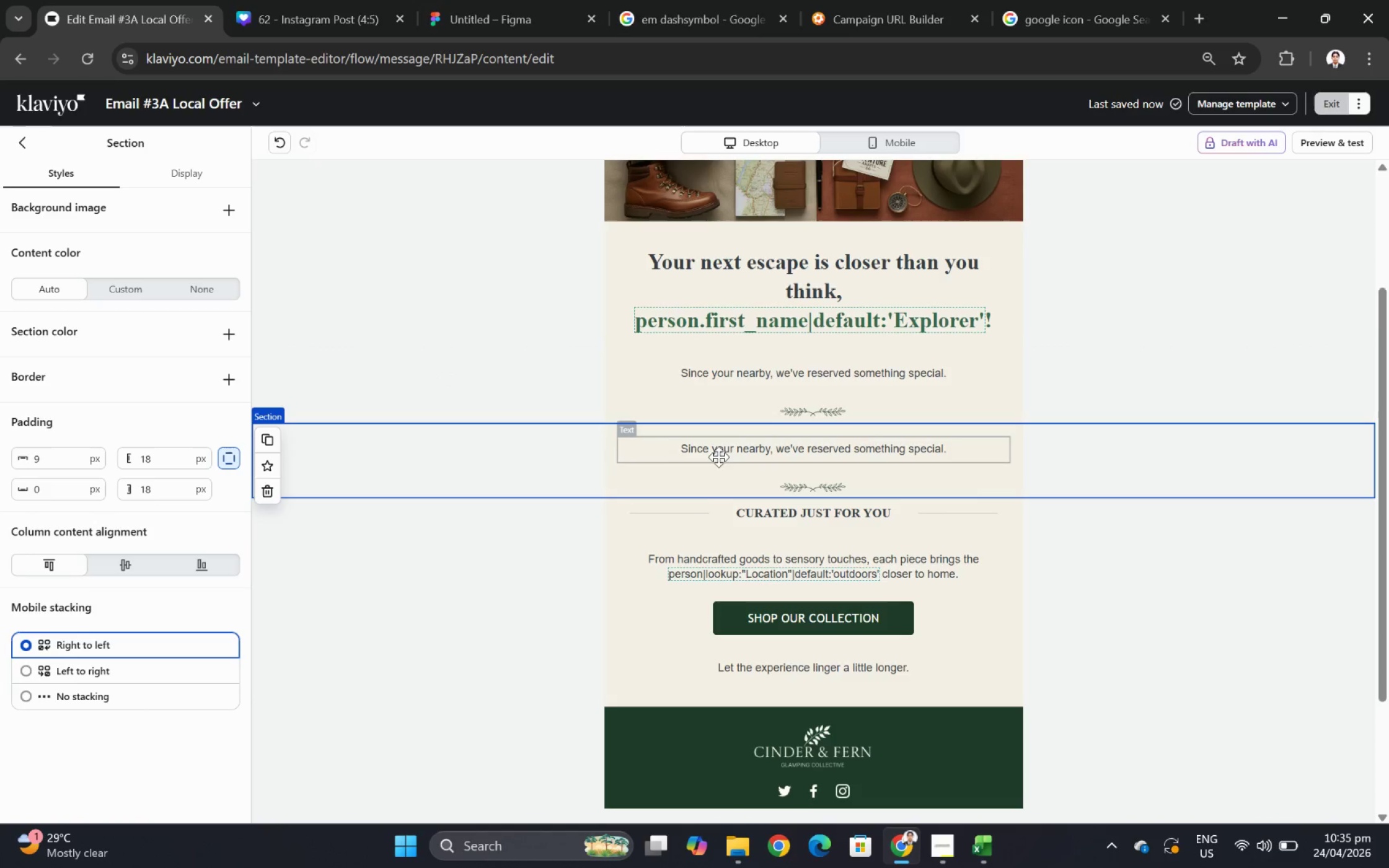 
double_click([721, 450])
 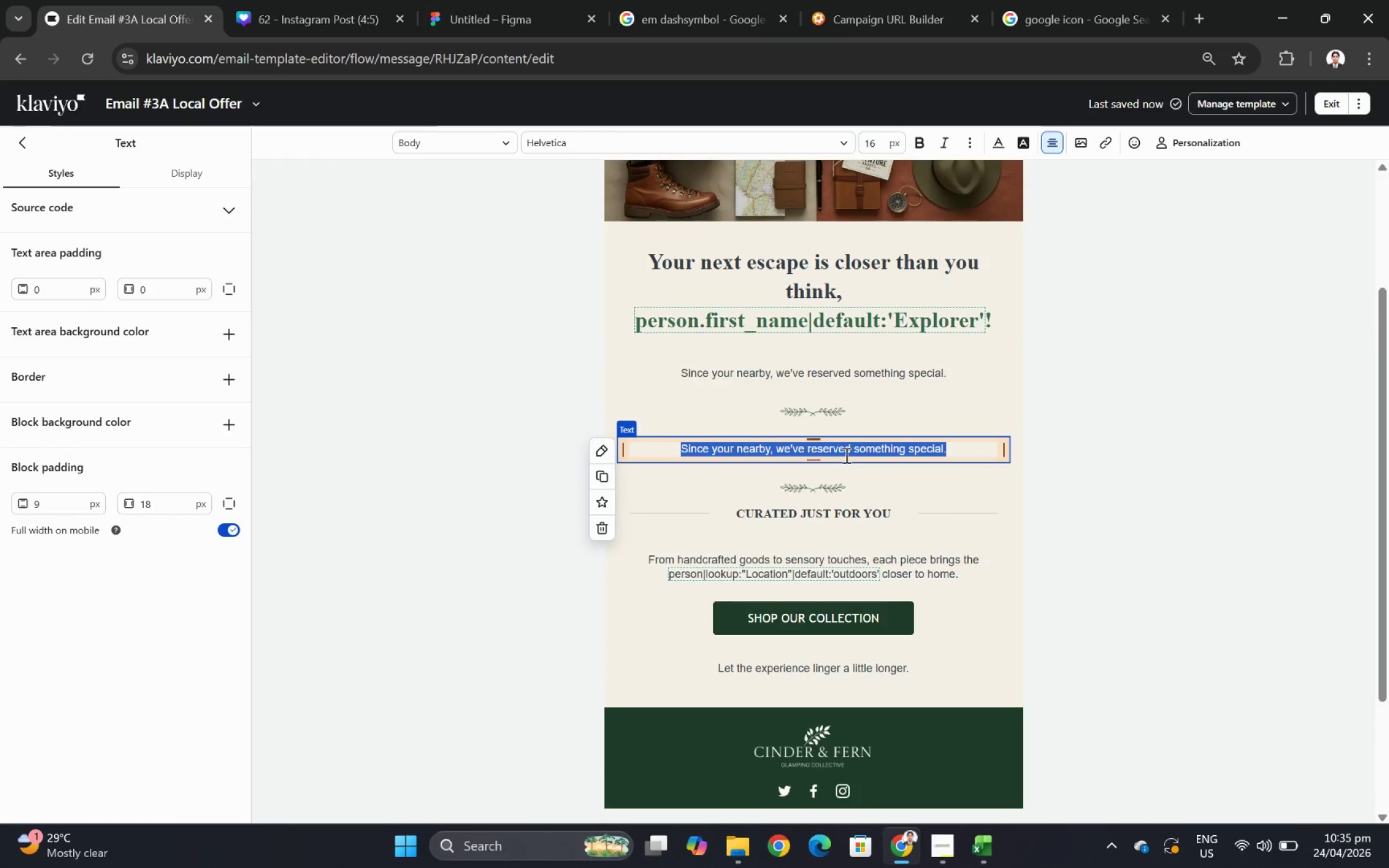 
wait(9.3)
 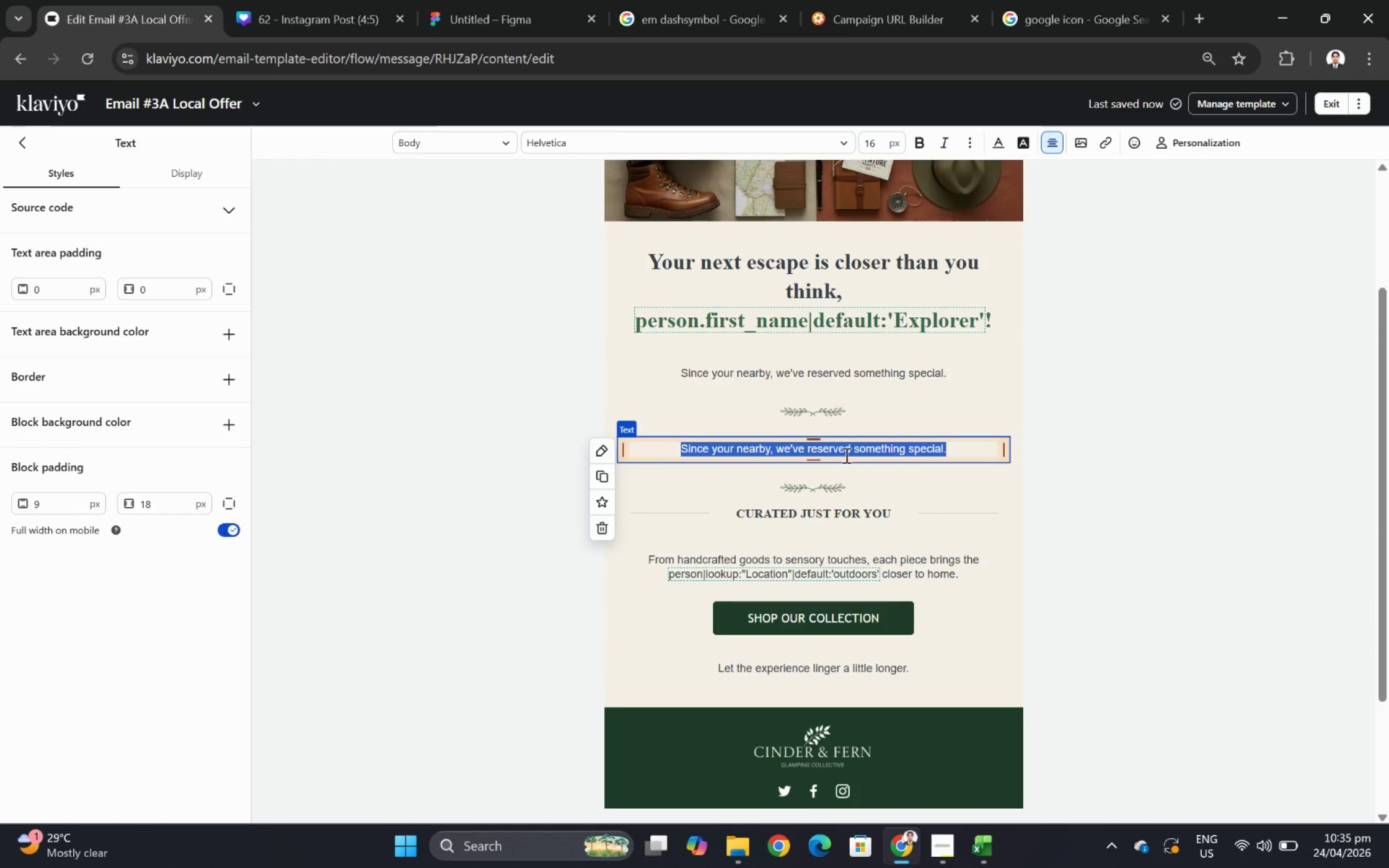 
type(Enjoy wee)
key(Backspace)
key(Backspace)
key(Backspace)
type(a midweek retreat at your favortie)
key(Backspace)
key(Backspace)
key(Backspace)
type(ite )
 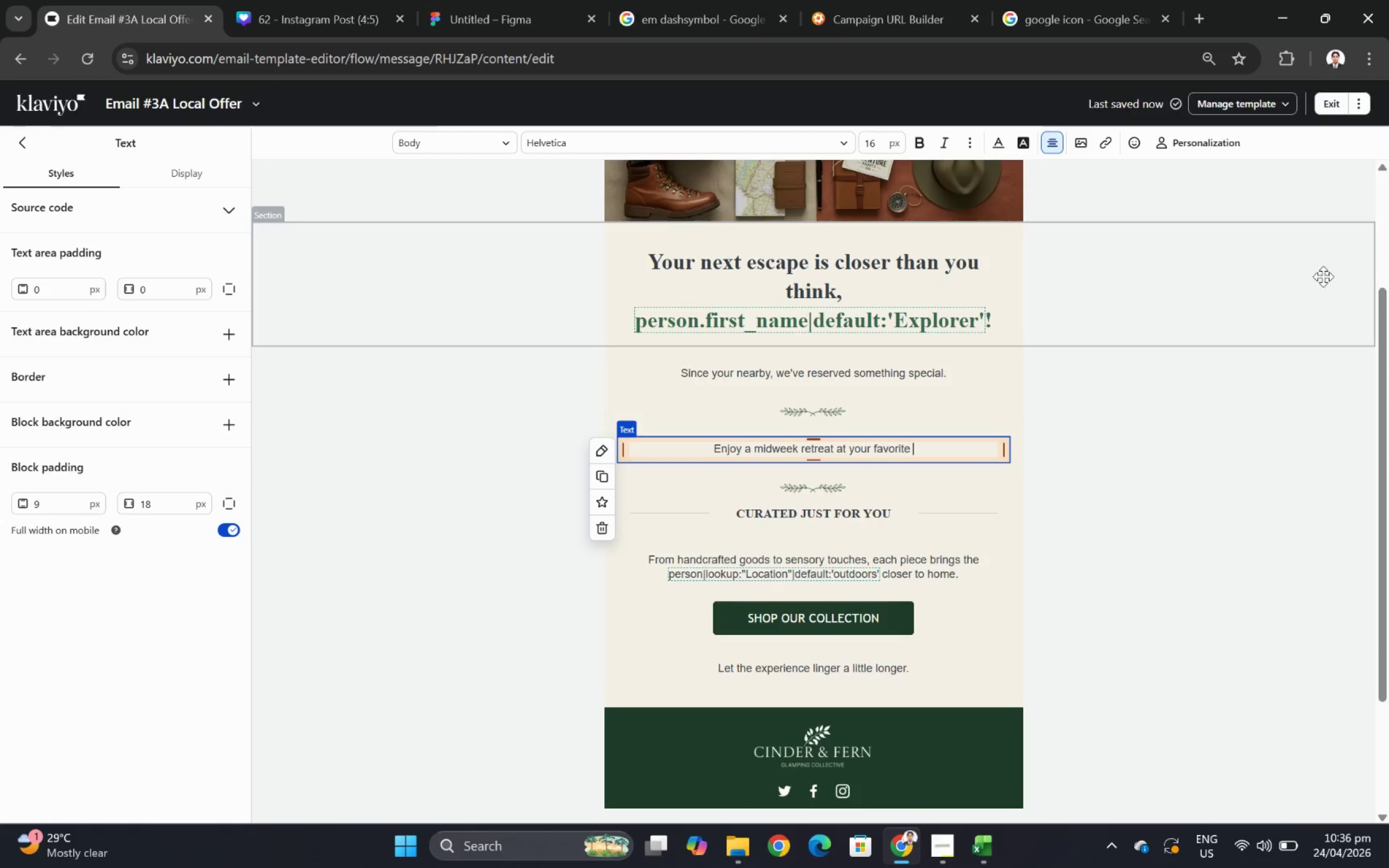 
left_click([1197, 149])
 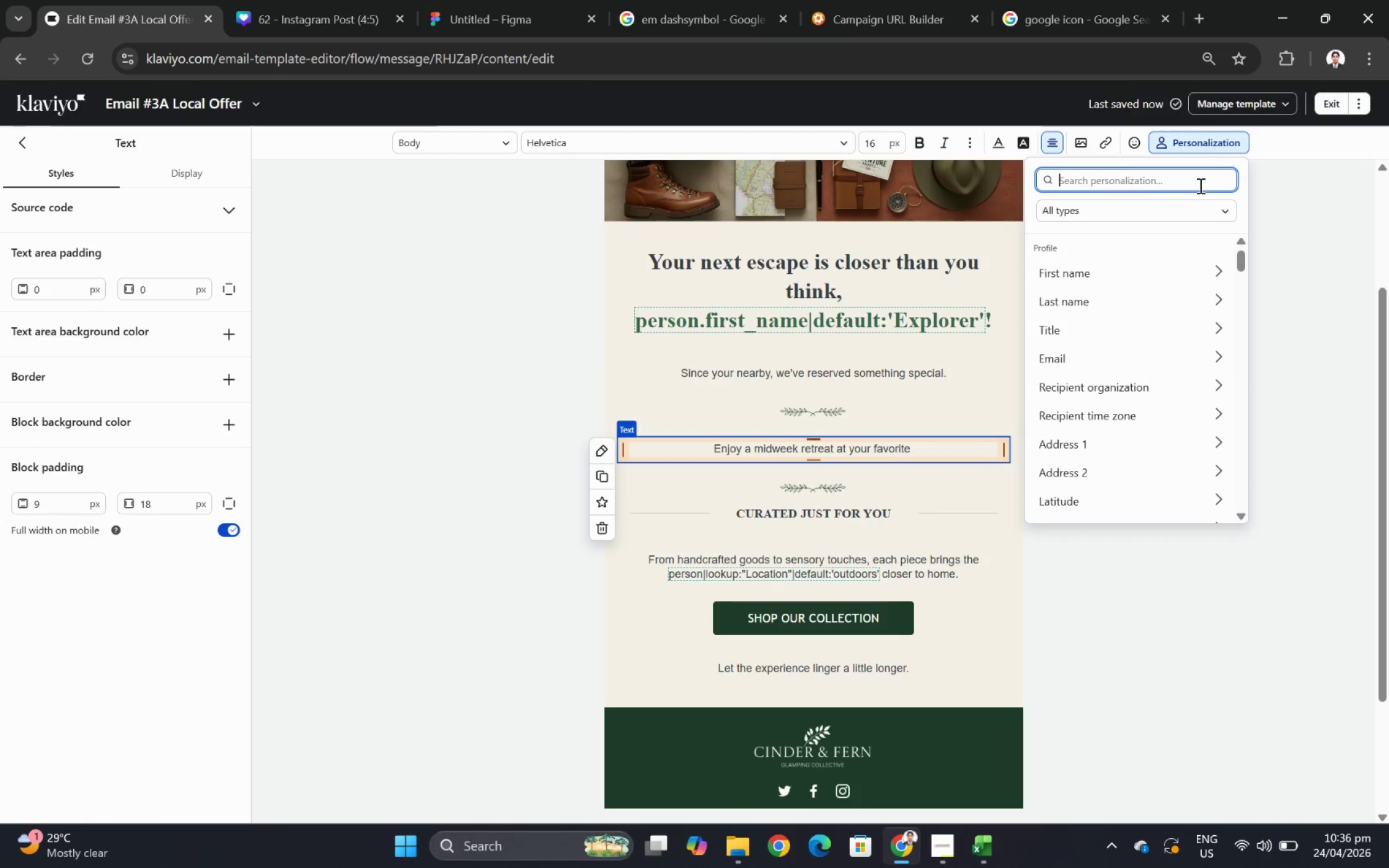 
type(m)
key(Backspace)
type(loca)
 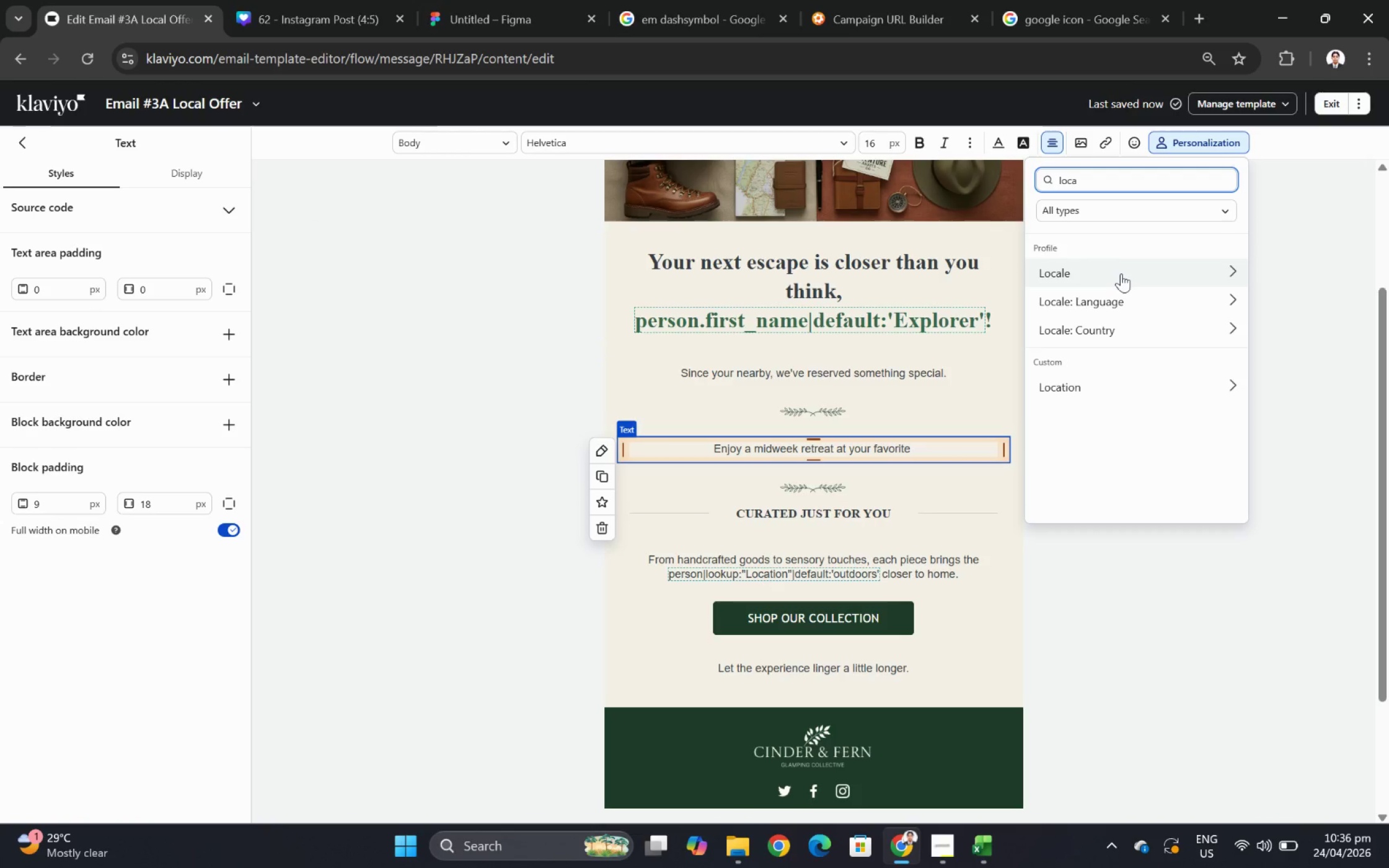 
left_click([1111, 384])
 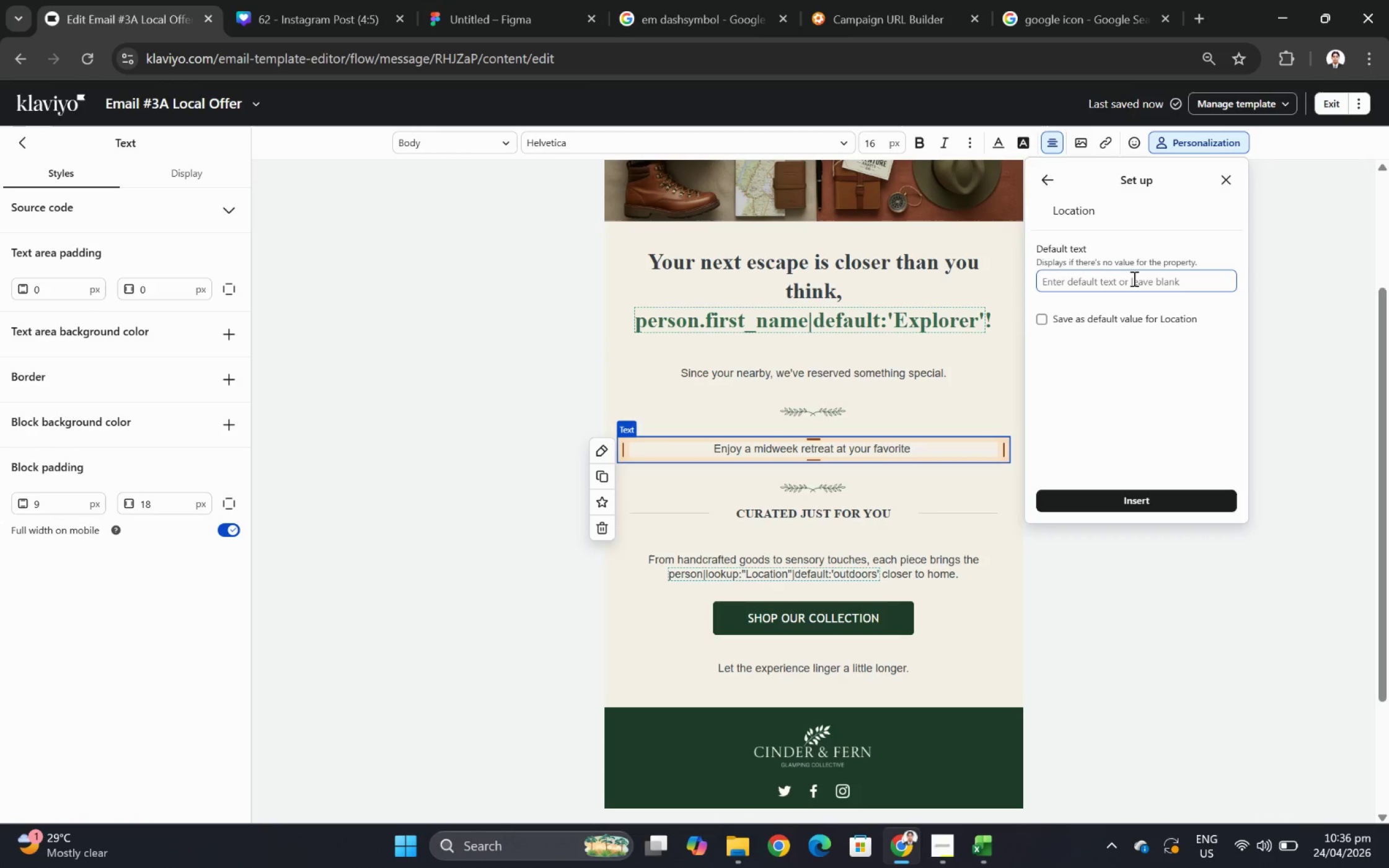 
left_click([1132, 278])
 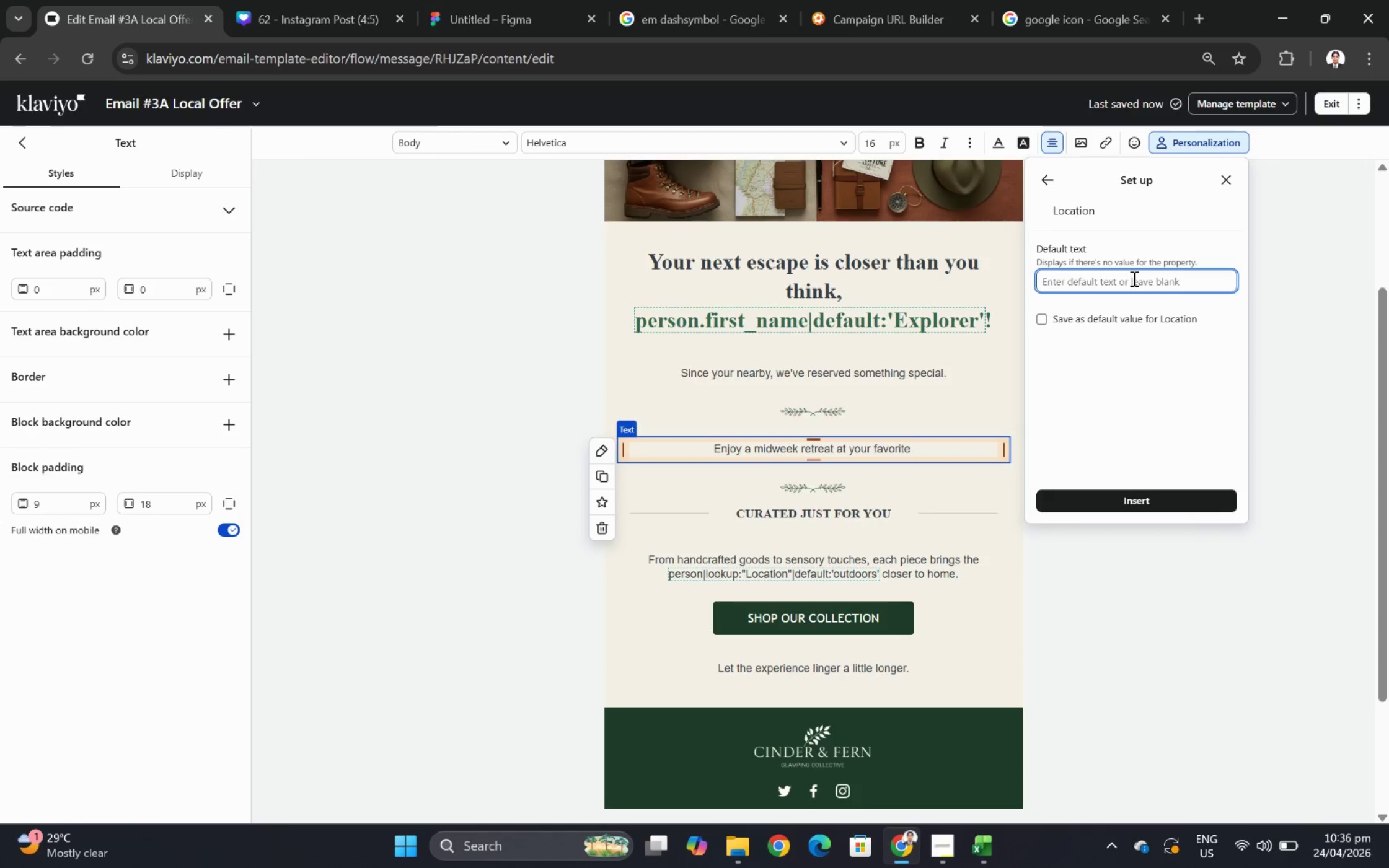 
wait(28.98)
 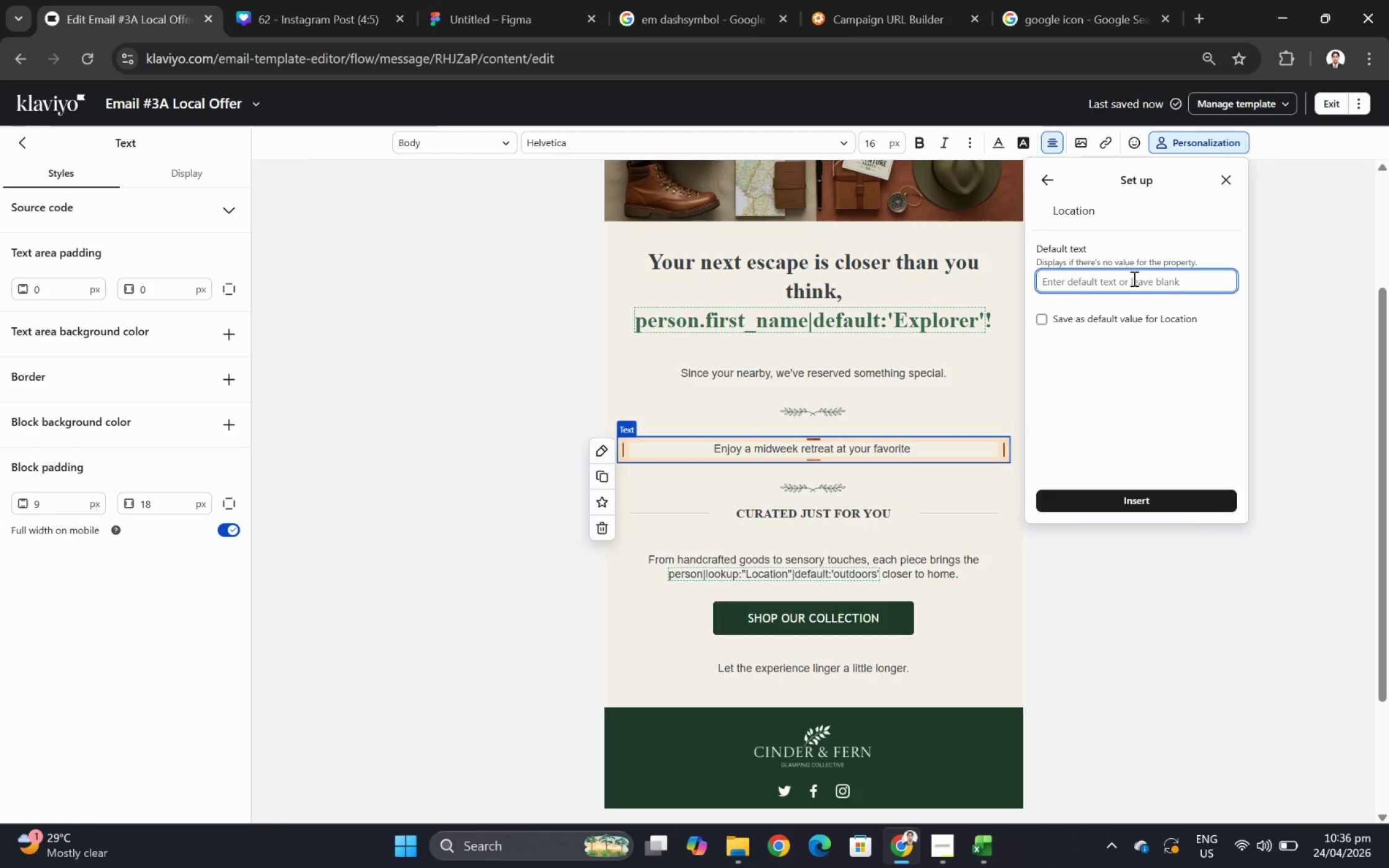 
type(destination)
 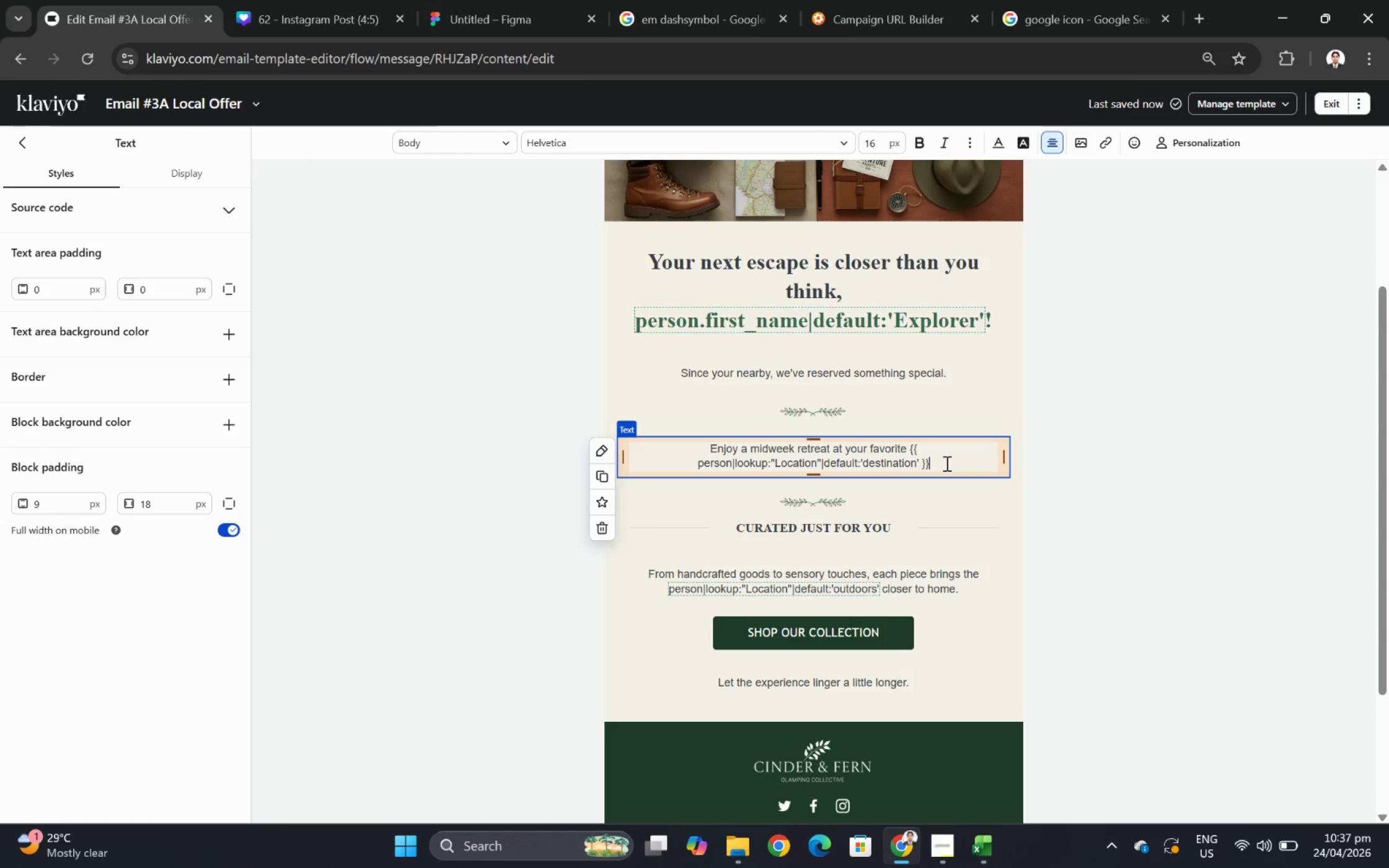 
type( location)
 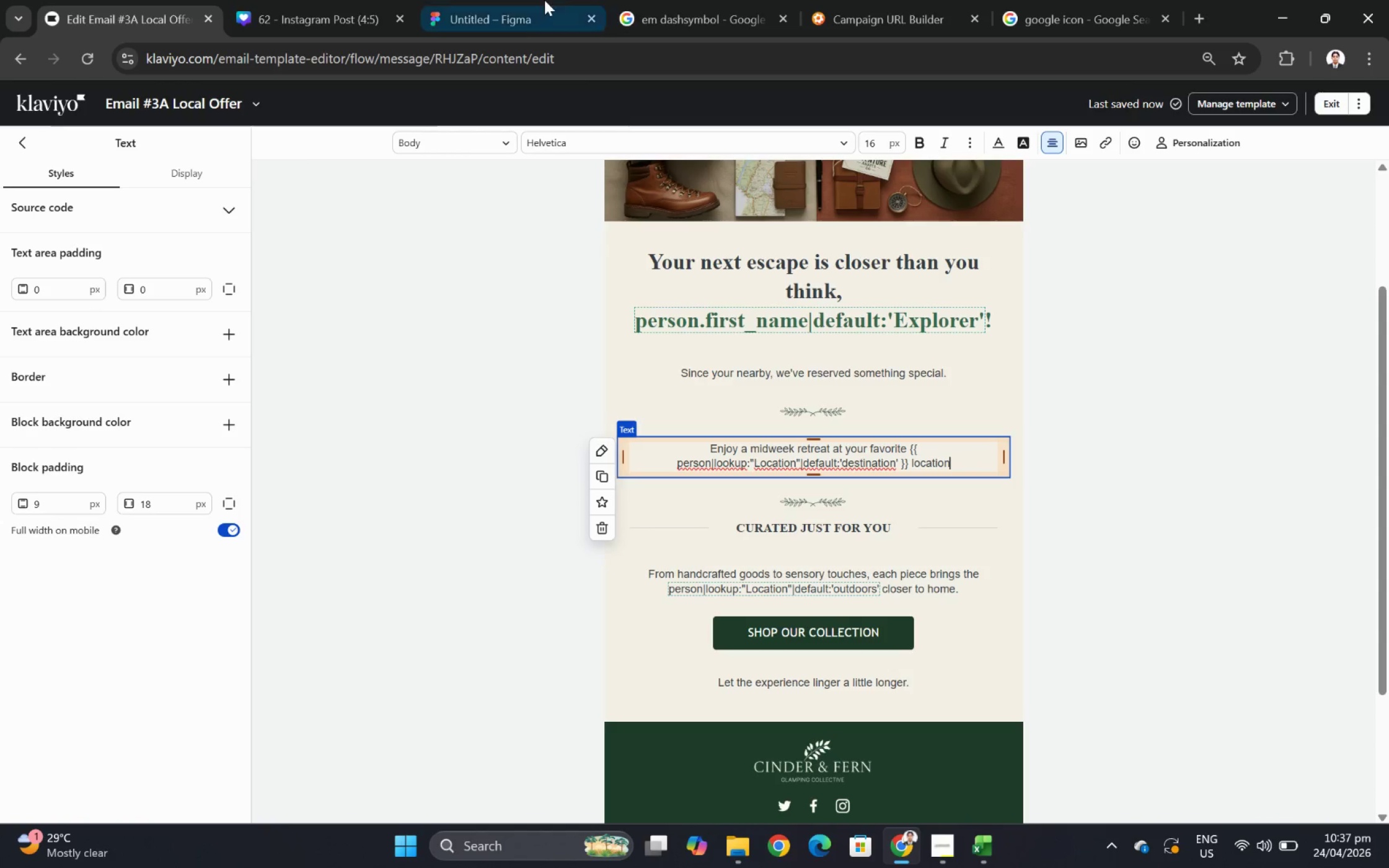 
left_click([722, 0])
 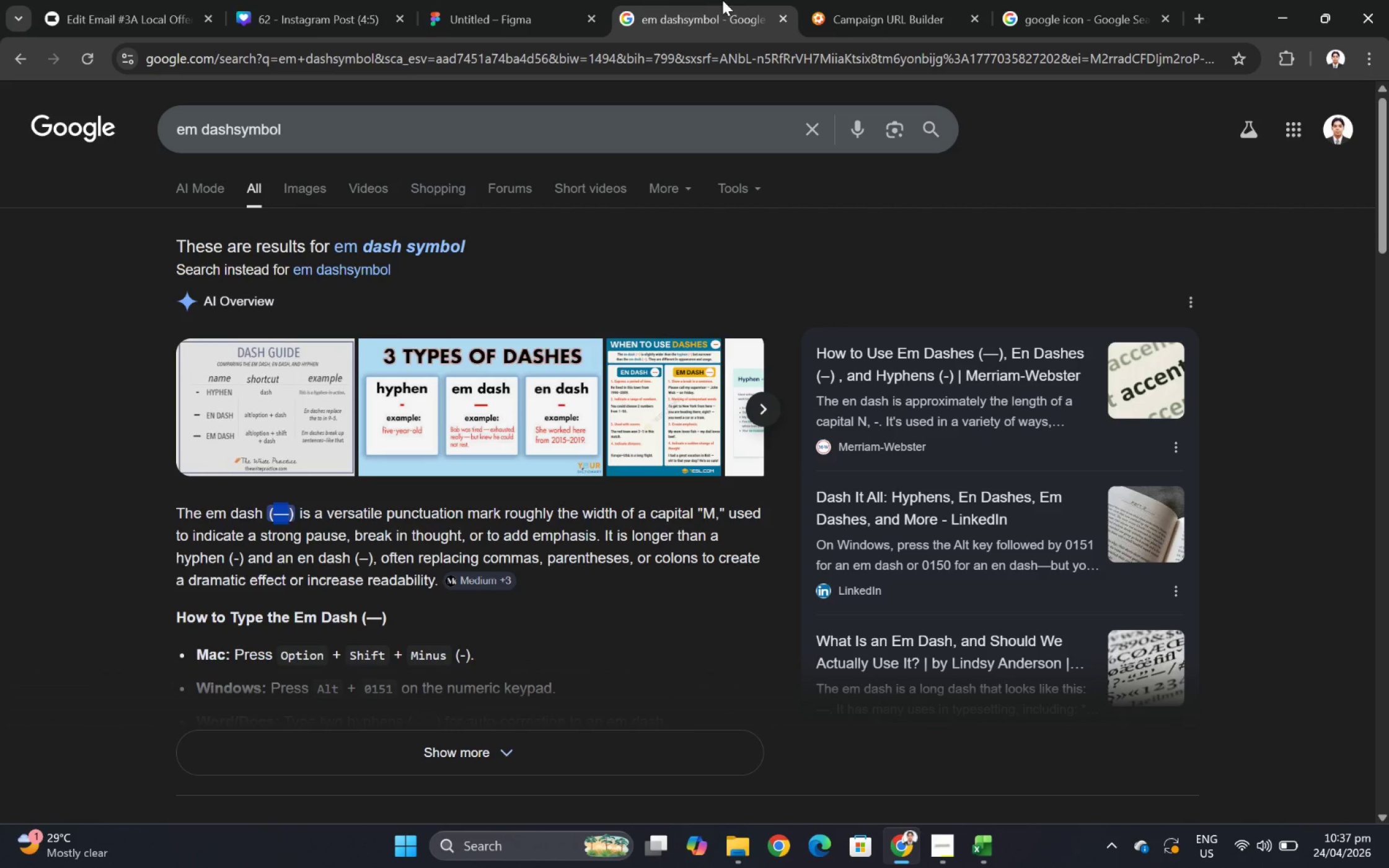 
key(Control+C)
 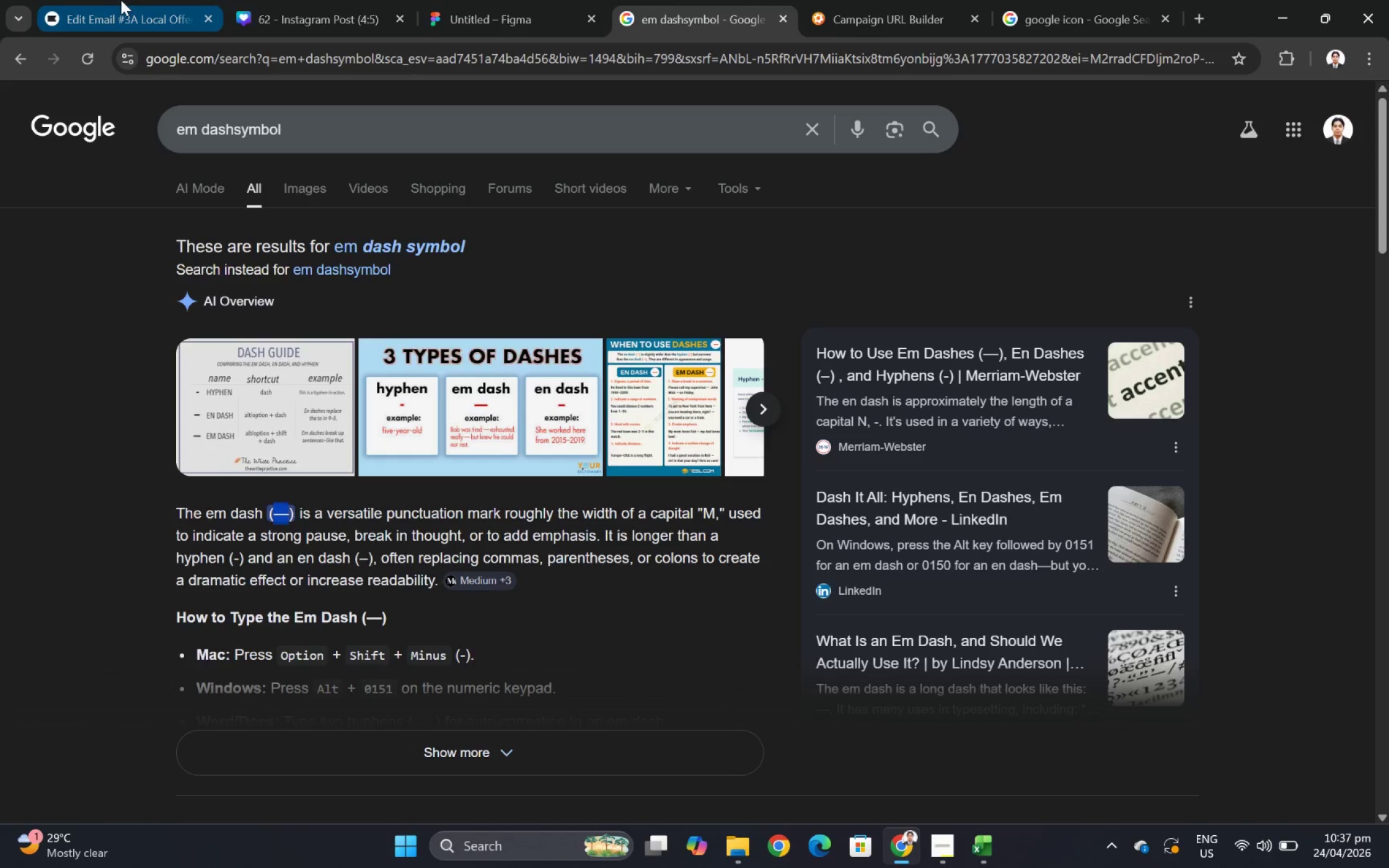 
left_click([121, 0])
 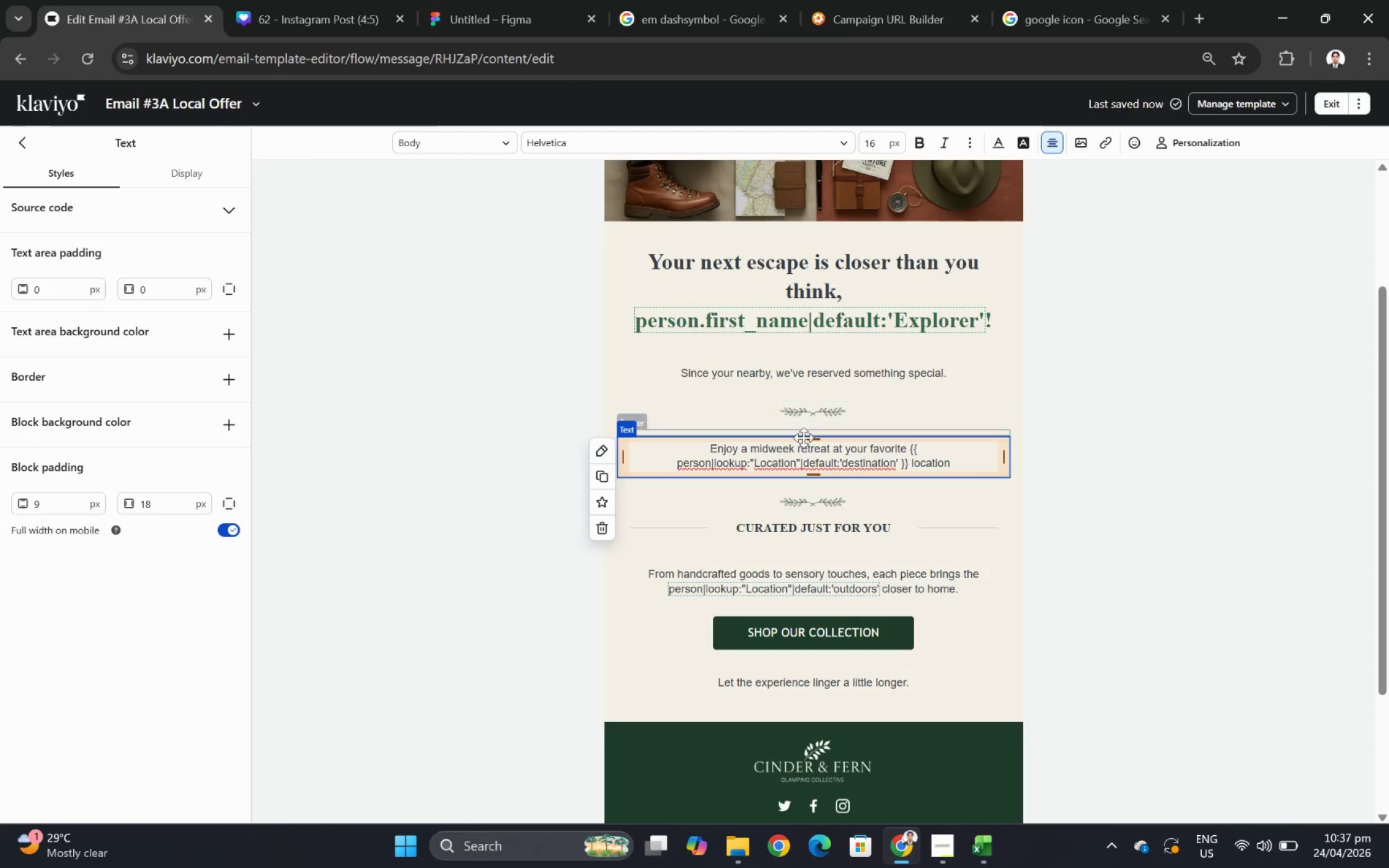 
key(Space)
 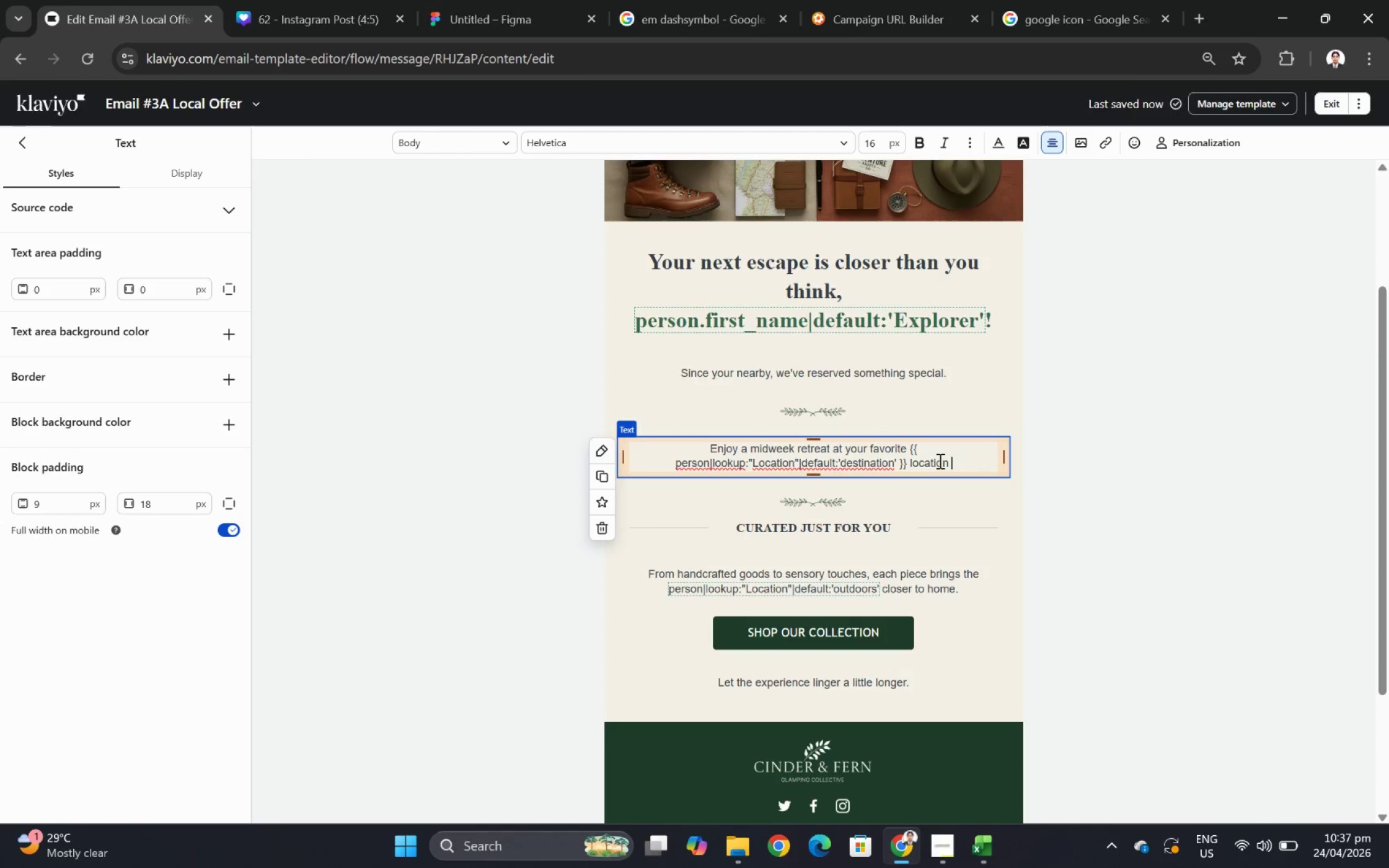 
key(Control+V)
 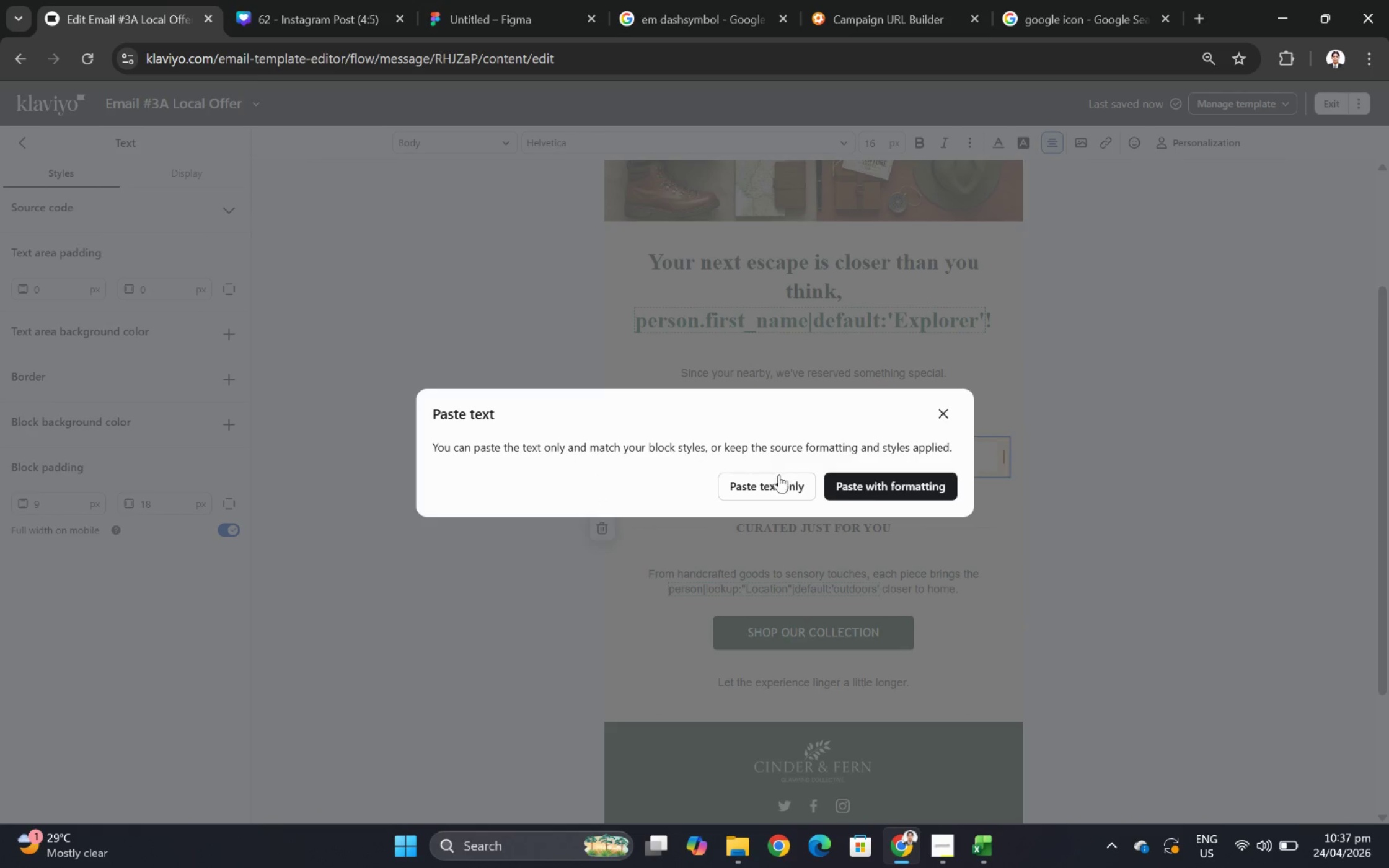 
left_click([780, 477])
 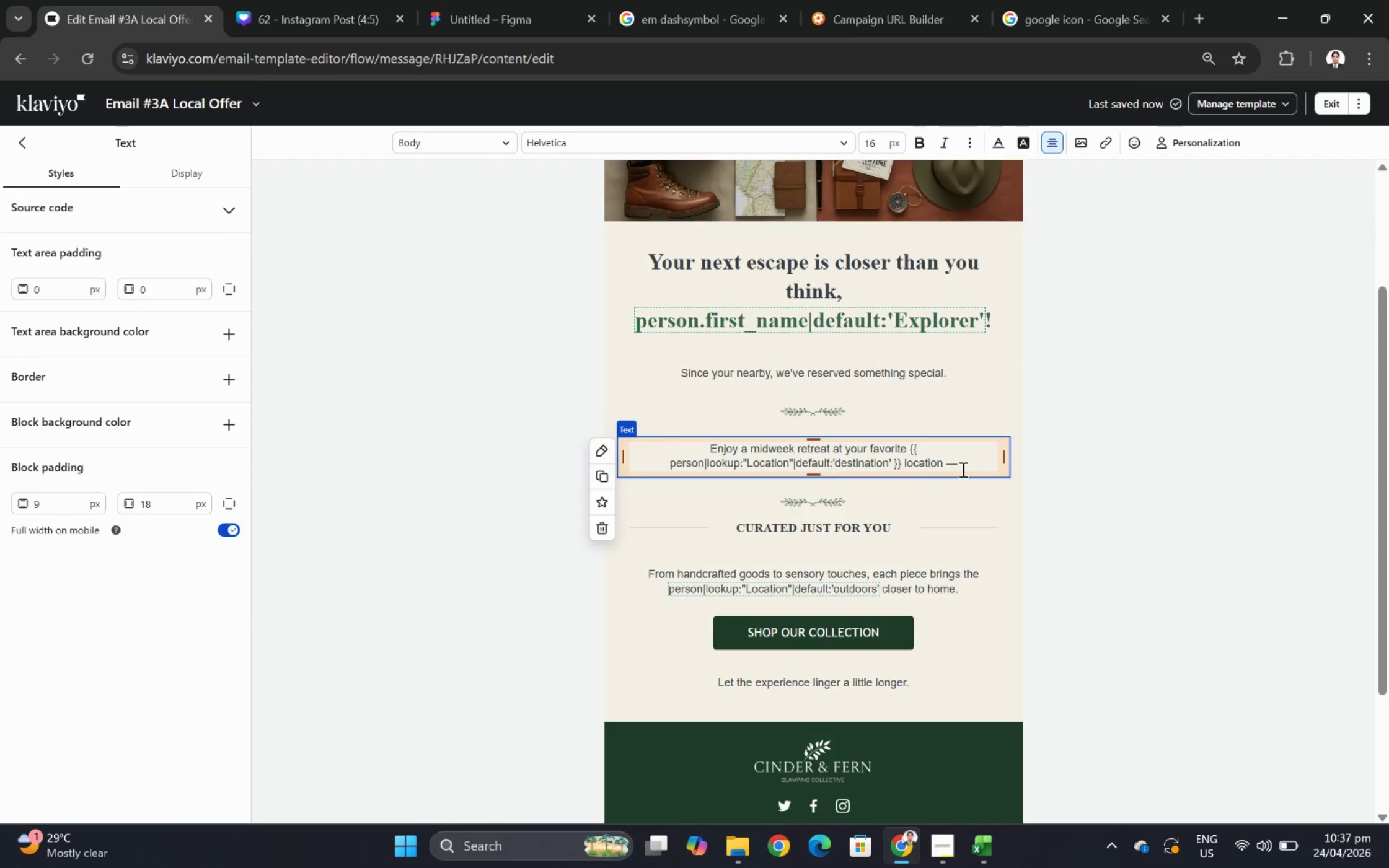 
left_click([966, 465])
 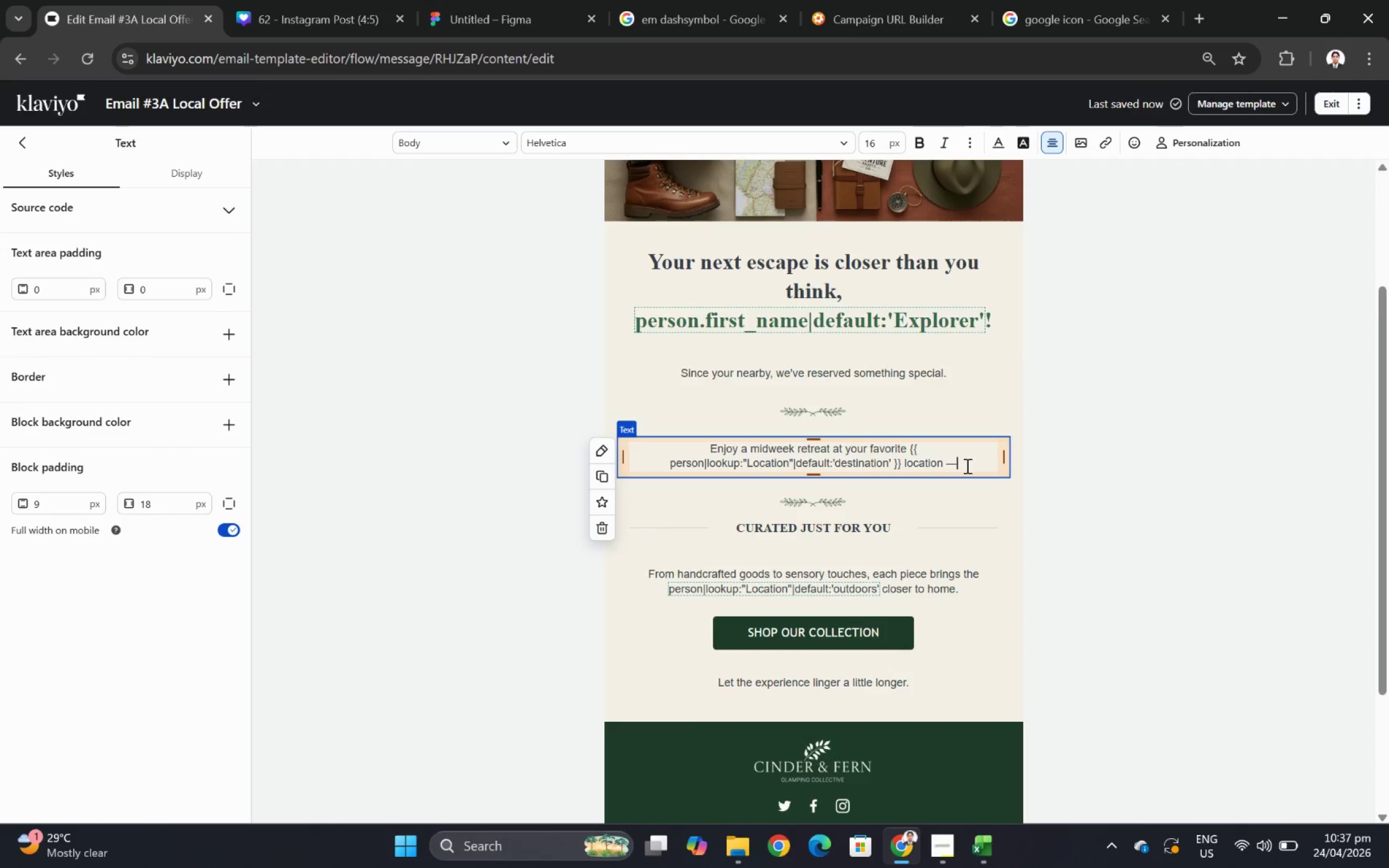 
key(Space)
 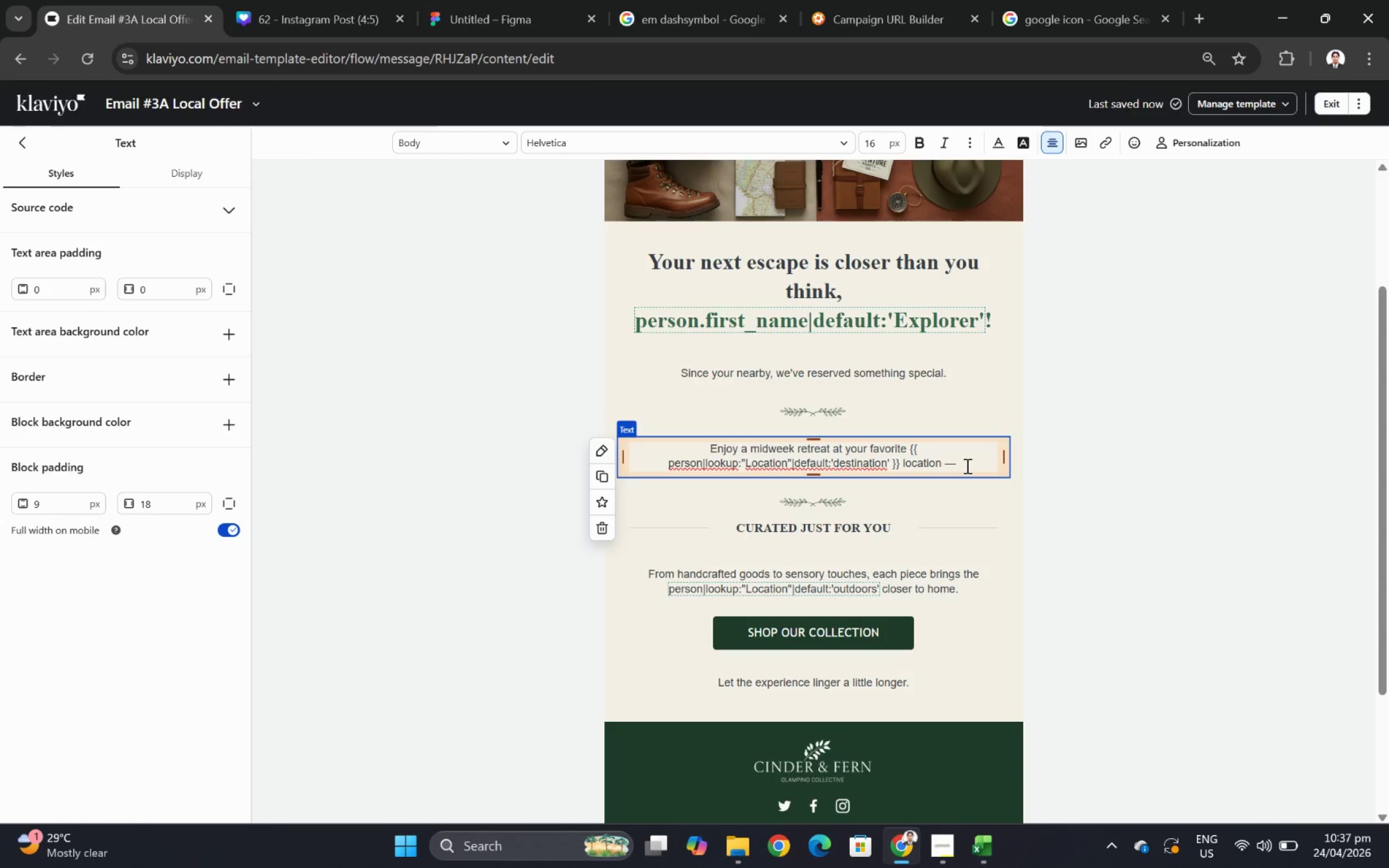 
type(quieter, slowerm )
key(Backspace)
key(Backspace)
type(, and just for you.)
 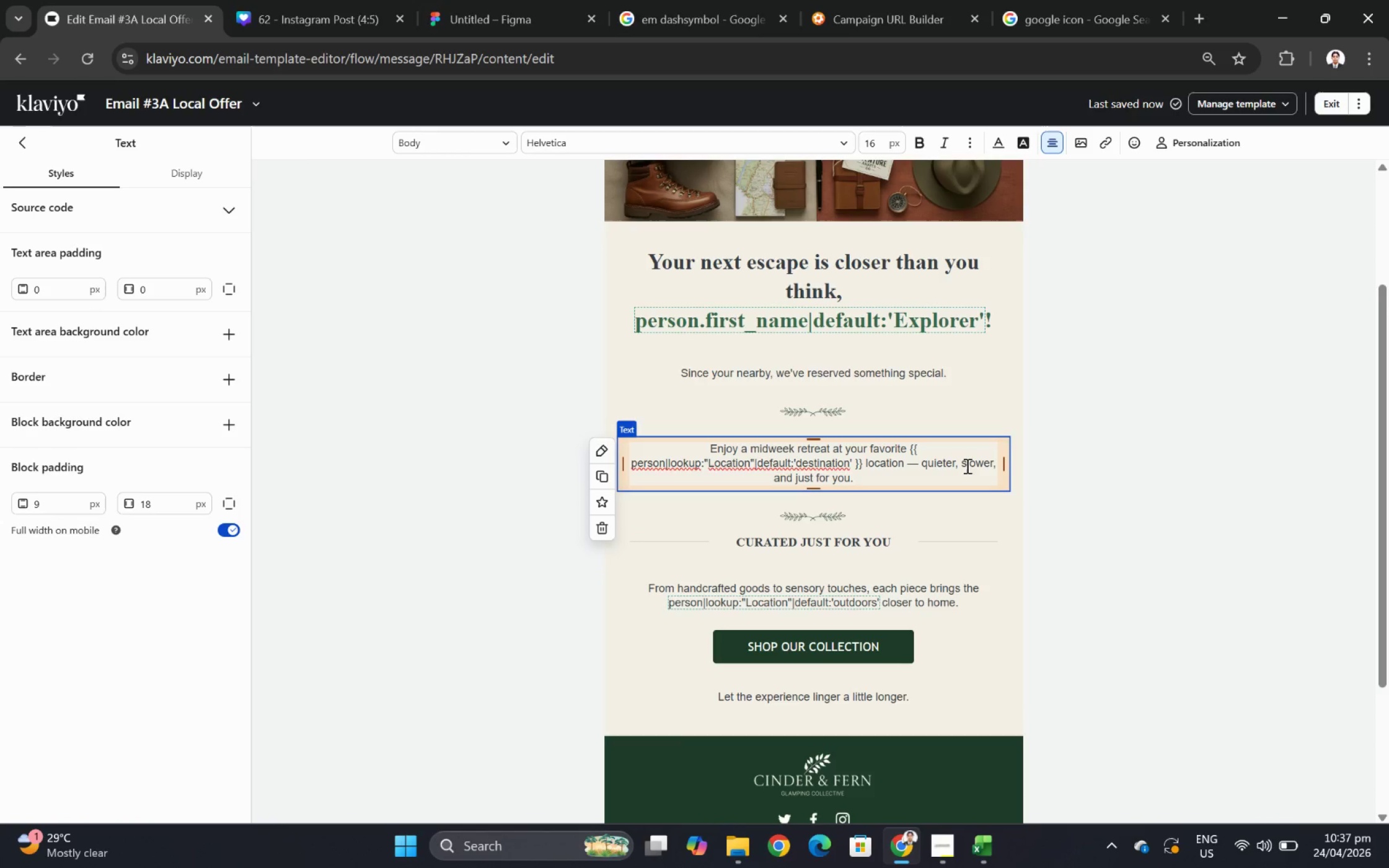 
left_click([1170, 544])
 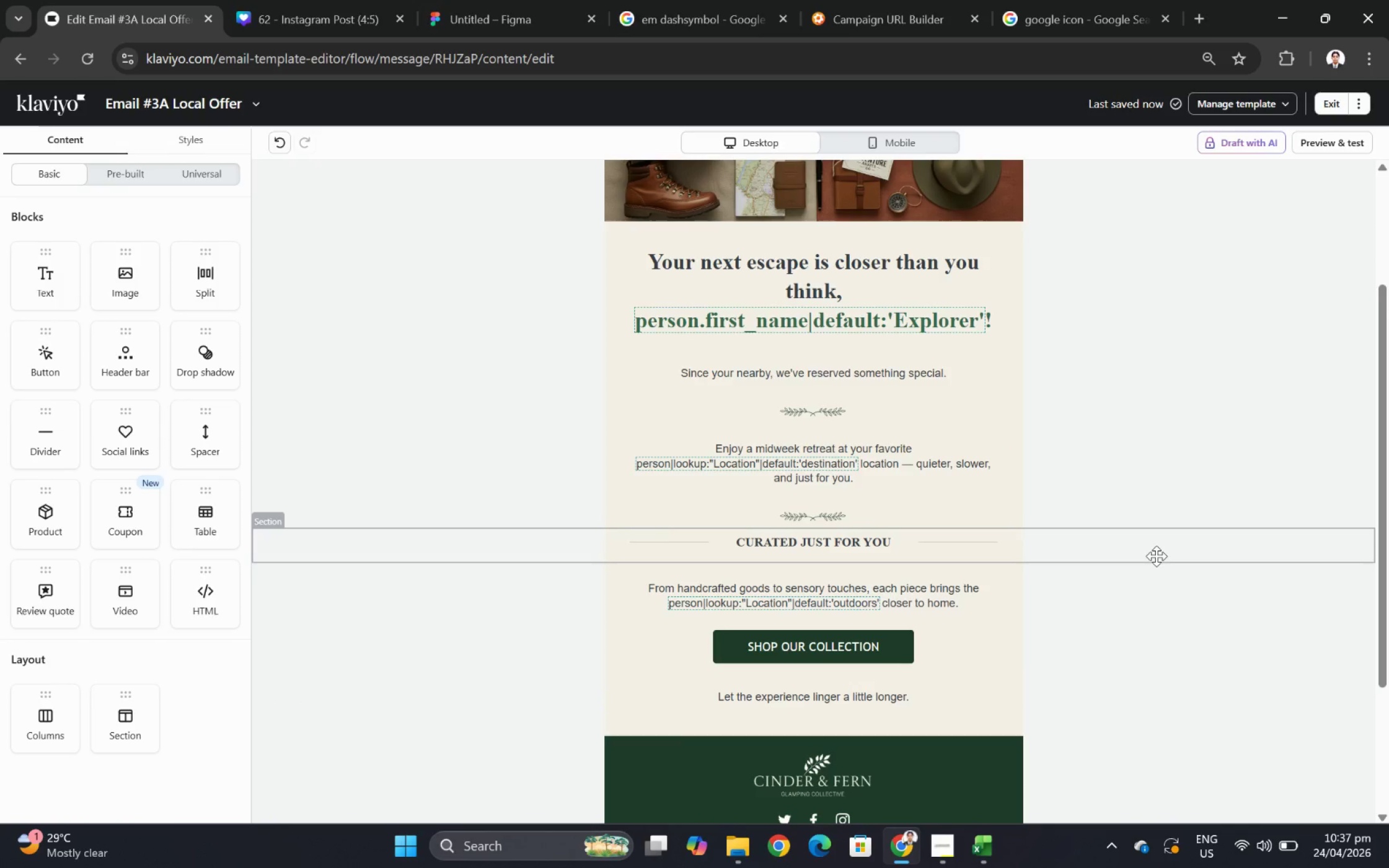 
wait(12.11)
 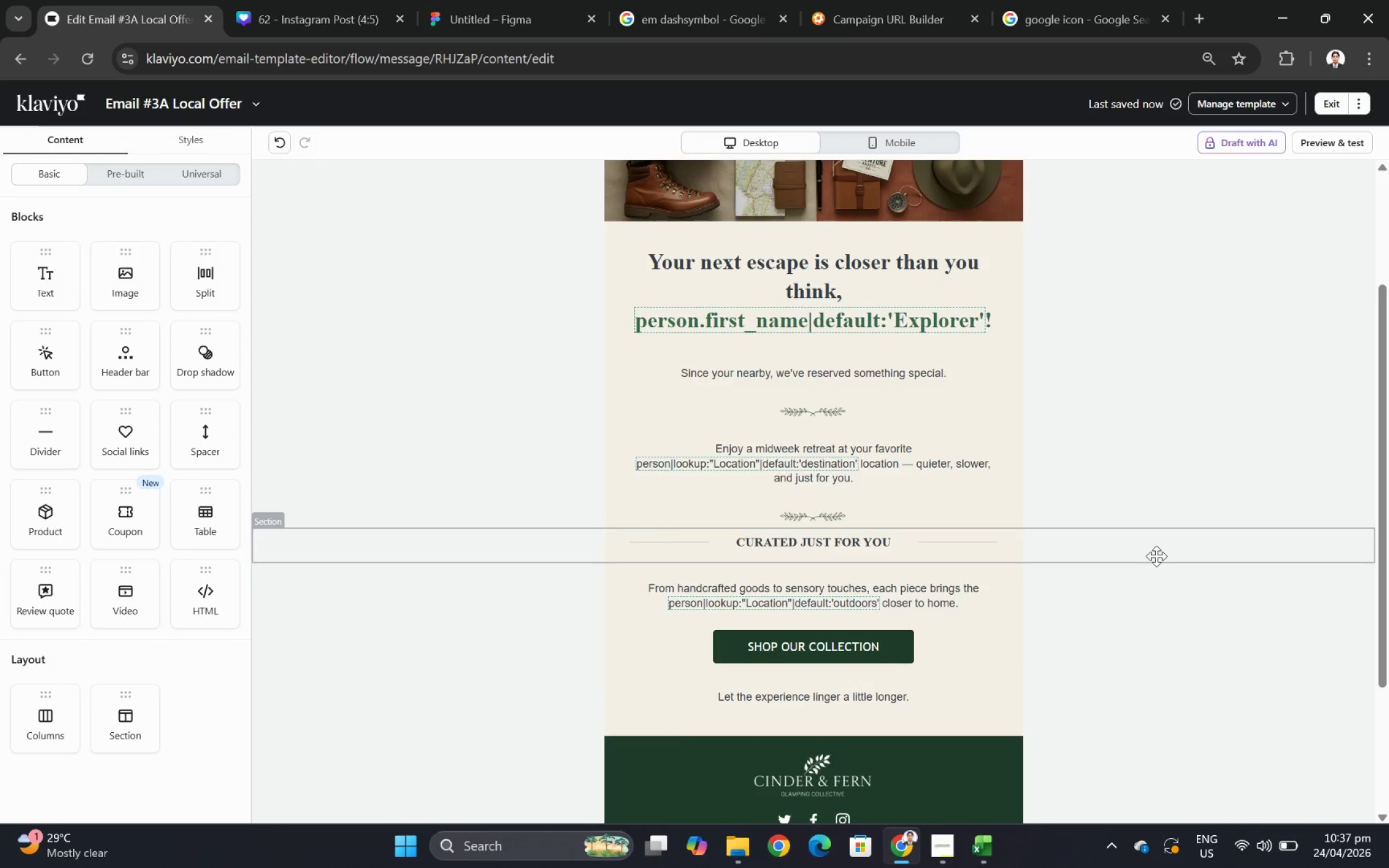 
left_click([967, 678])
 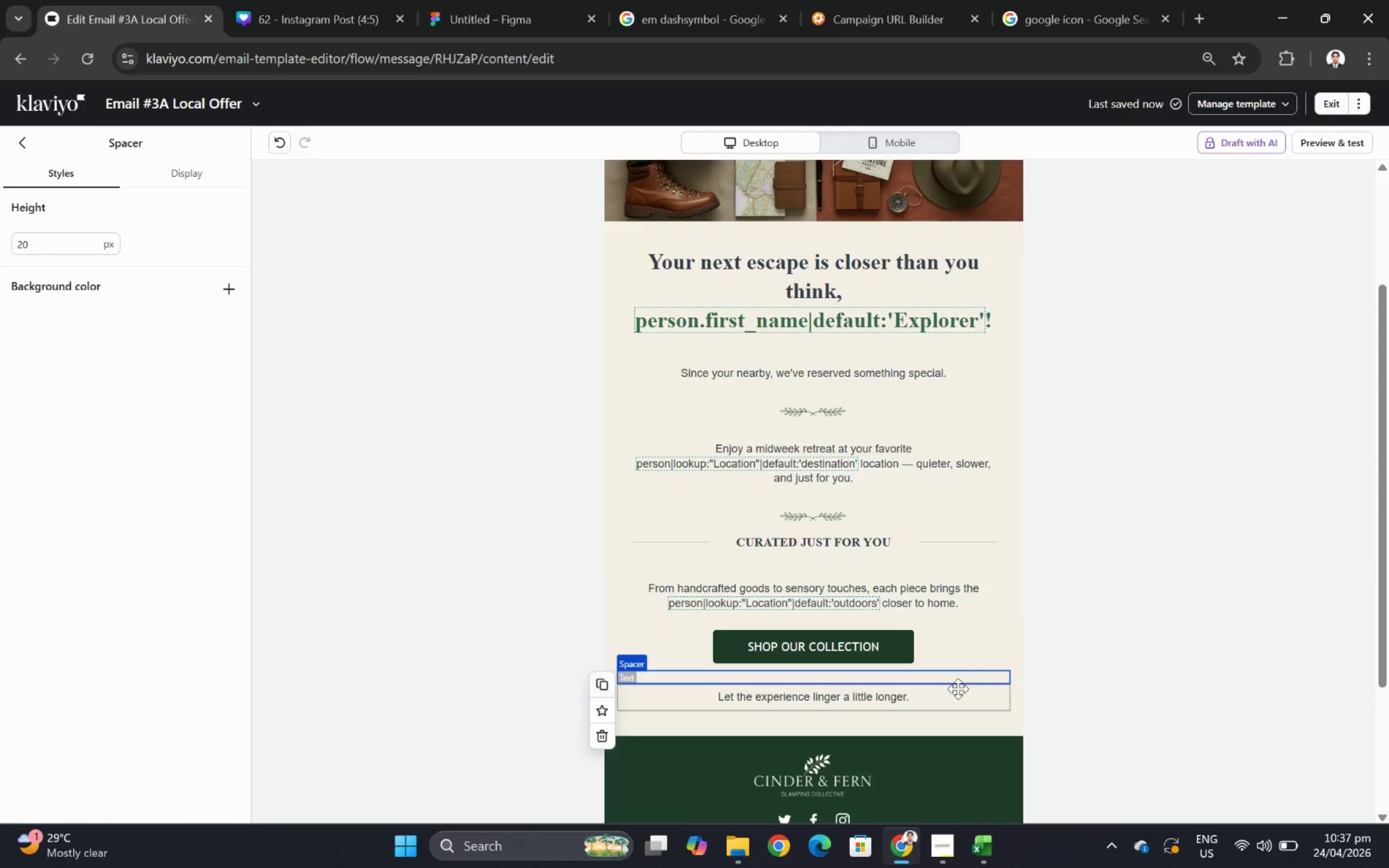 
double_click([958, 689])
 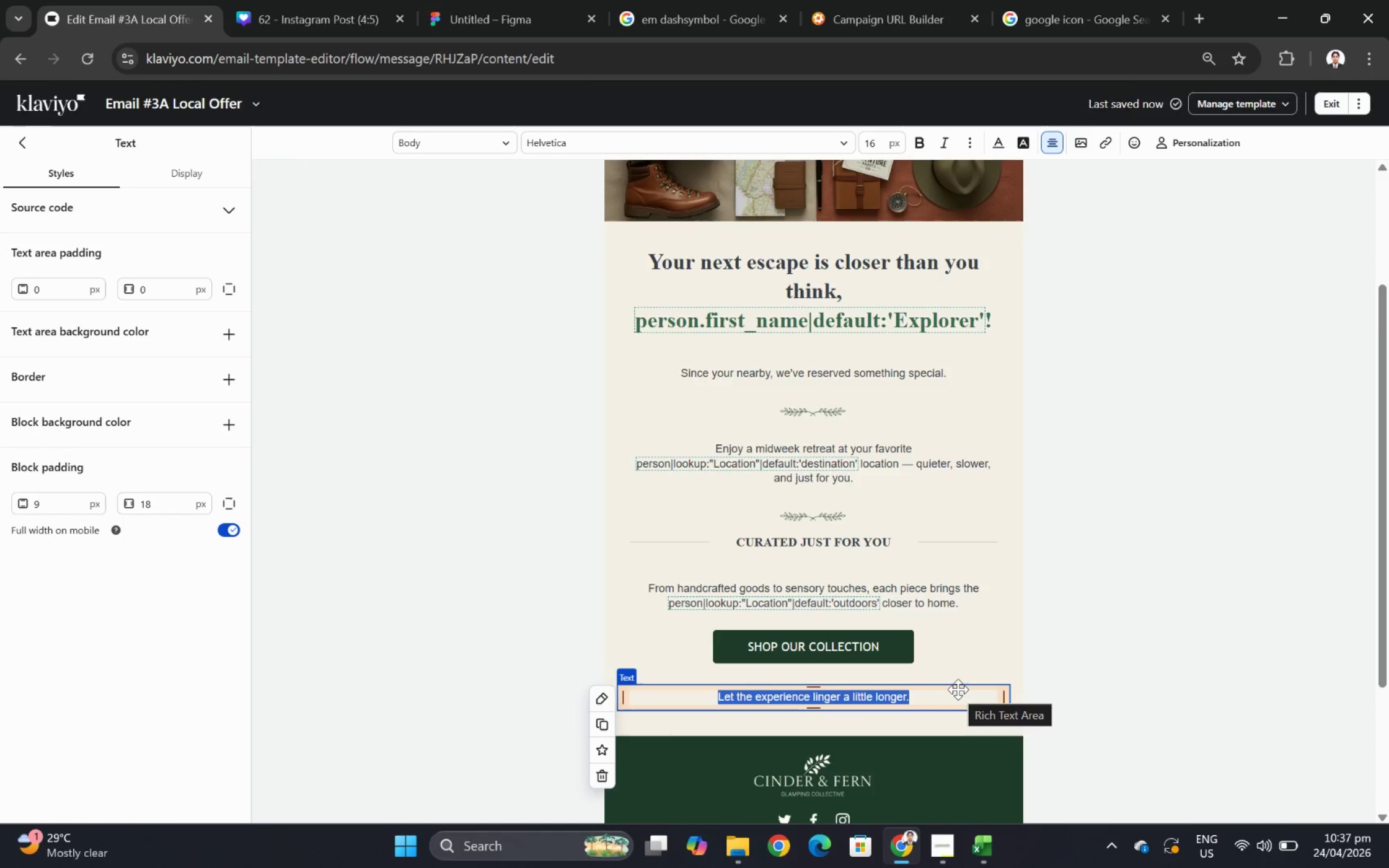 
type(Limited availability. Even better serenity.)
 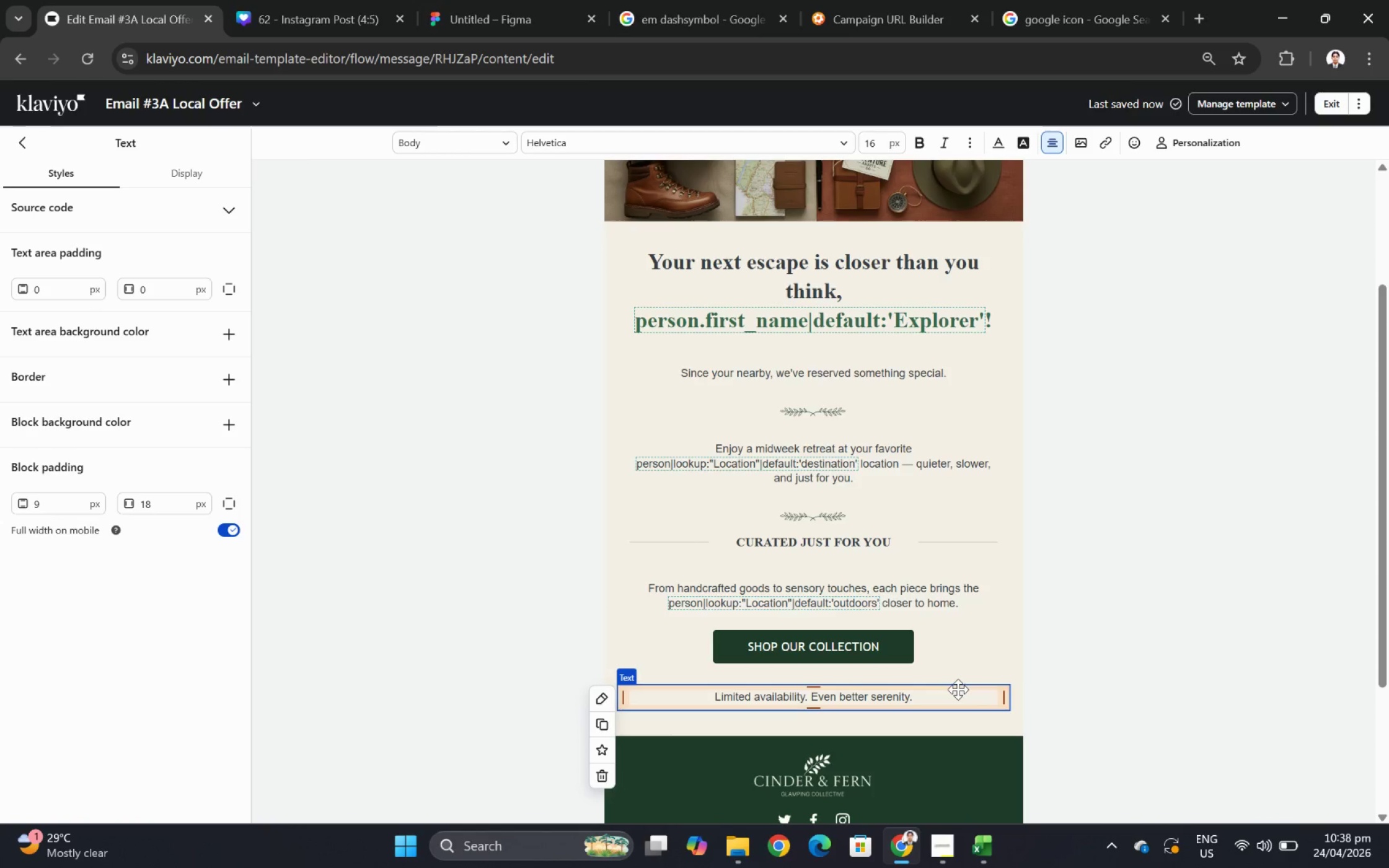 
left_click([1127, 637])
 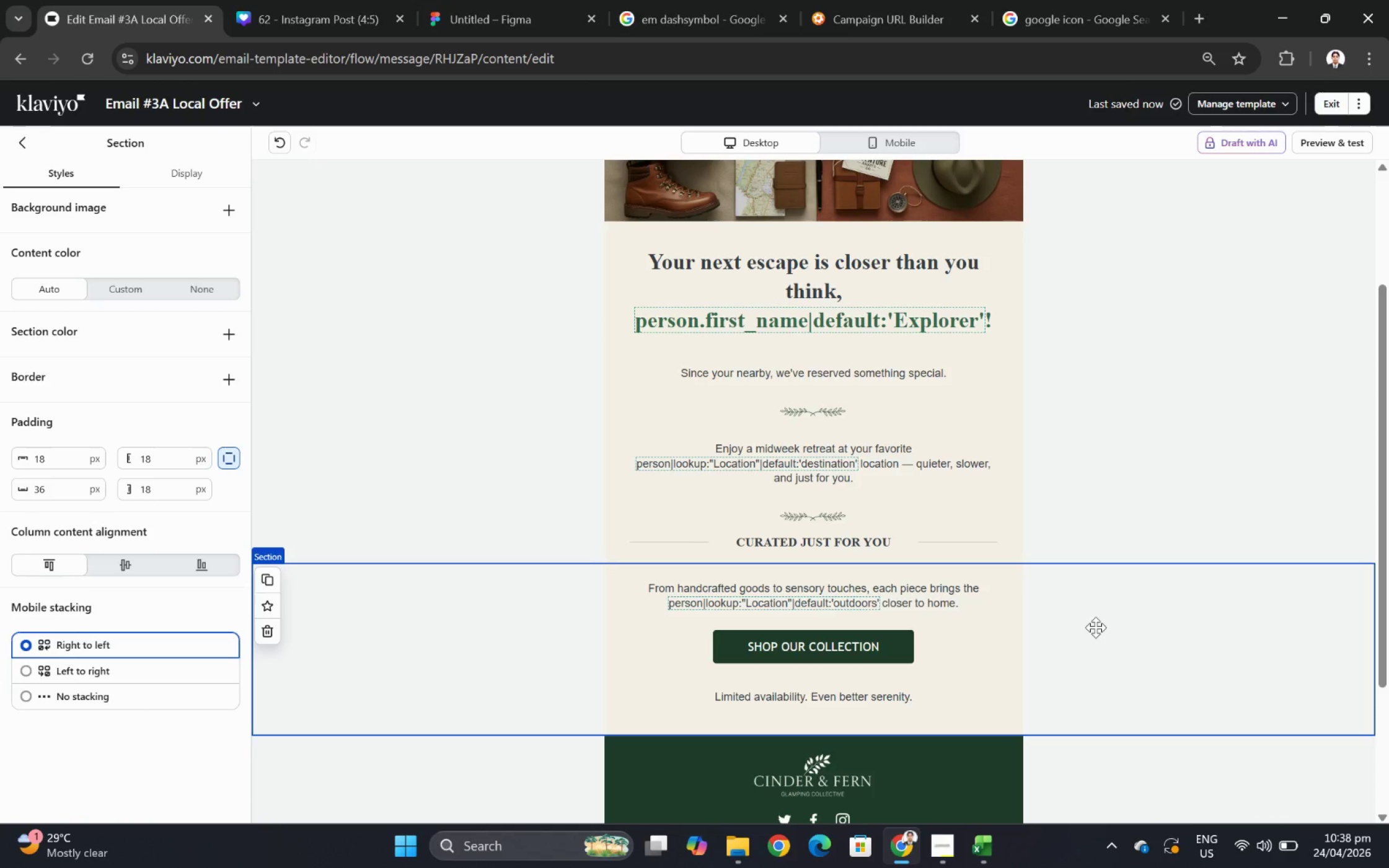 
wait(56.55)
 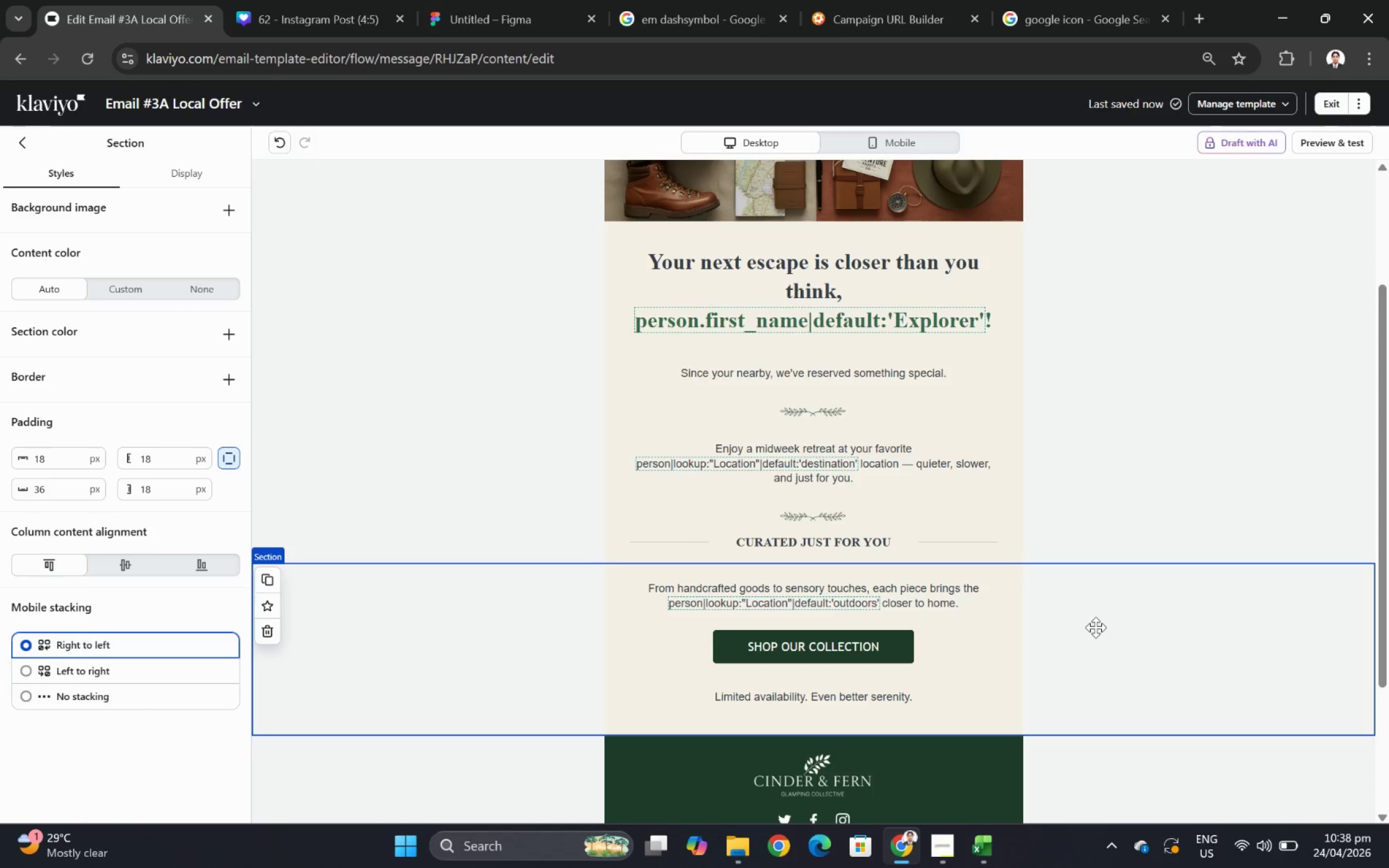 
scroll: coordinate [1112, 555], scroll_direction: up, amount: 4.0
 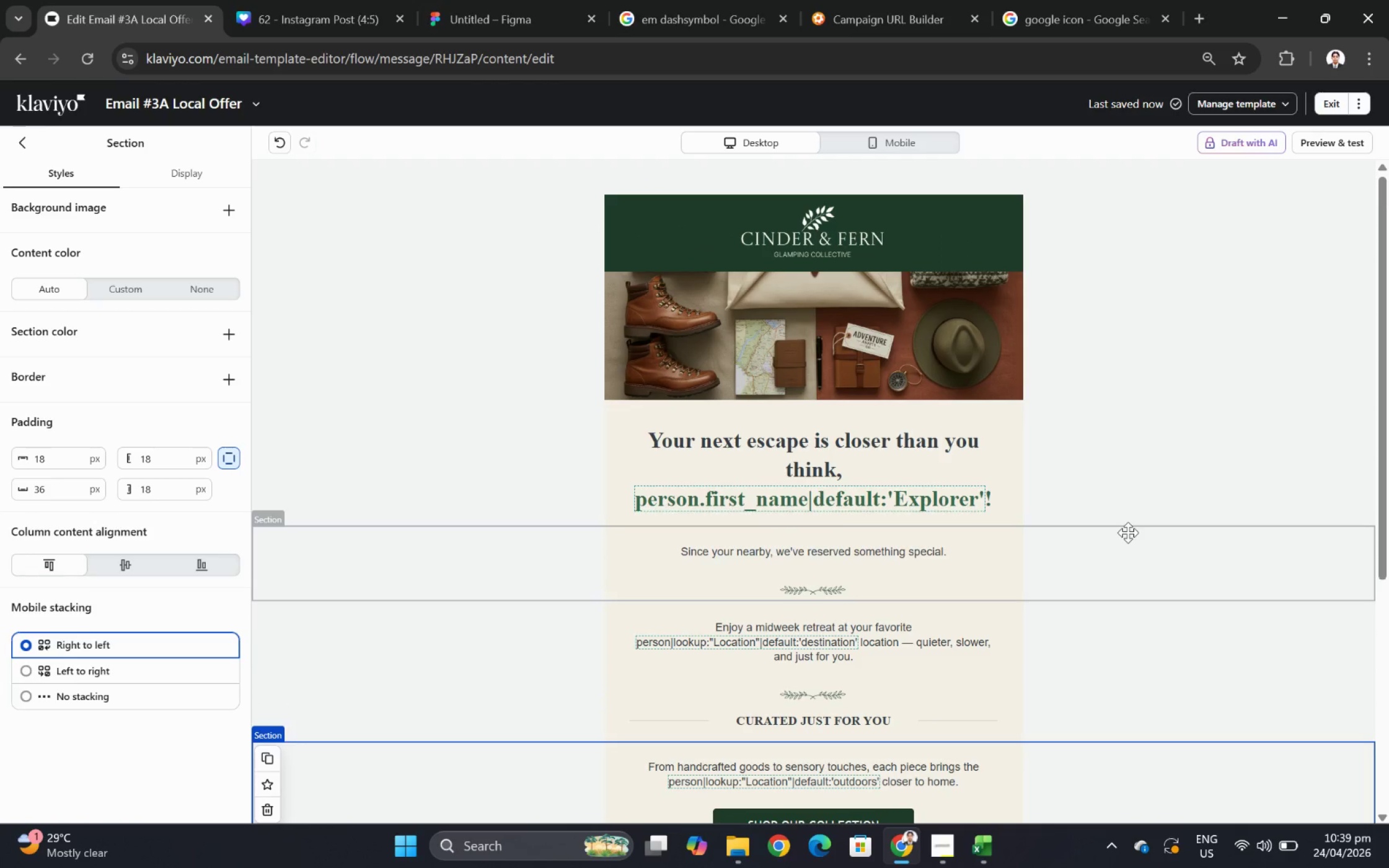 
wait(10.51)
 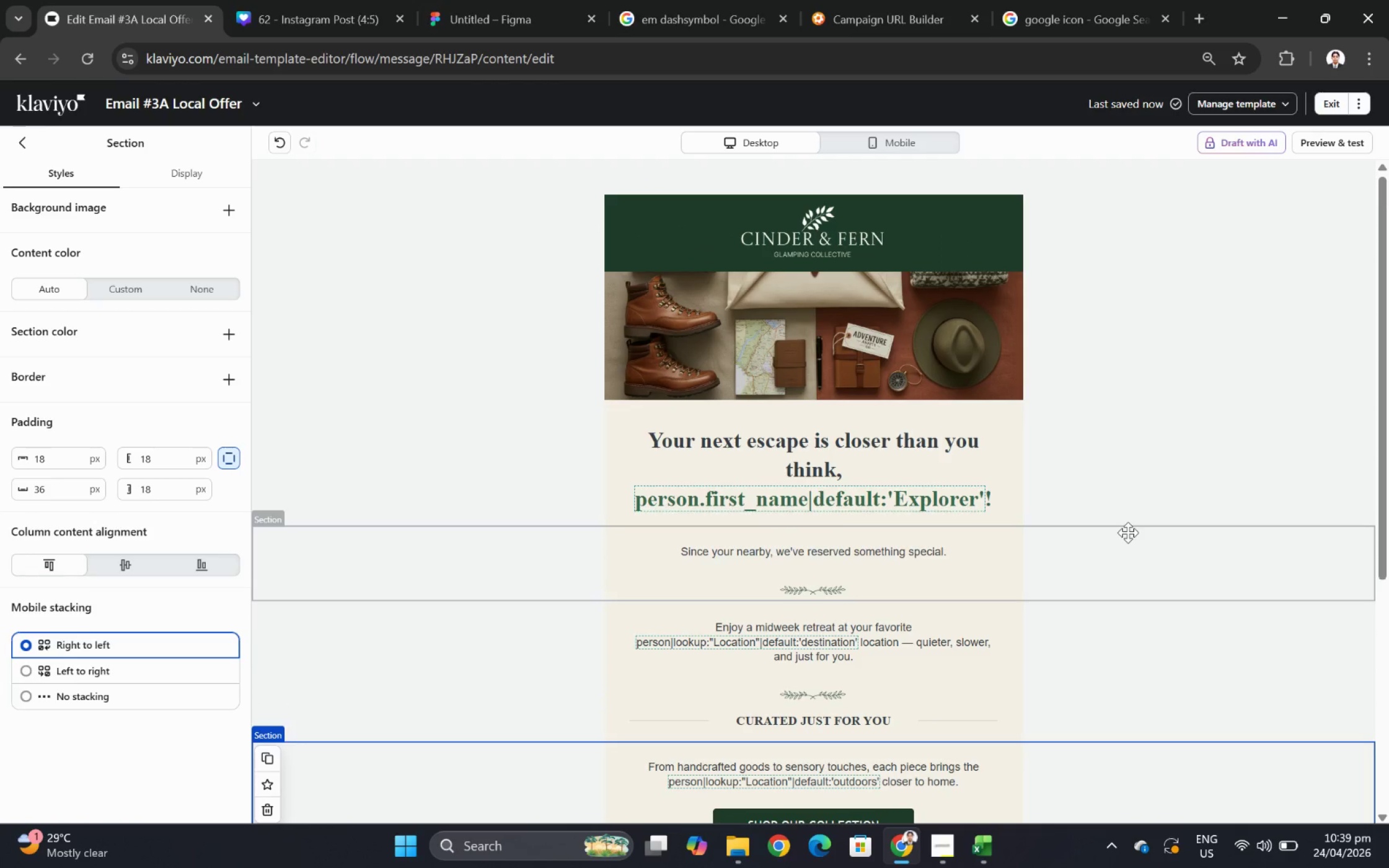 
left_click([1099, 365])
 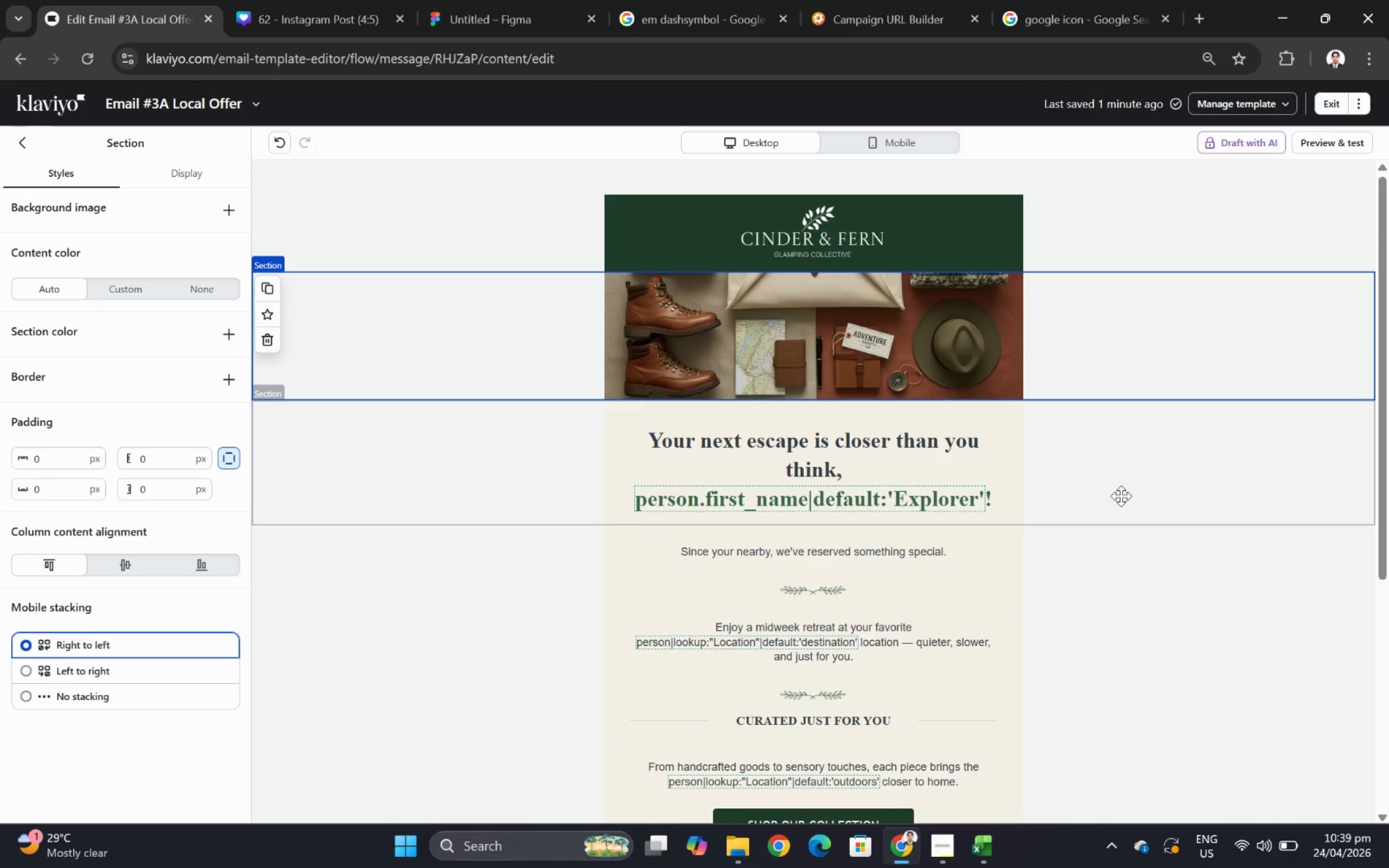 
wait(38.06)
 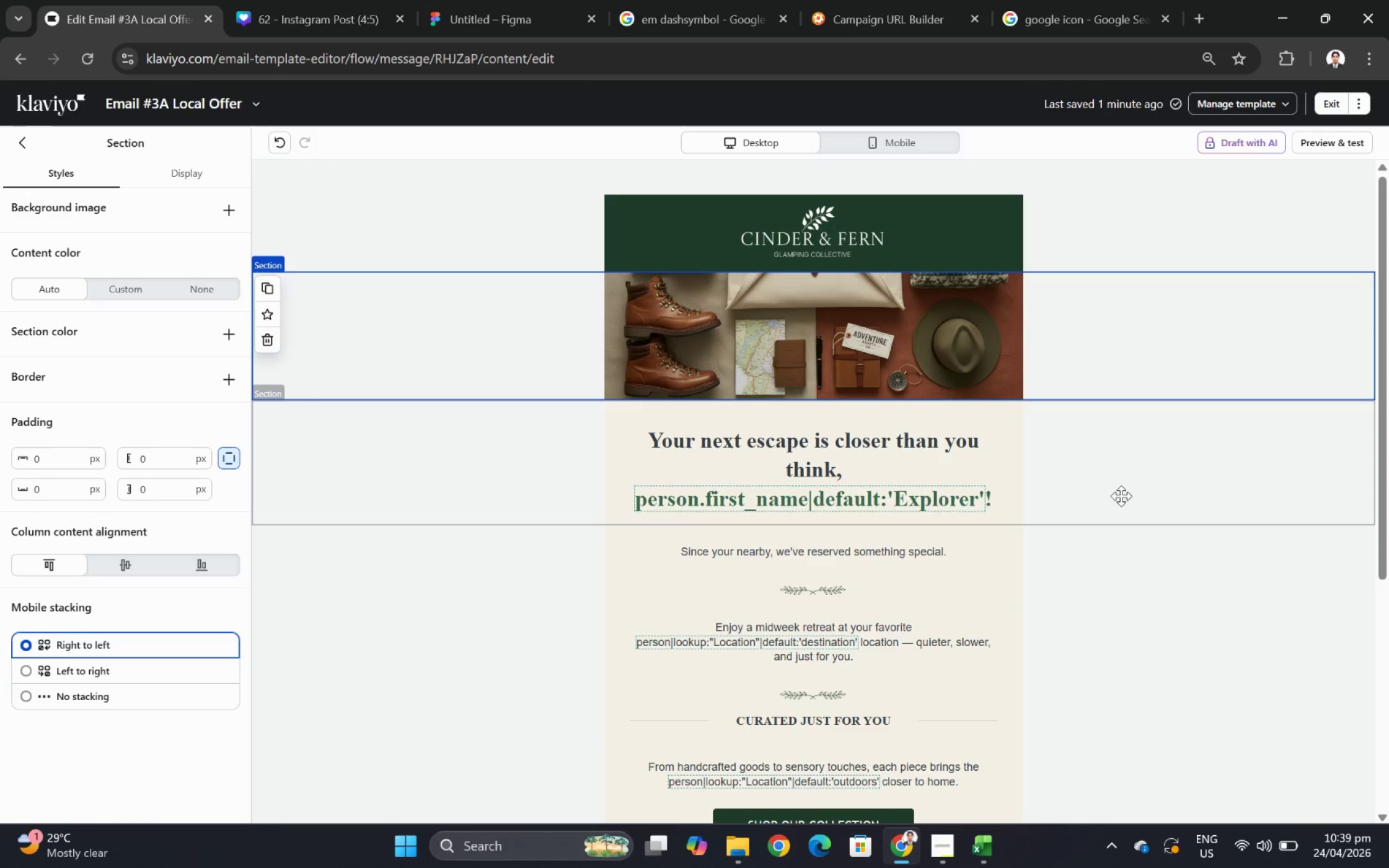 
scroll: coordinate [1272, 592], scroll_direction: up, amount: 5.0
 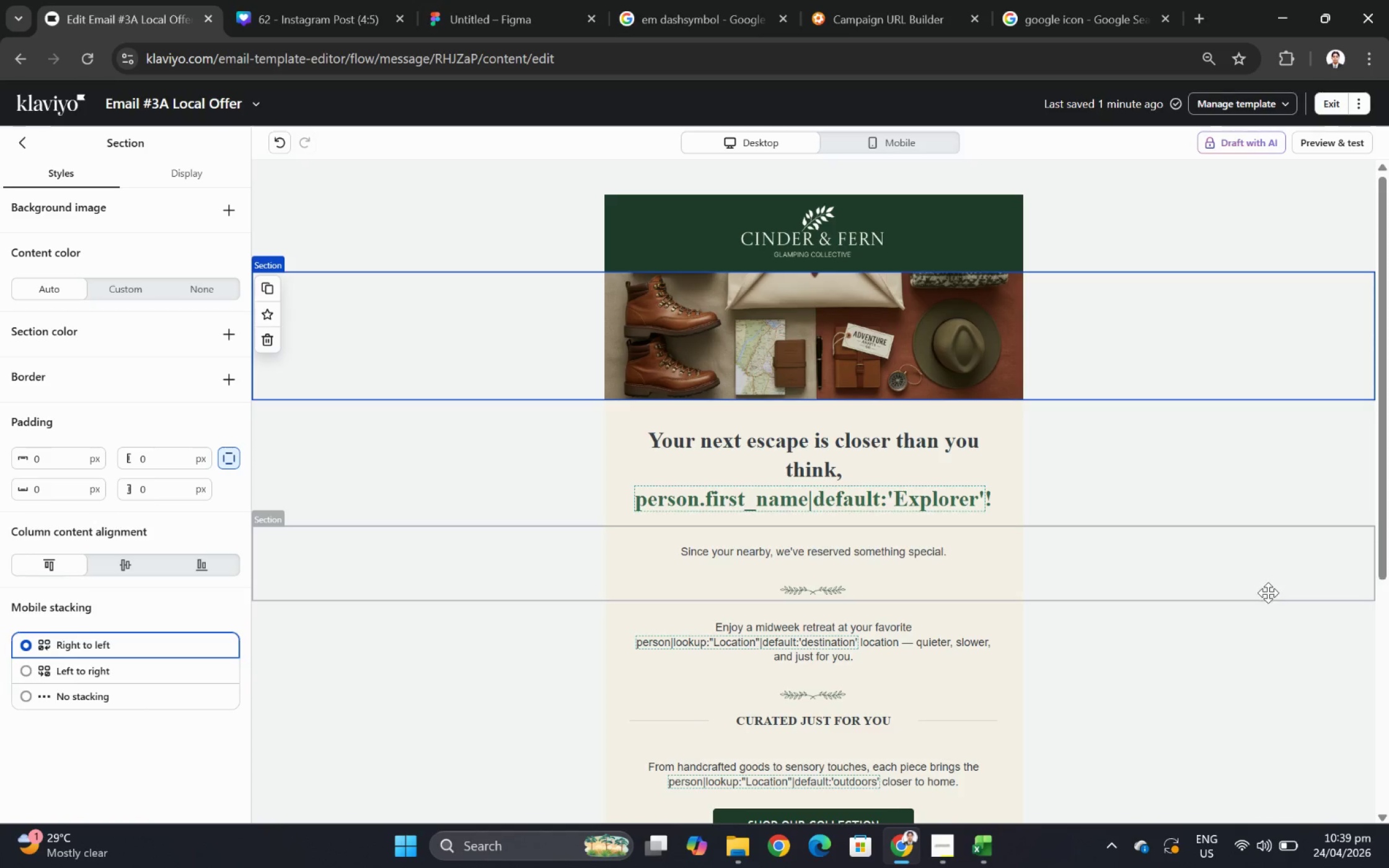 
scroll: coordinate [1267, 592], scroll_direction: down, amount: 3.0
 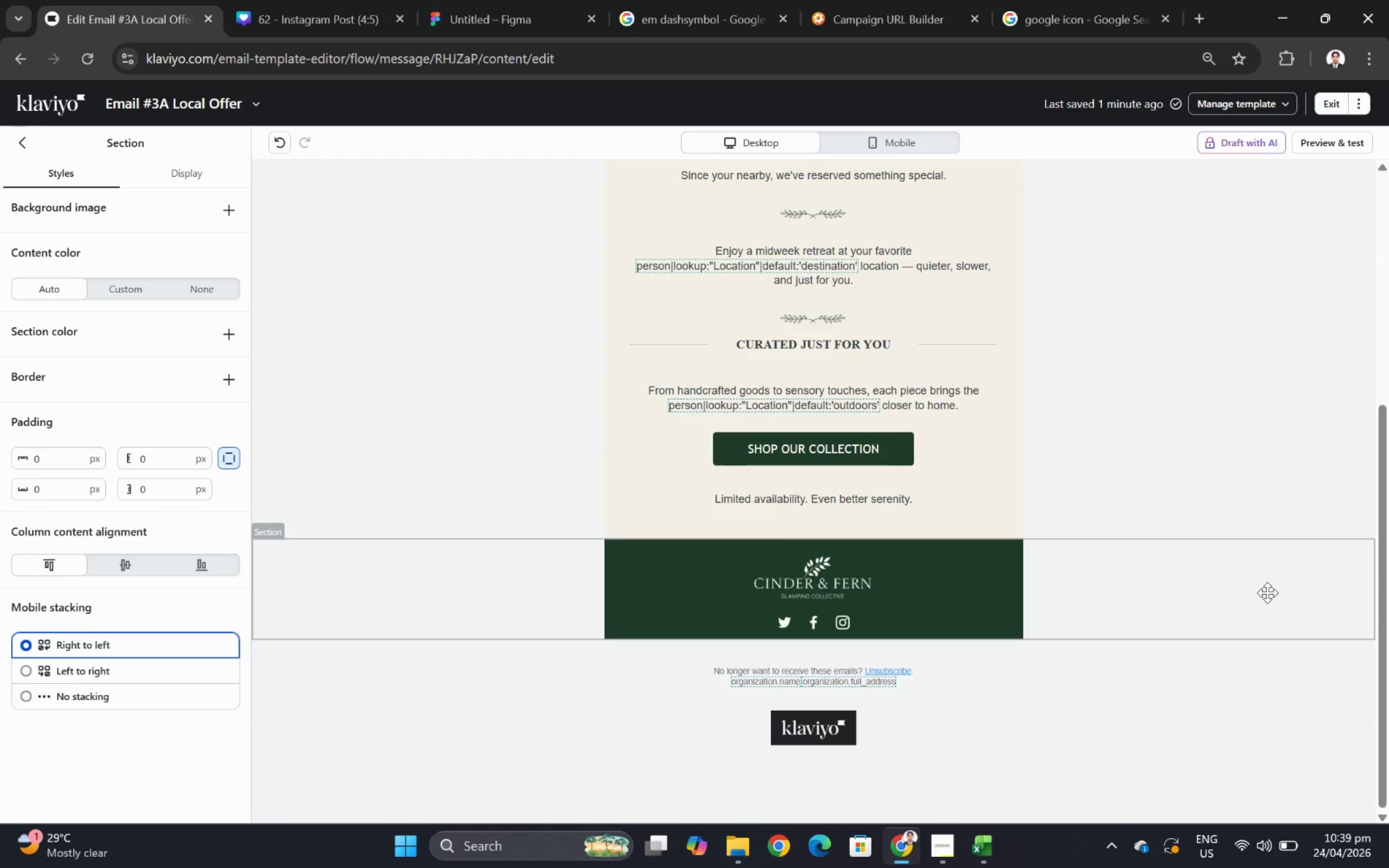 
scroll: coordinate [1267, 592], scroll_direction: up, amount: 4.0
 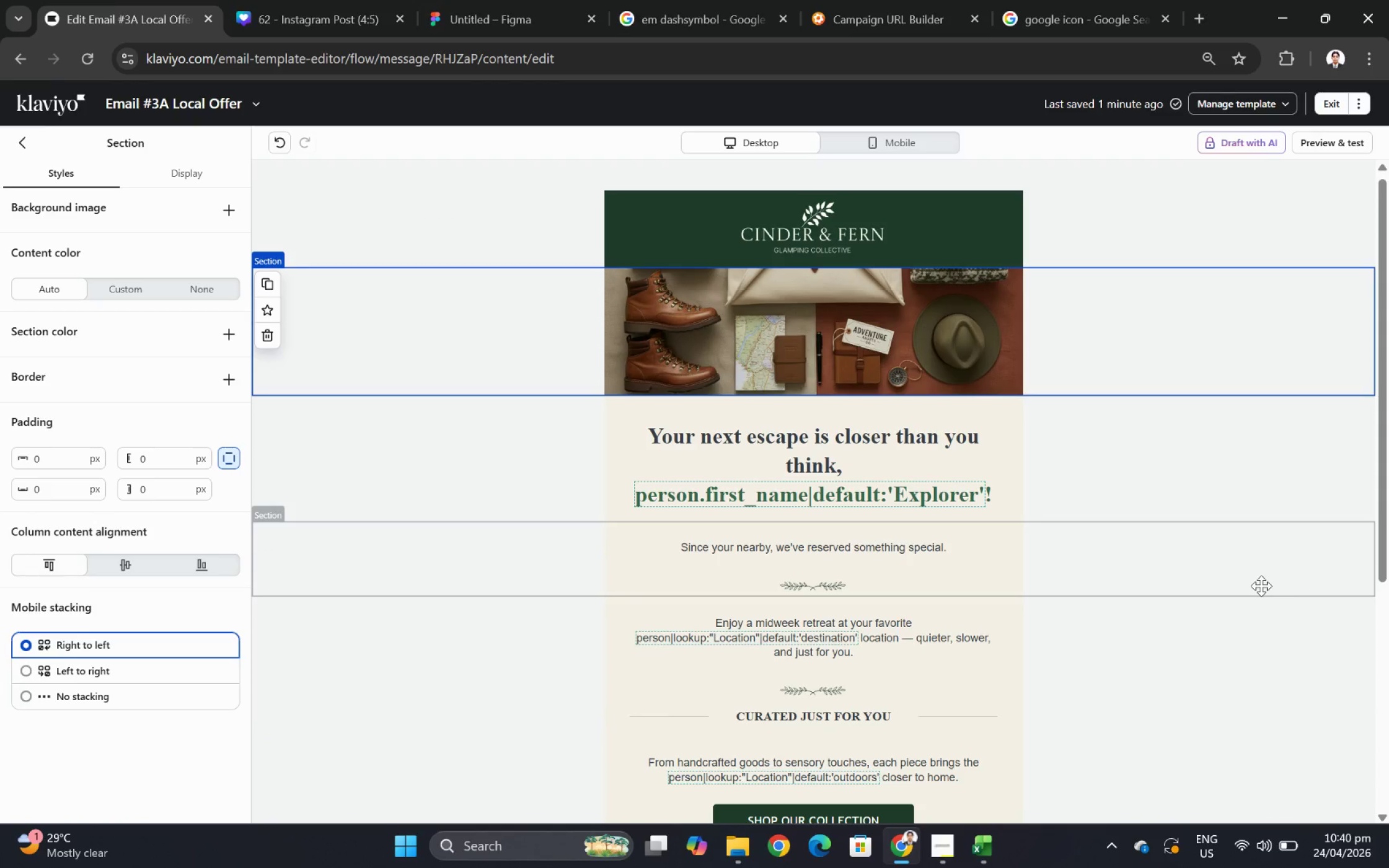 
scroll: coordinate [1261, 585], scroll_direction: down, amount: 2.0
 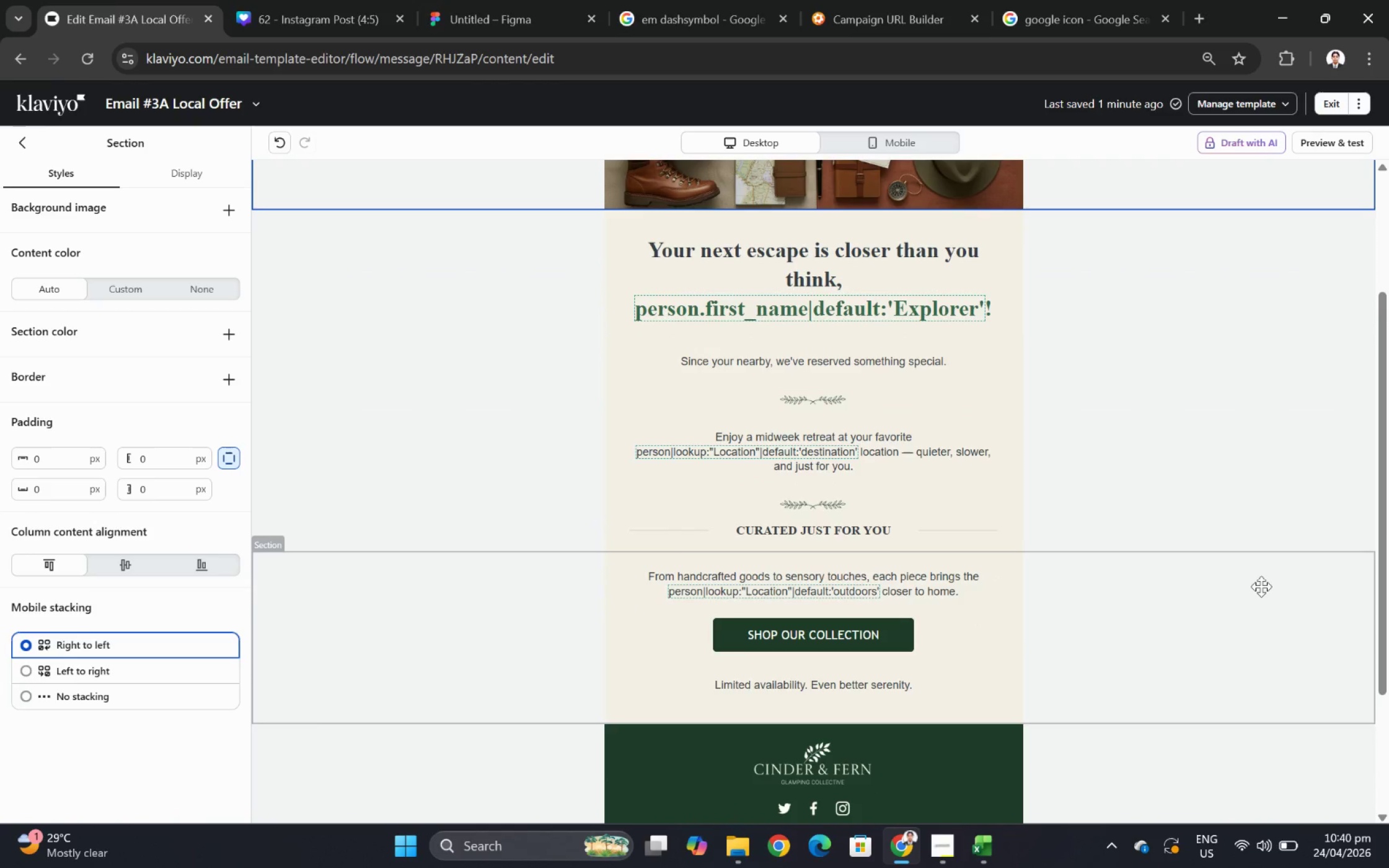 
scroll: coordinate [1261, 586], scroll_direction: up, amount: 1.0
 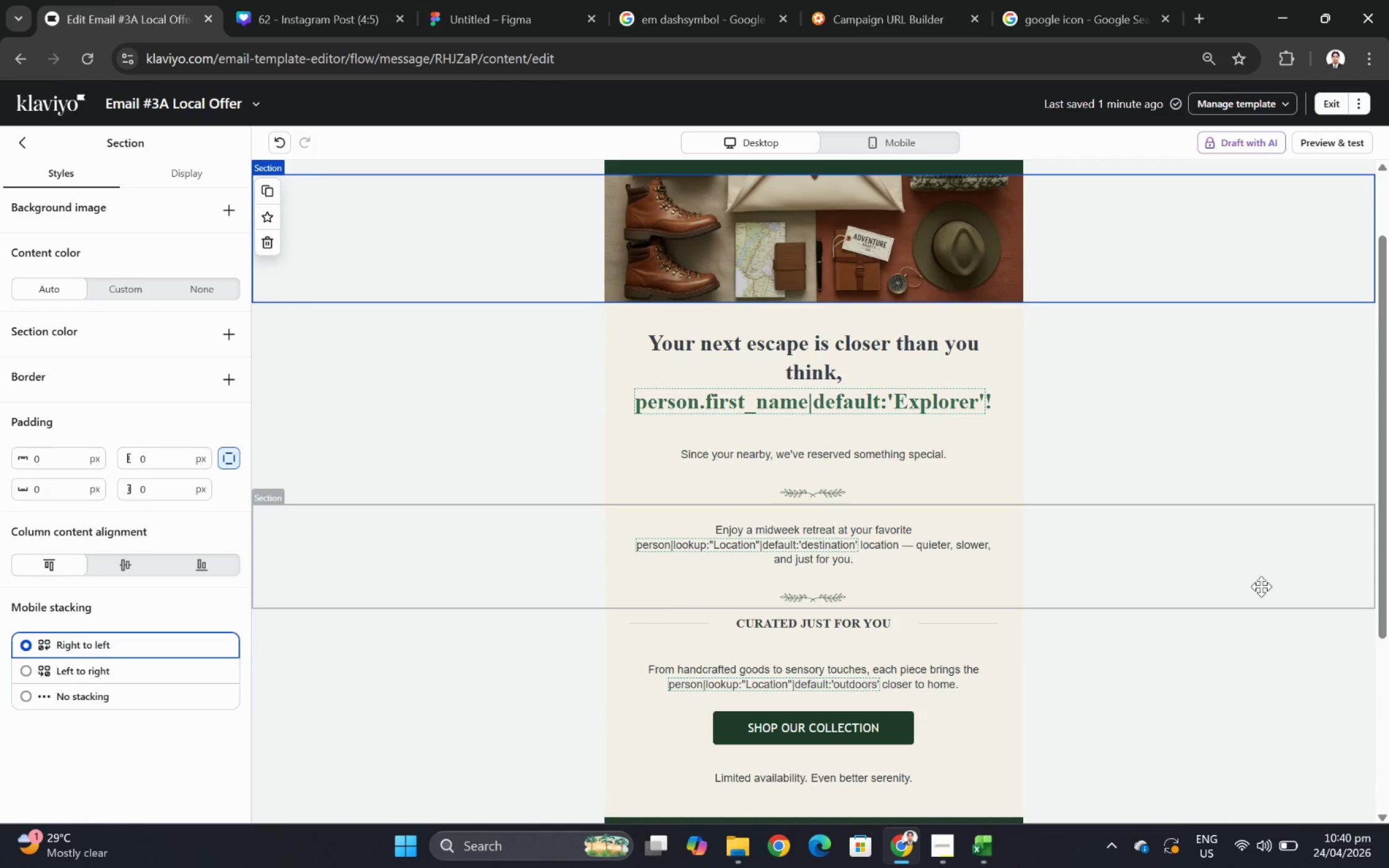 
scroll: coordinate [1261, 587], scroll_direction: down, amount: 1.0
 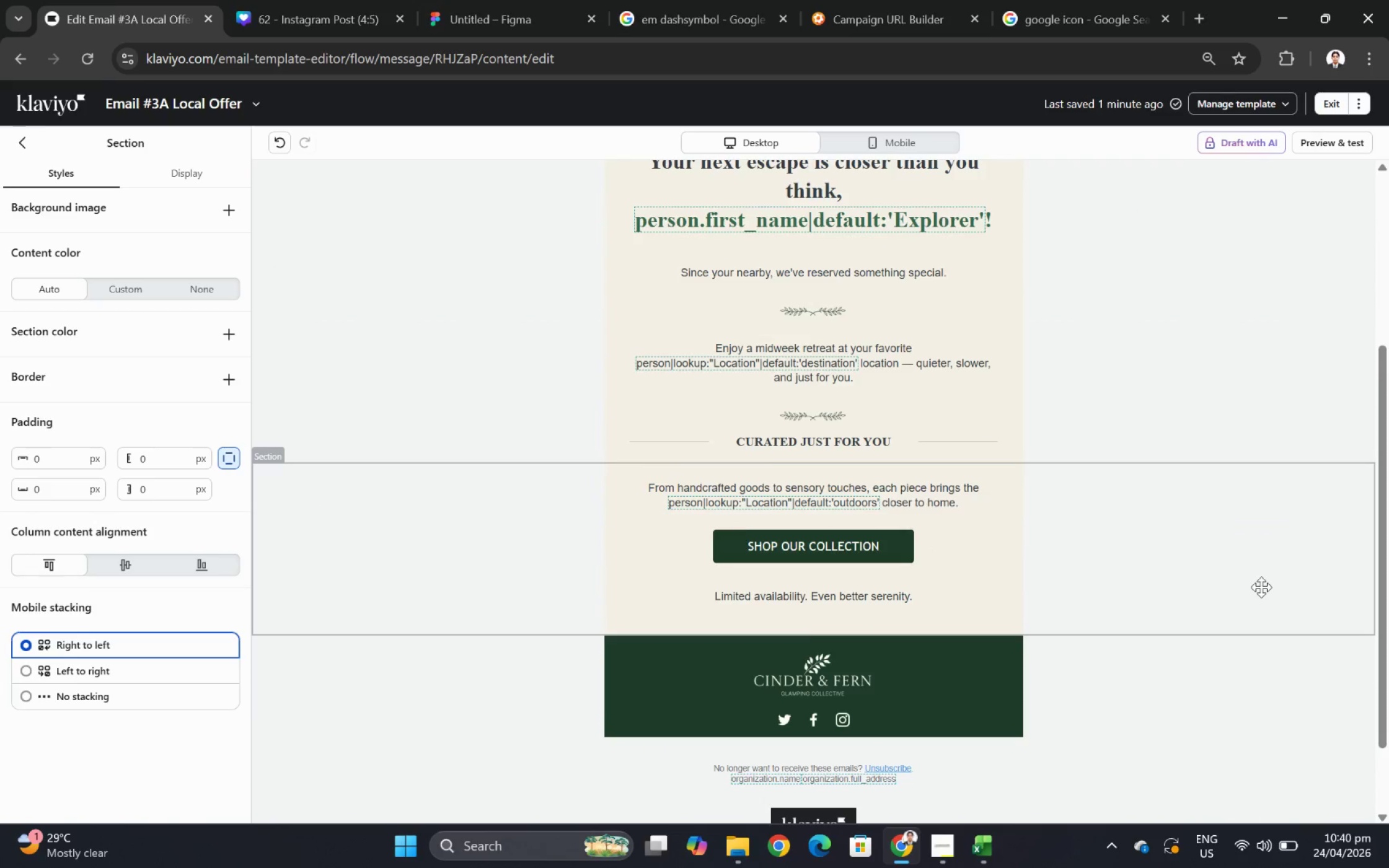 
scroll: coordinate [1261, 587], scroll_direction: up, amount: 2.0
 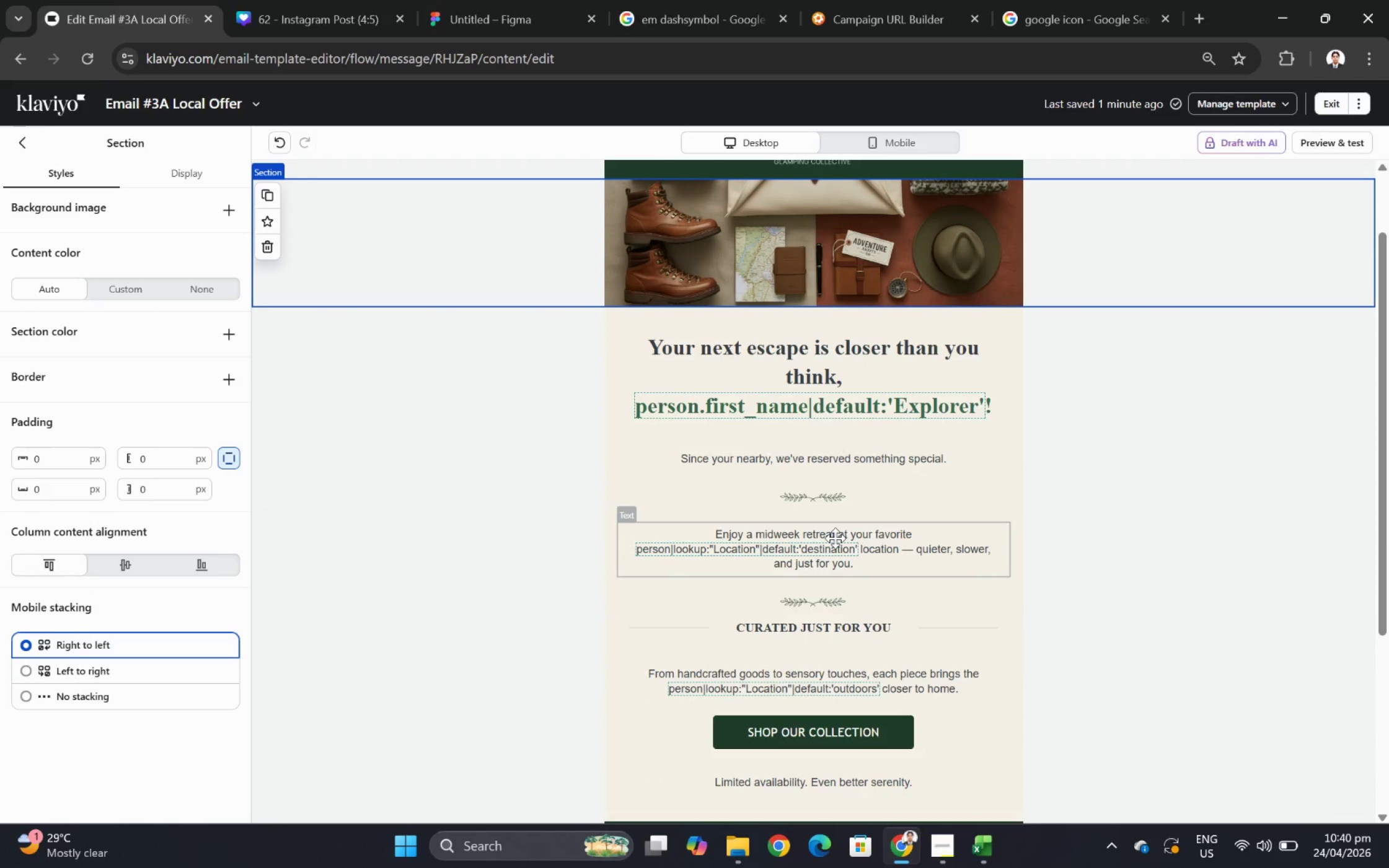 
left_click([835, 538])
 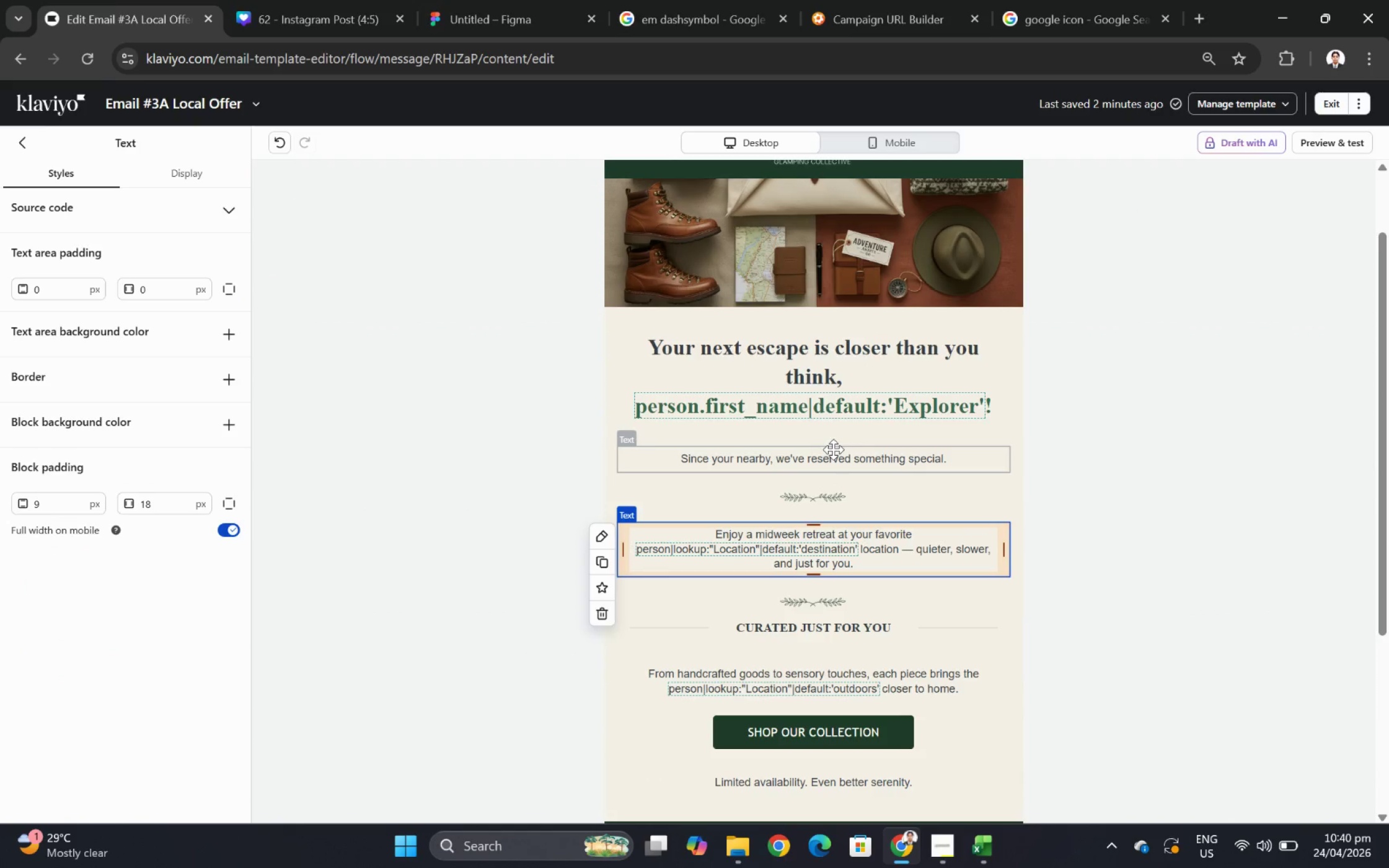 
left_click([833, 449])
 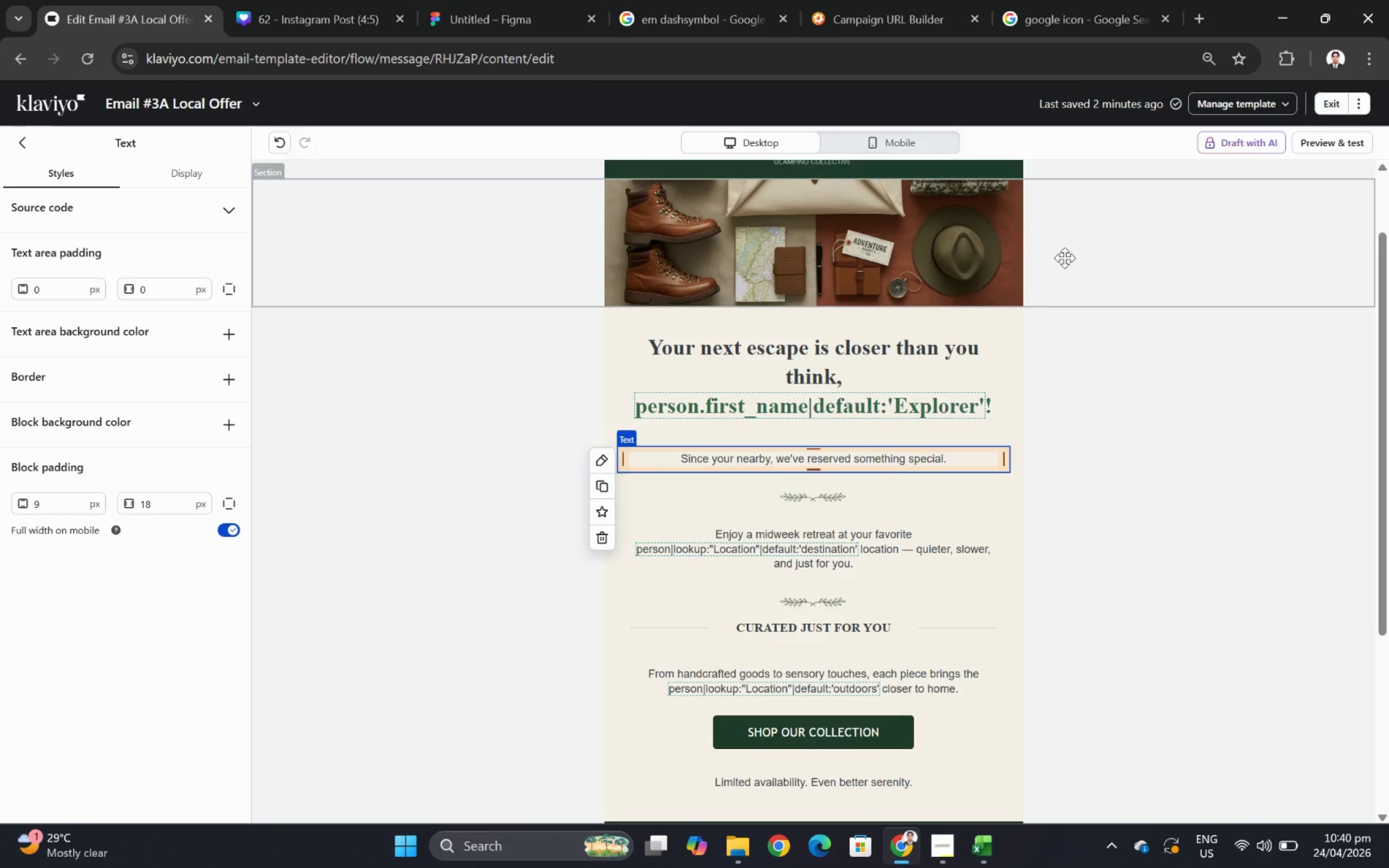 
left_click([855, 252])
 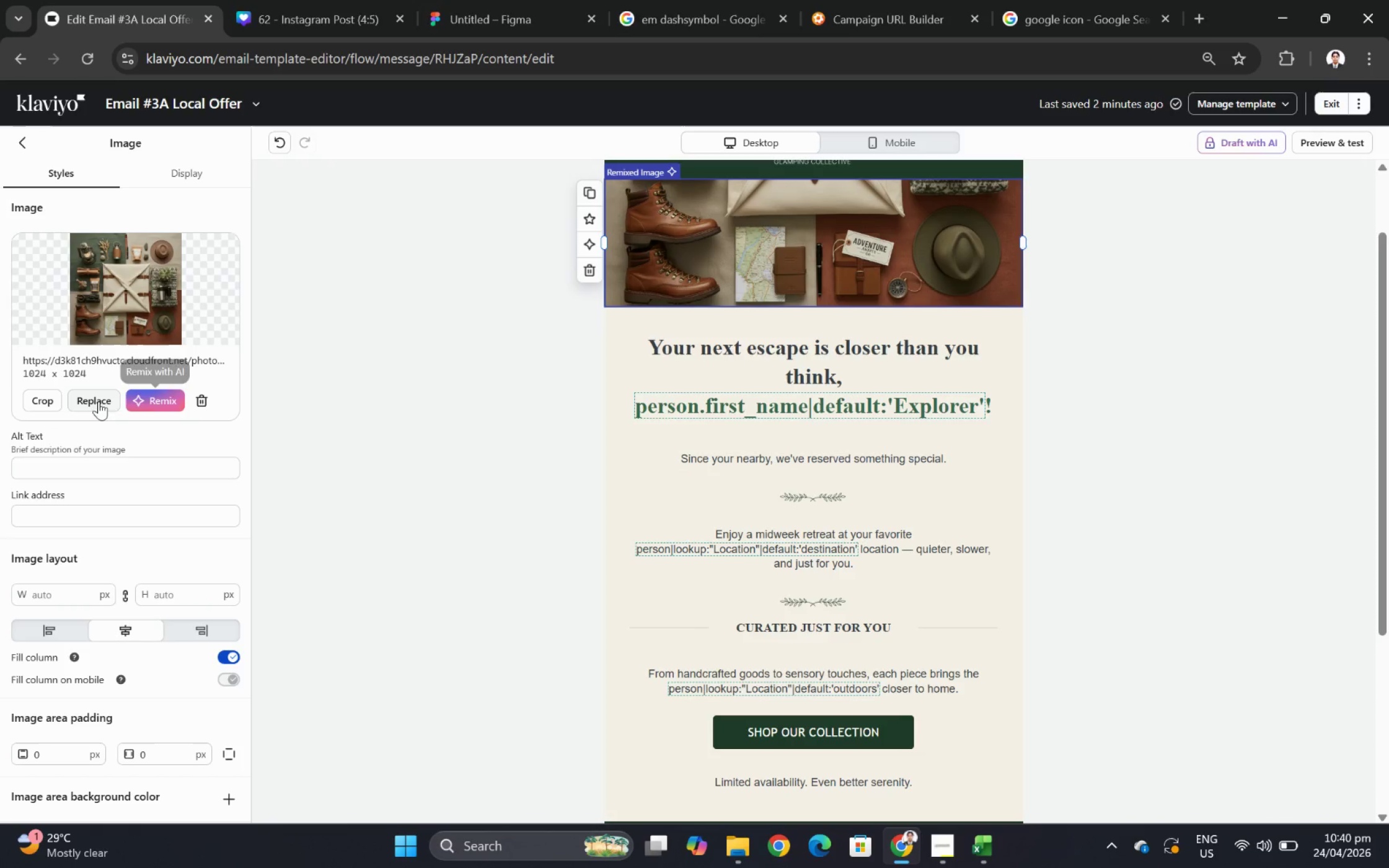 
wait(5.59)
 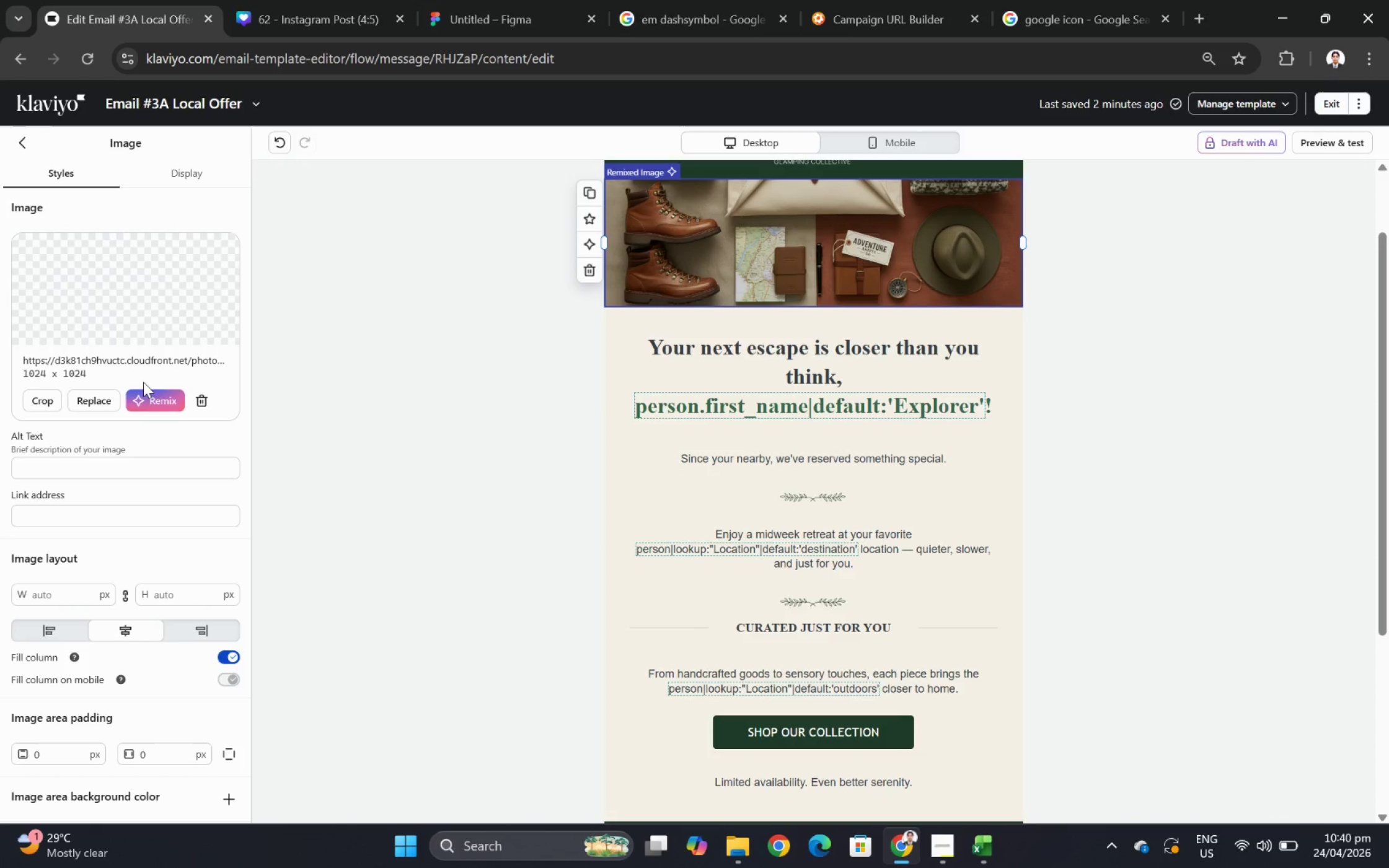 
scroll: coordinate [145, 440], scroll_direction: up, amount: 2.0
 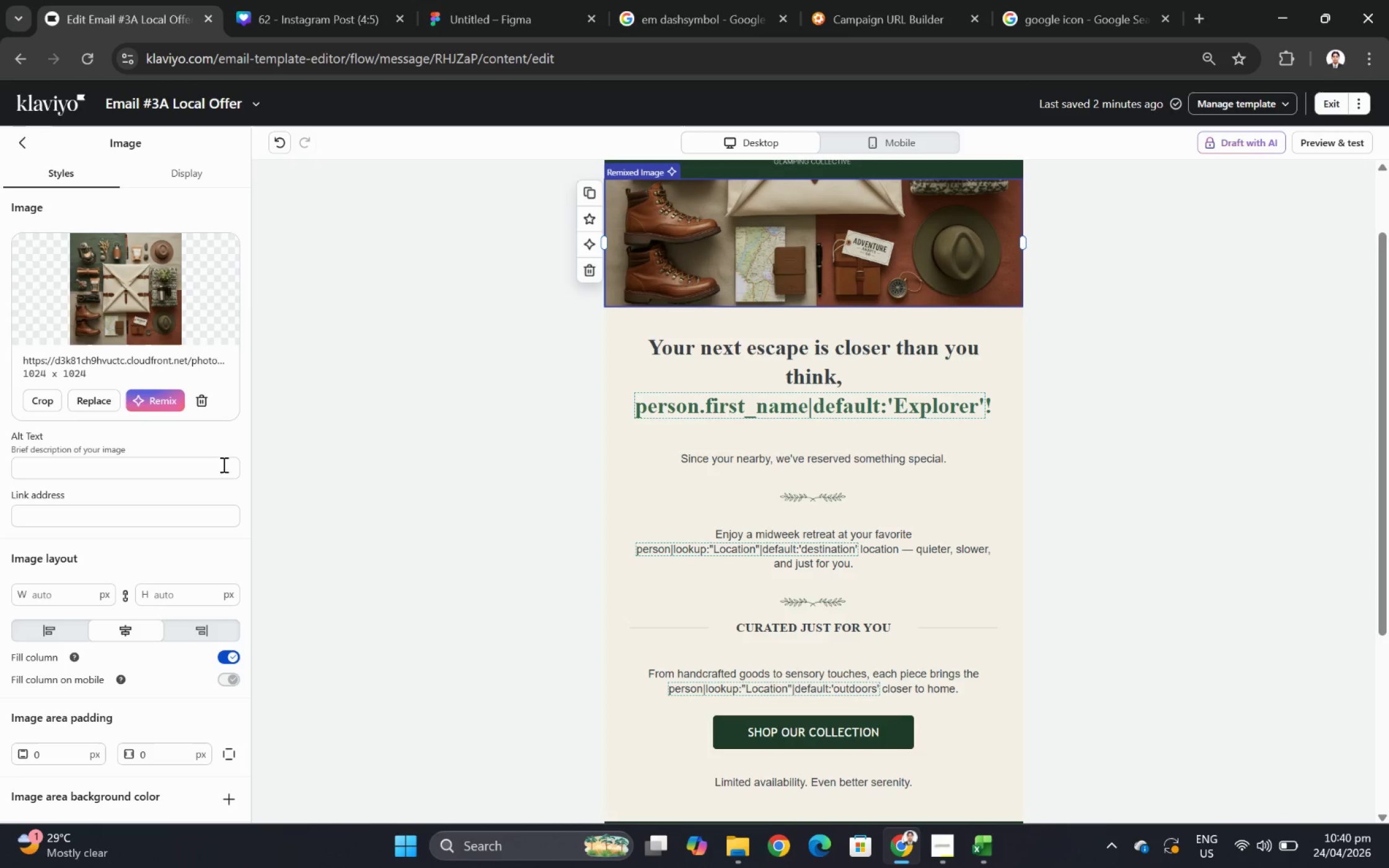 
left_click([578, 274])
 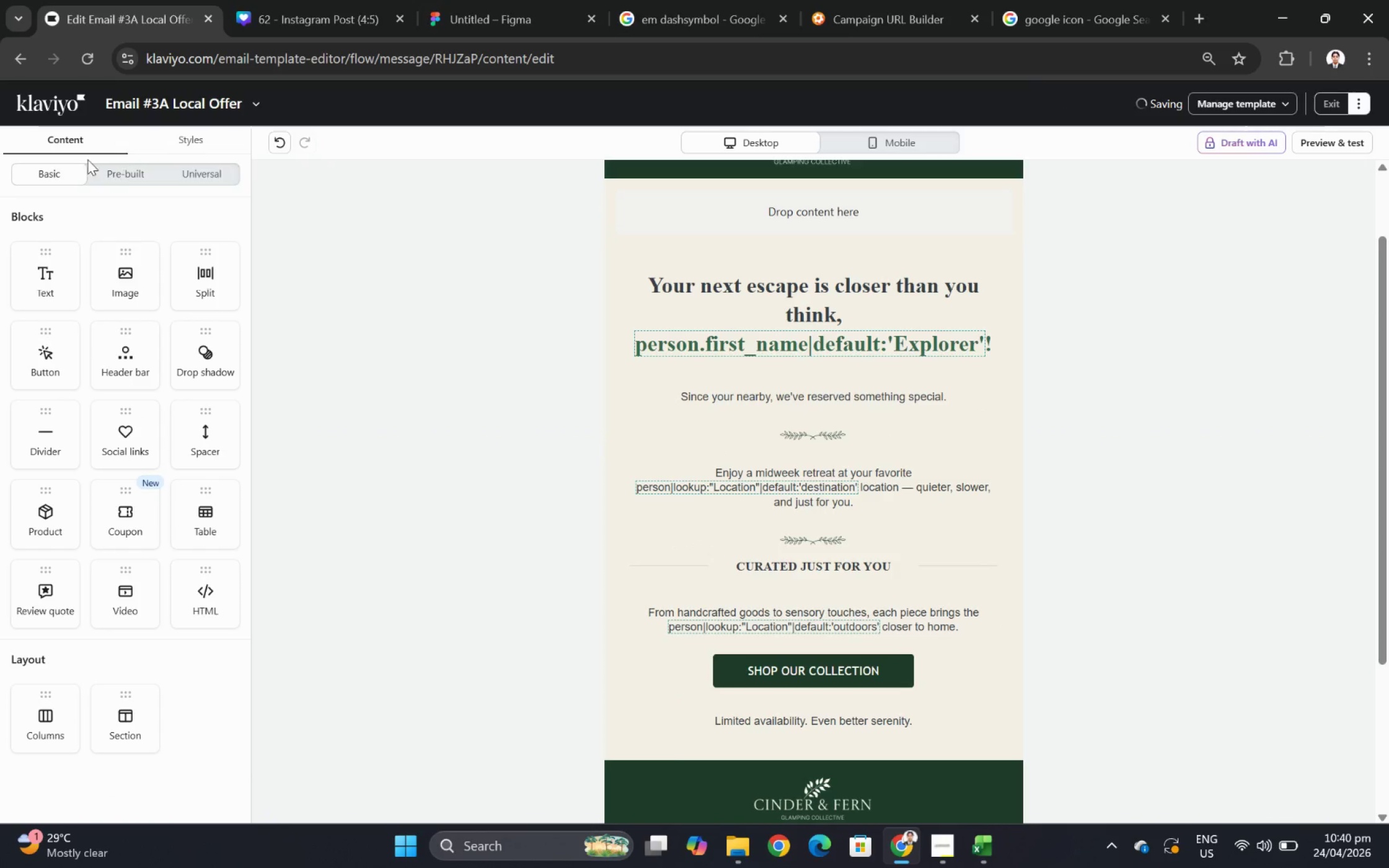 
left_click_drag(start_coordinate=[118, 287], to_coordinate=[813, 306])
 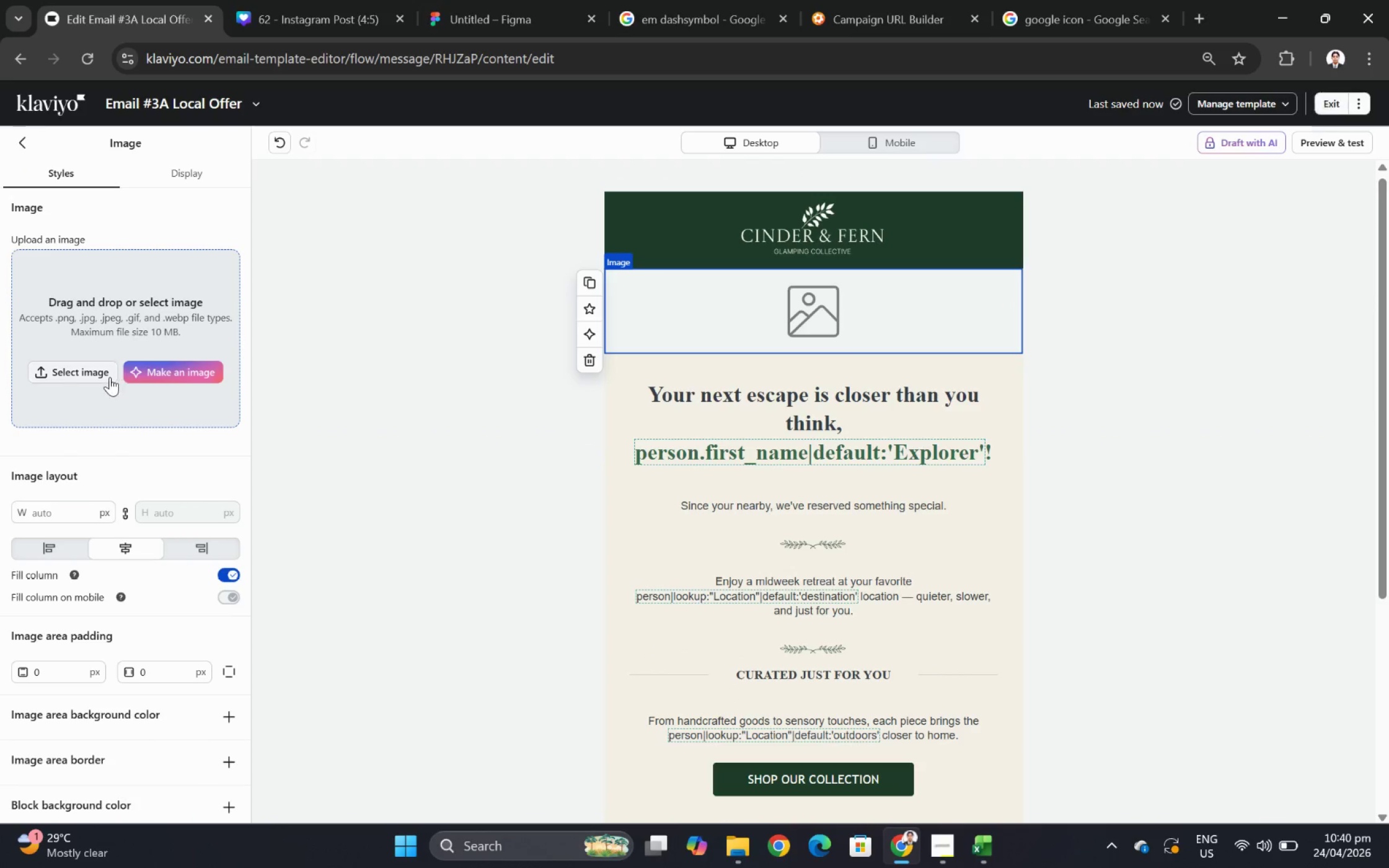 
left_click([187, 369])
 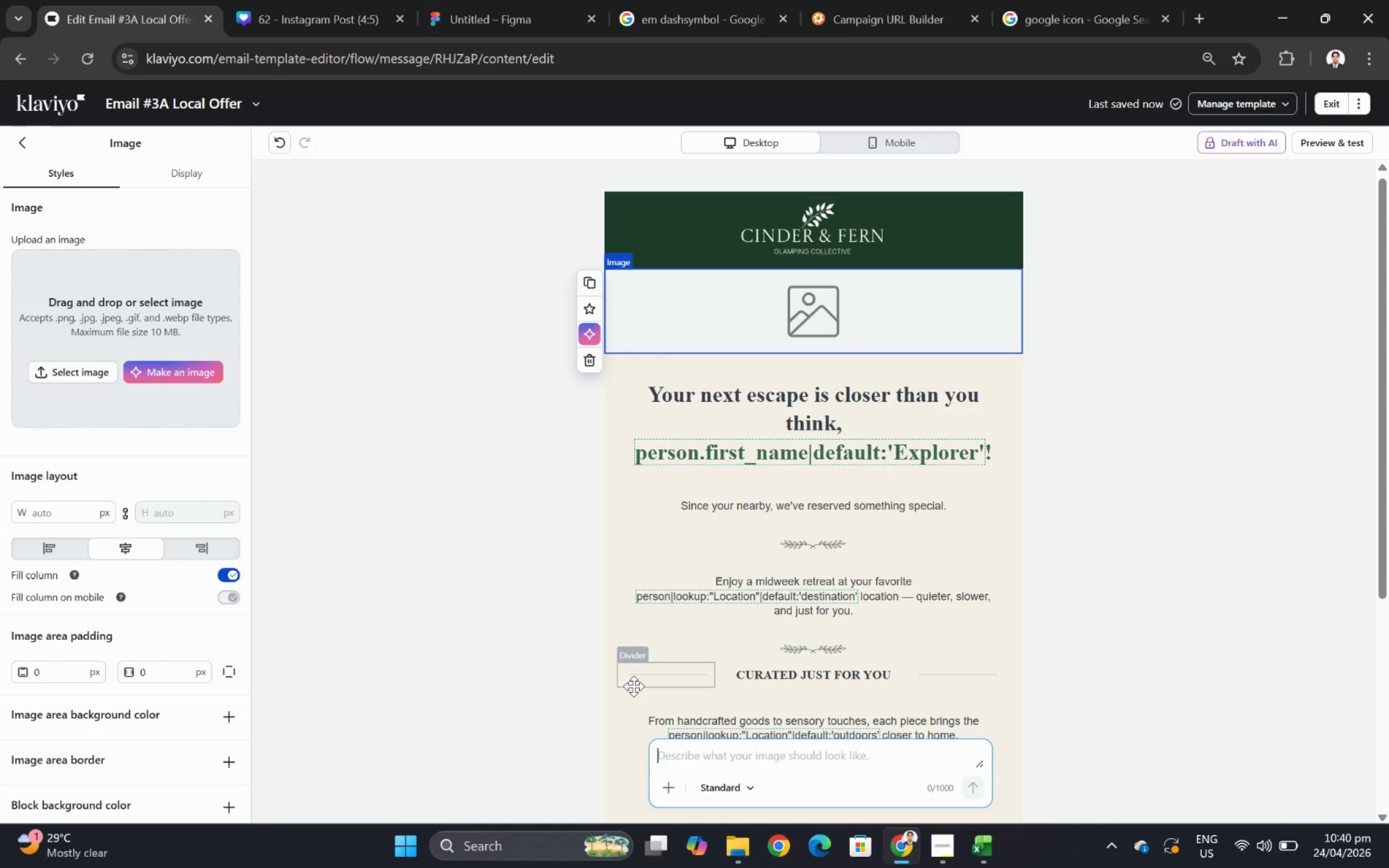 
wait(10.0)
 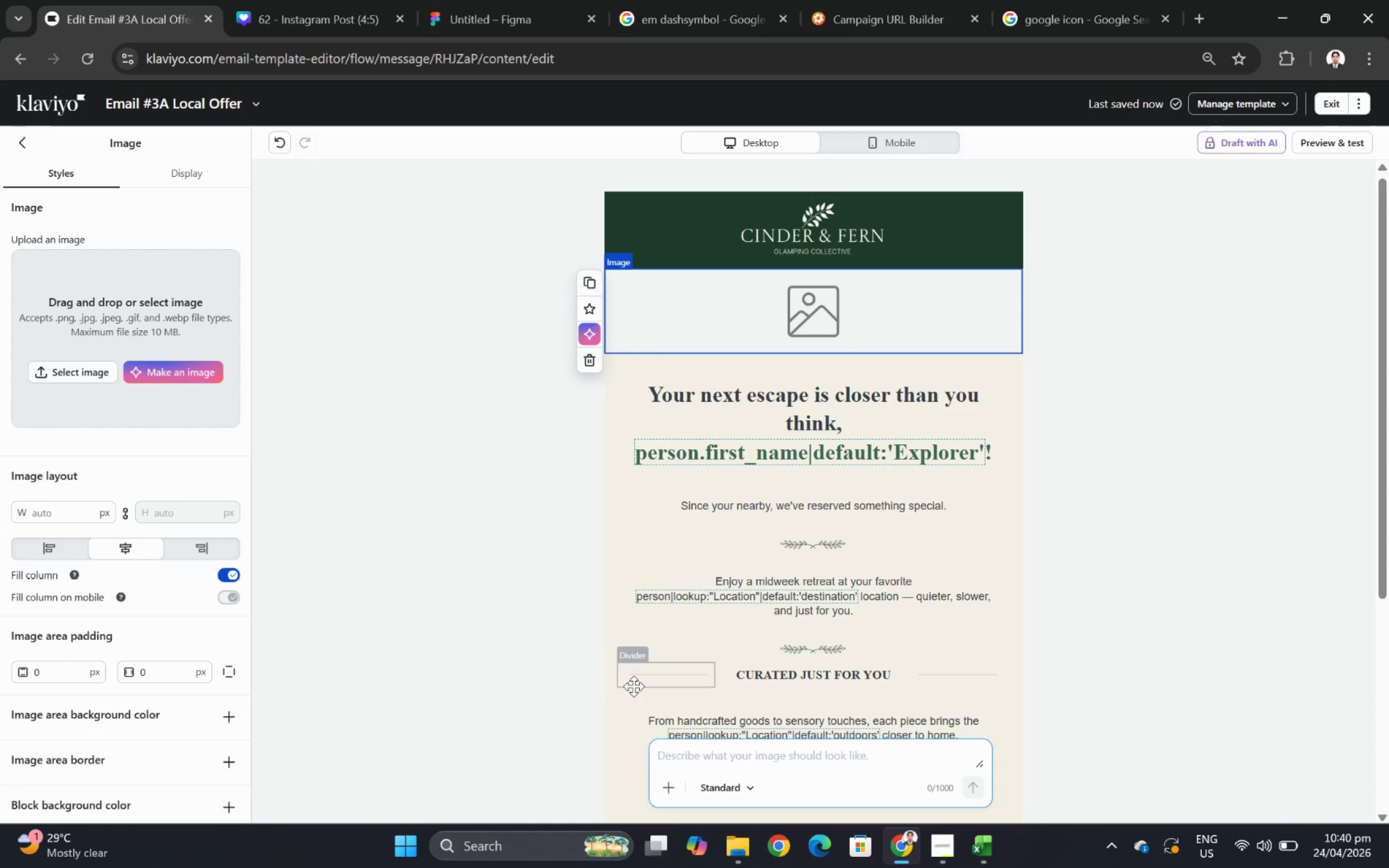 
key(Shift+A)
 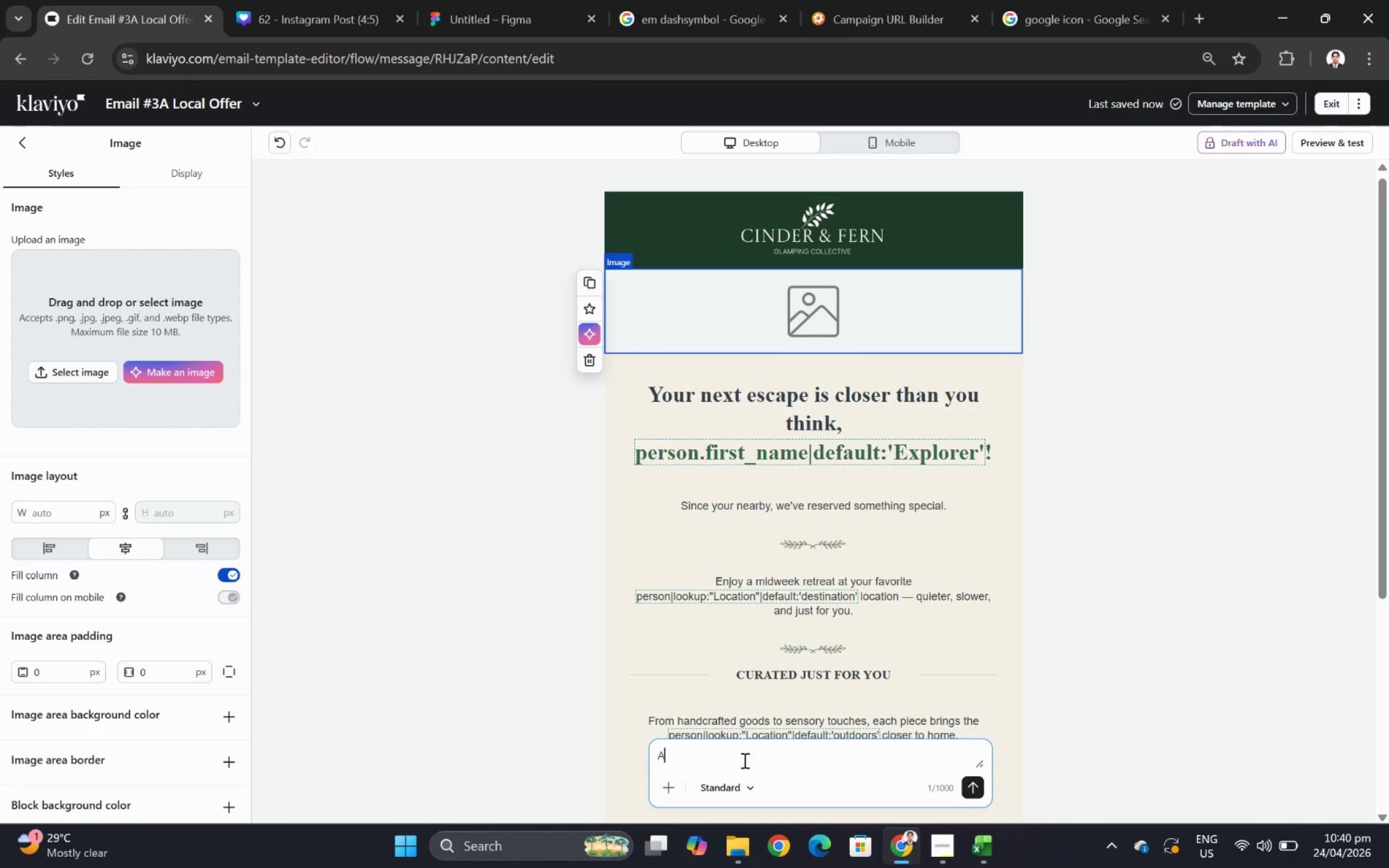 
wait(22.16)
 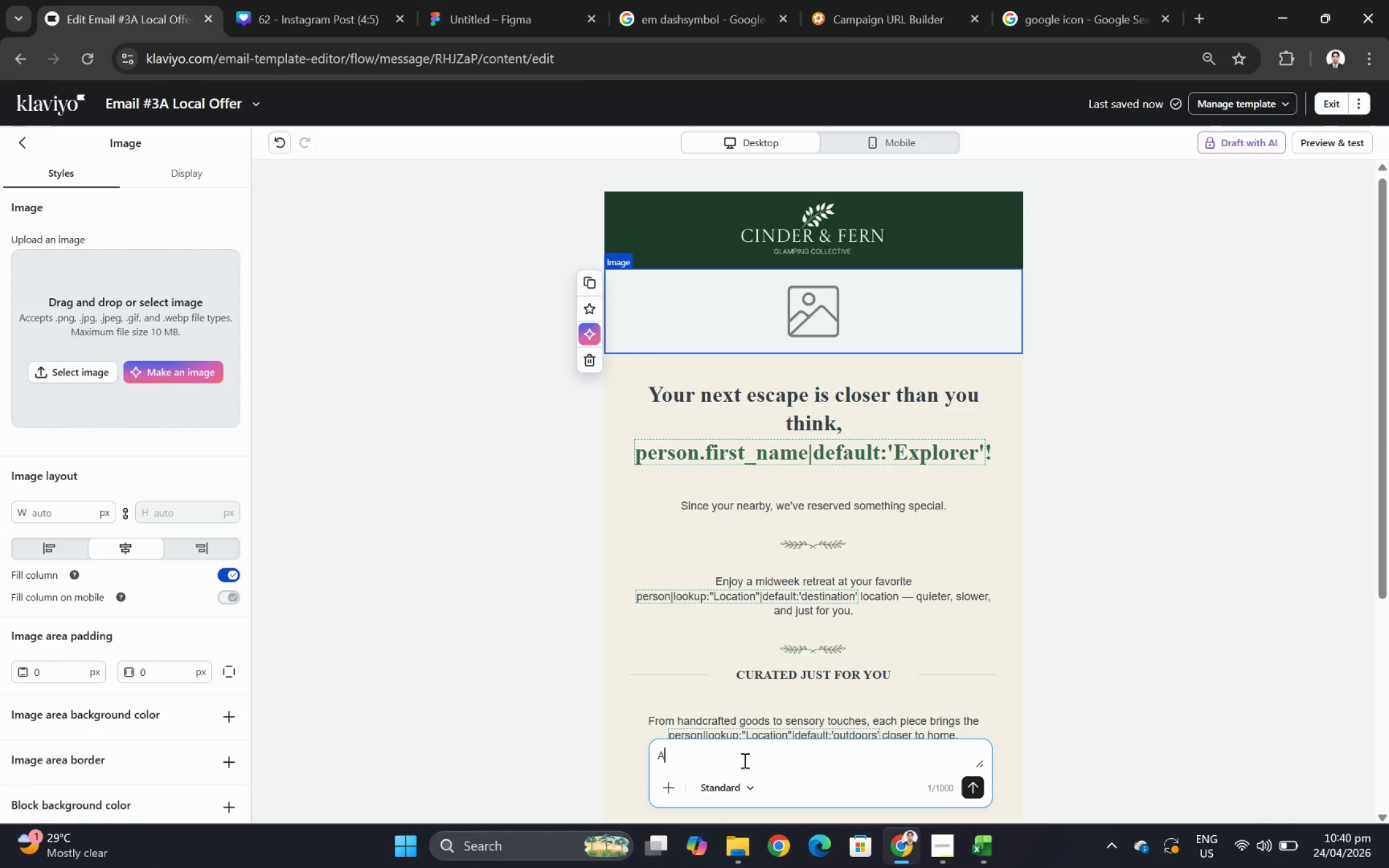 
type( tranquil nature retreat c)
key(Backspace)
 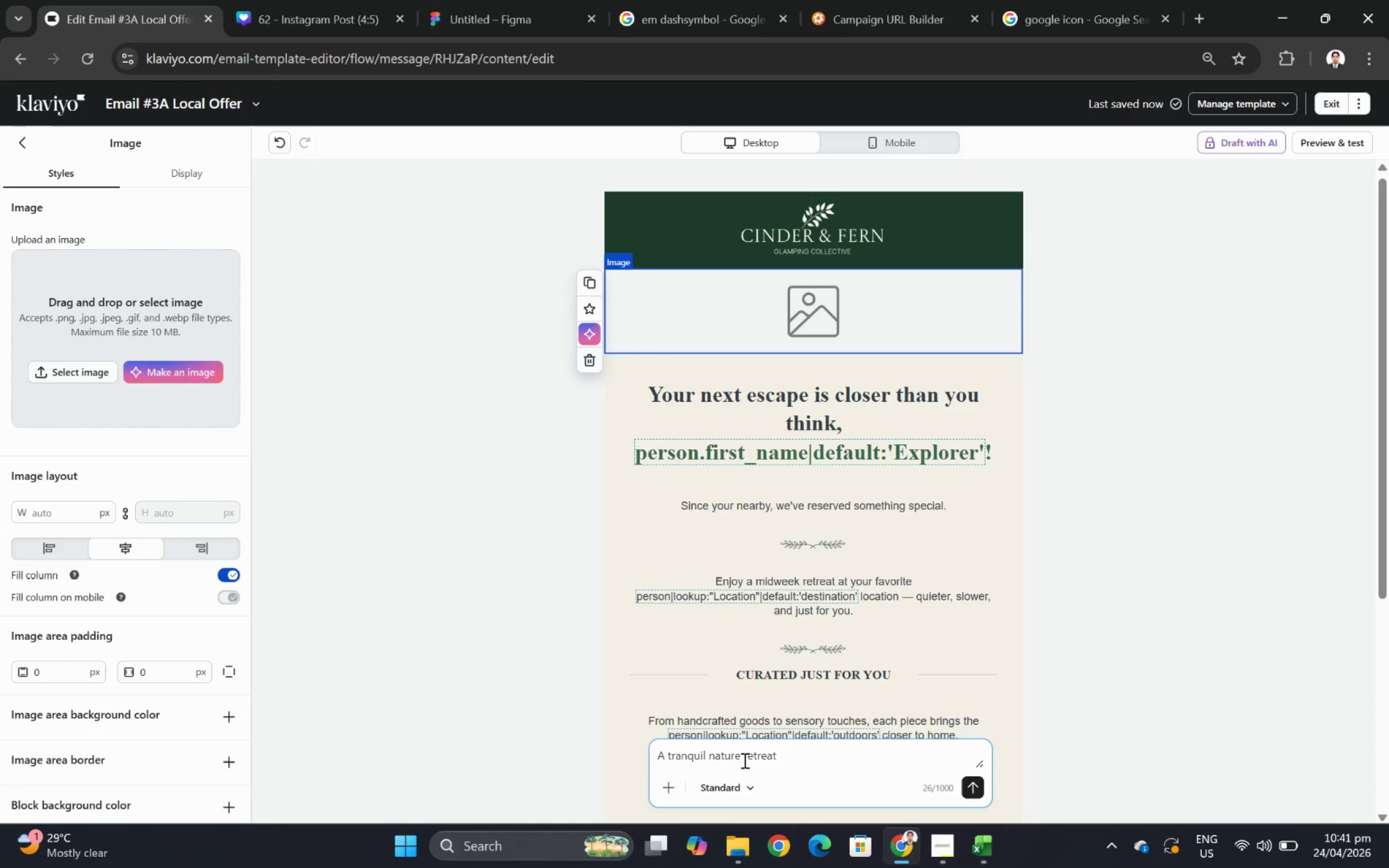 
wait(20.89)
 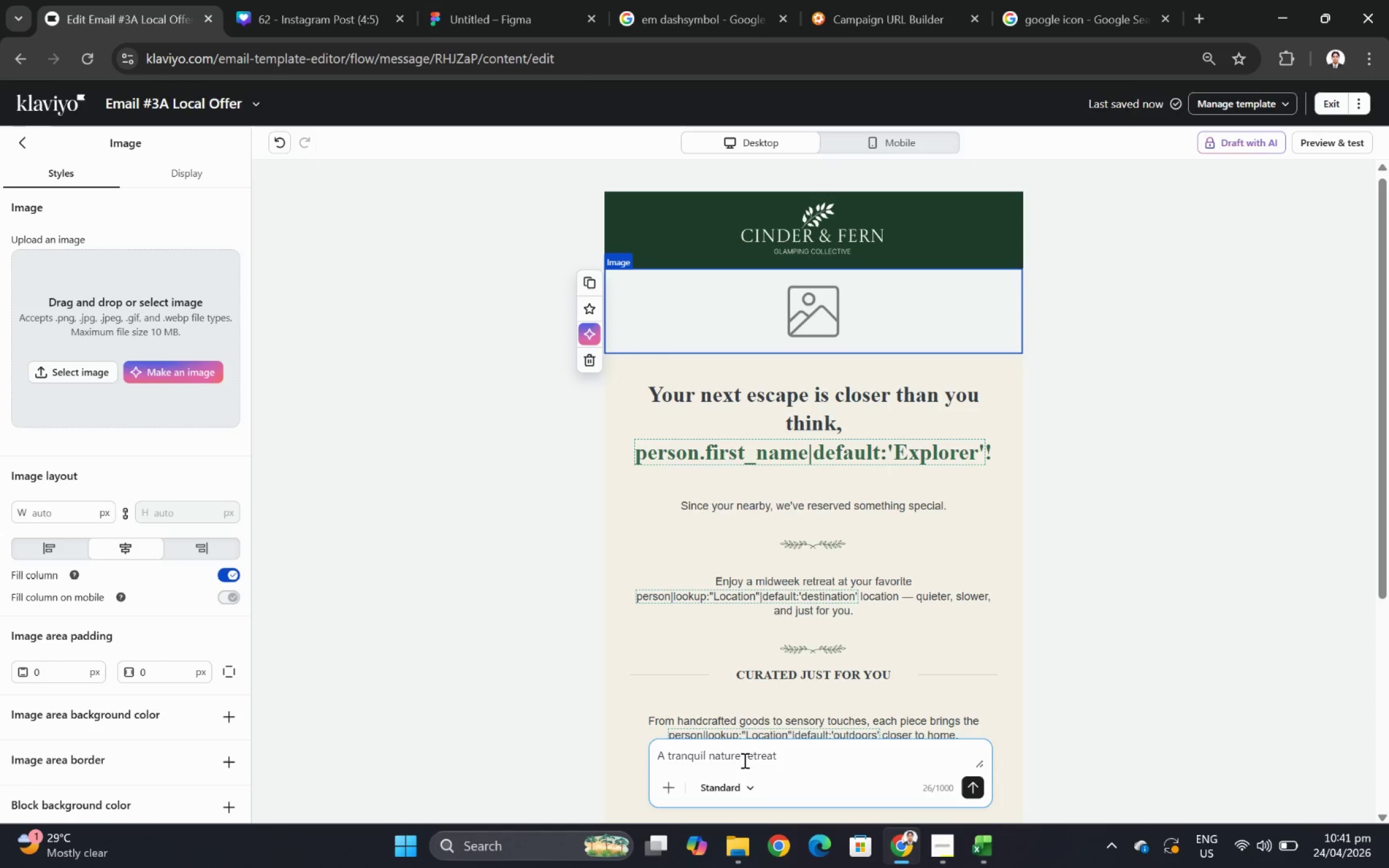 
type(close to home, )
 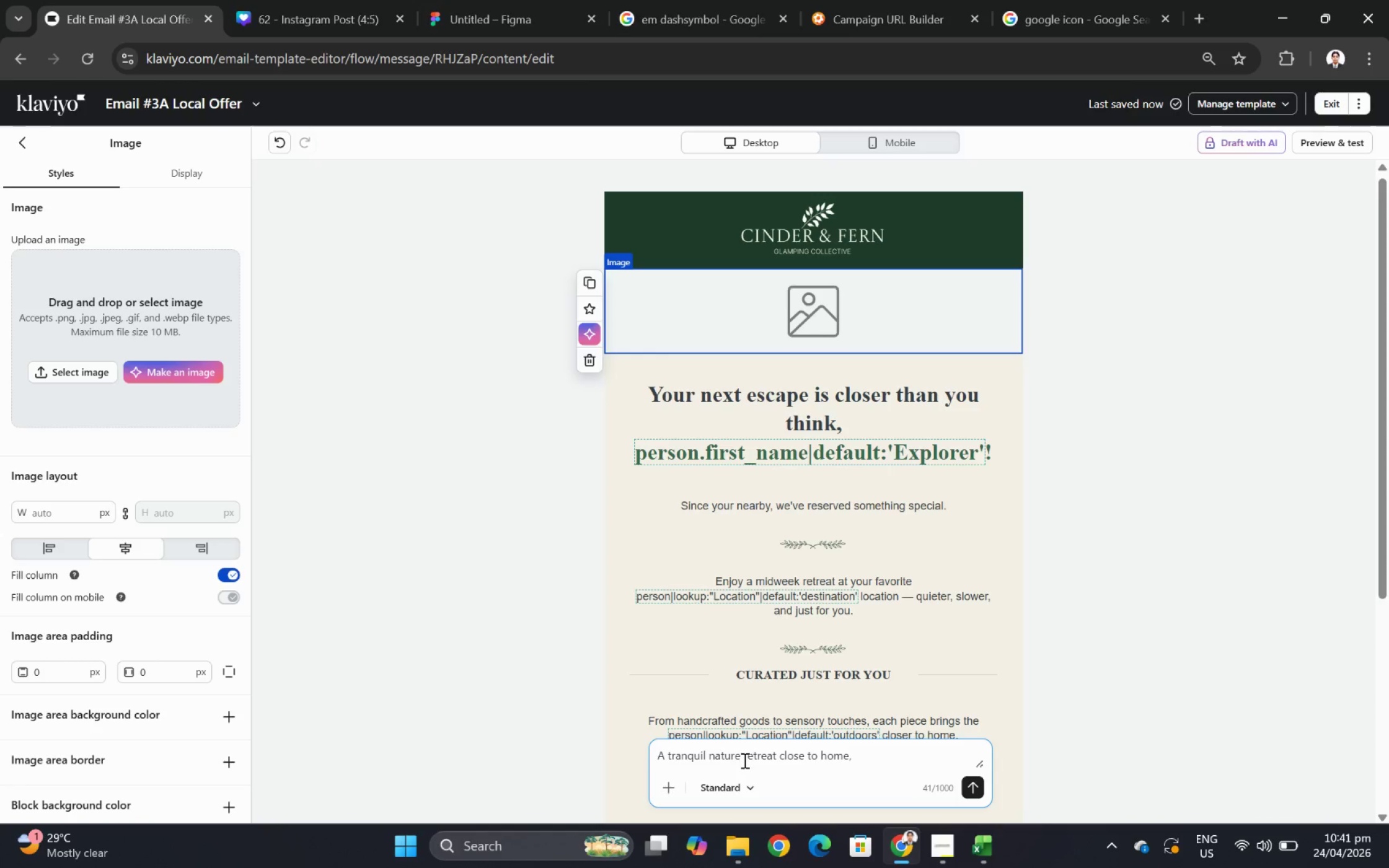 
wait(6.48)
 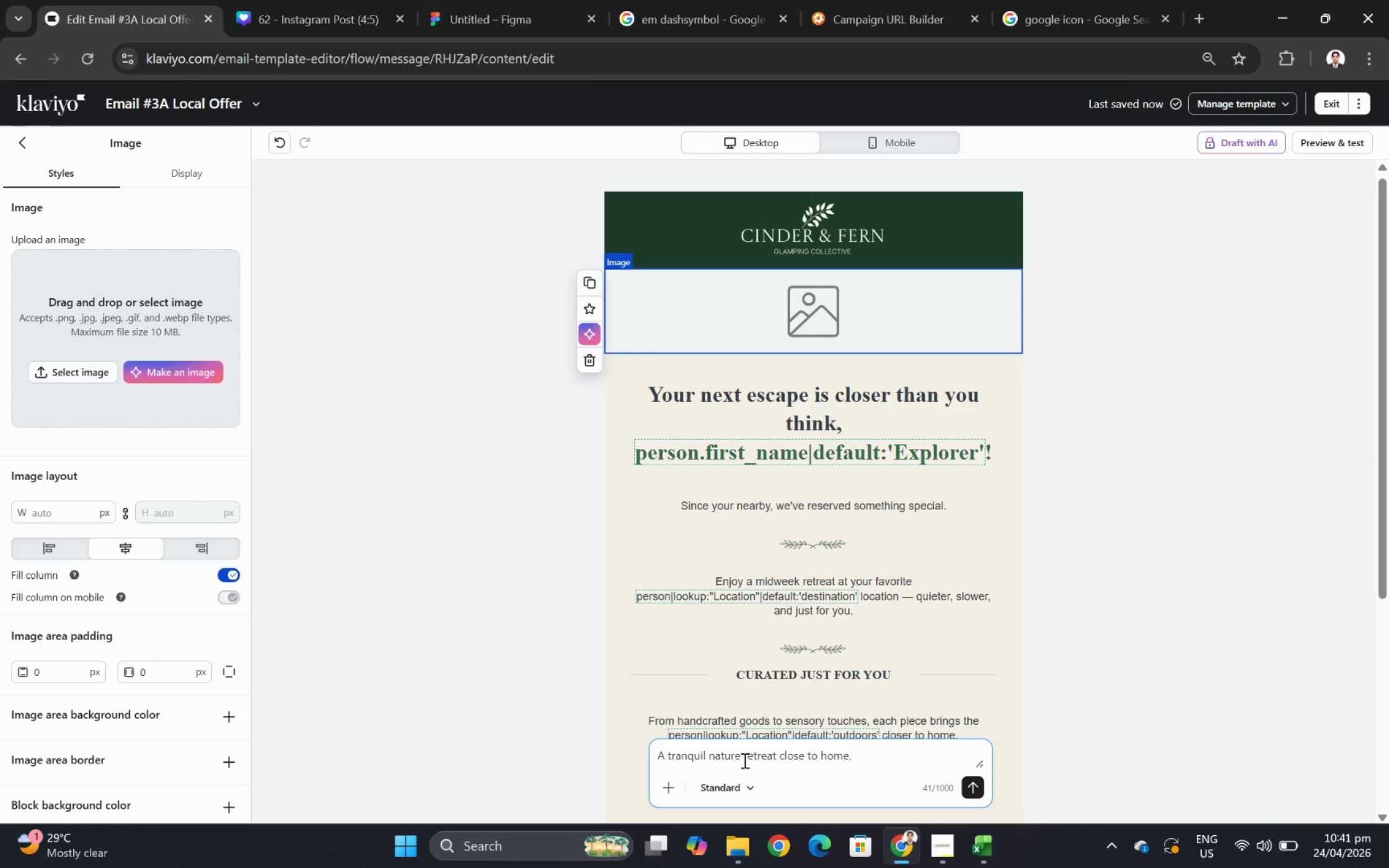 
type(morning light, )
 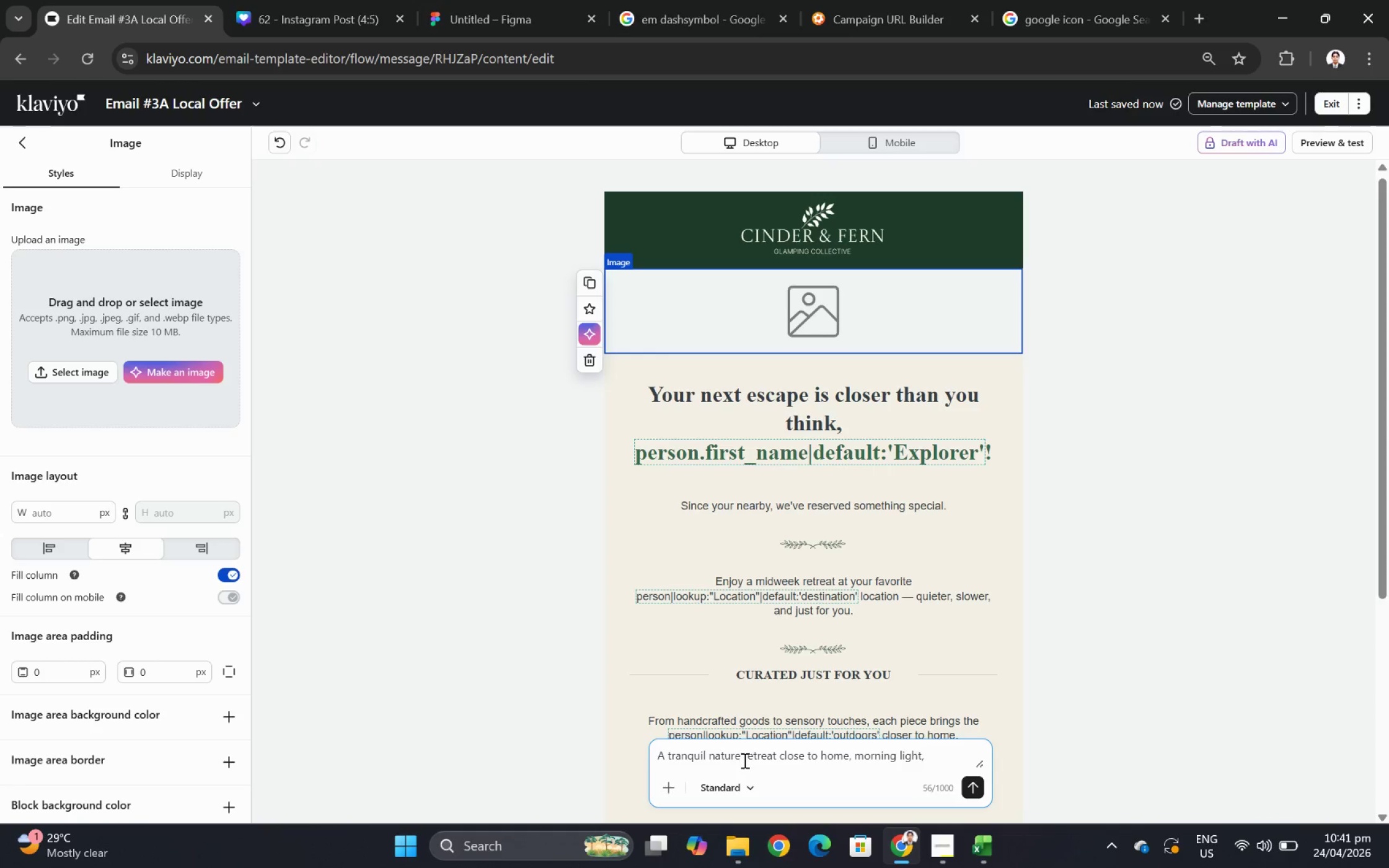 
wait(6.39)
 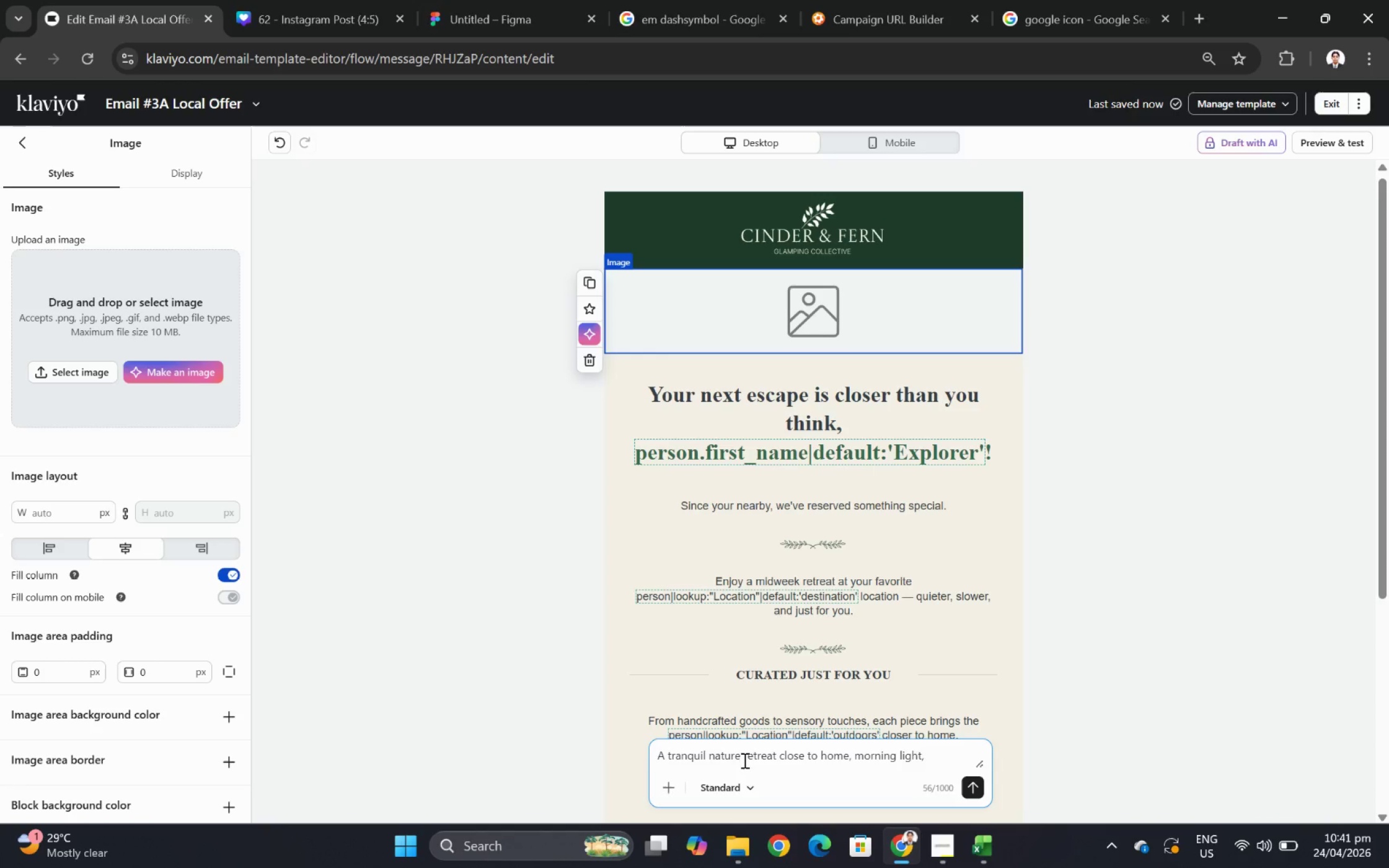 
type(quiet forest or coastal setting, )
 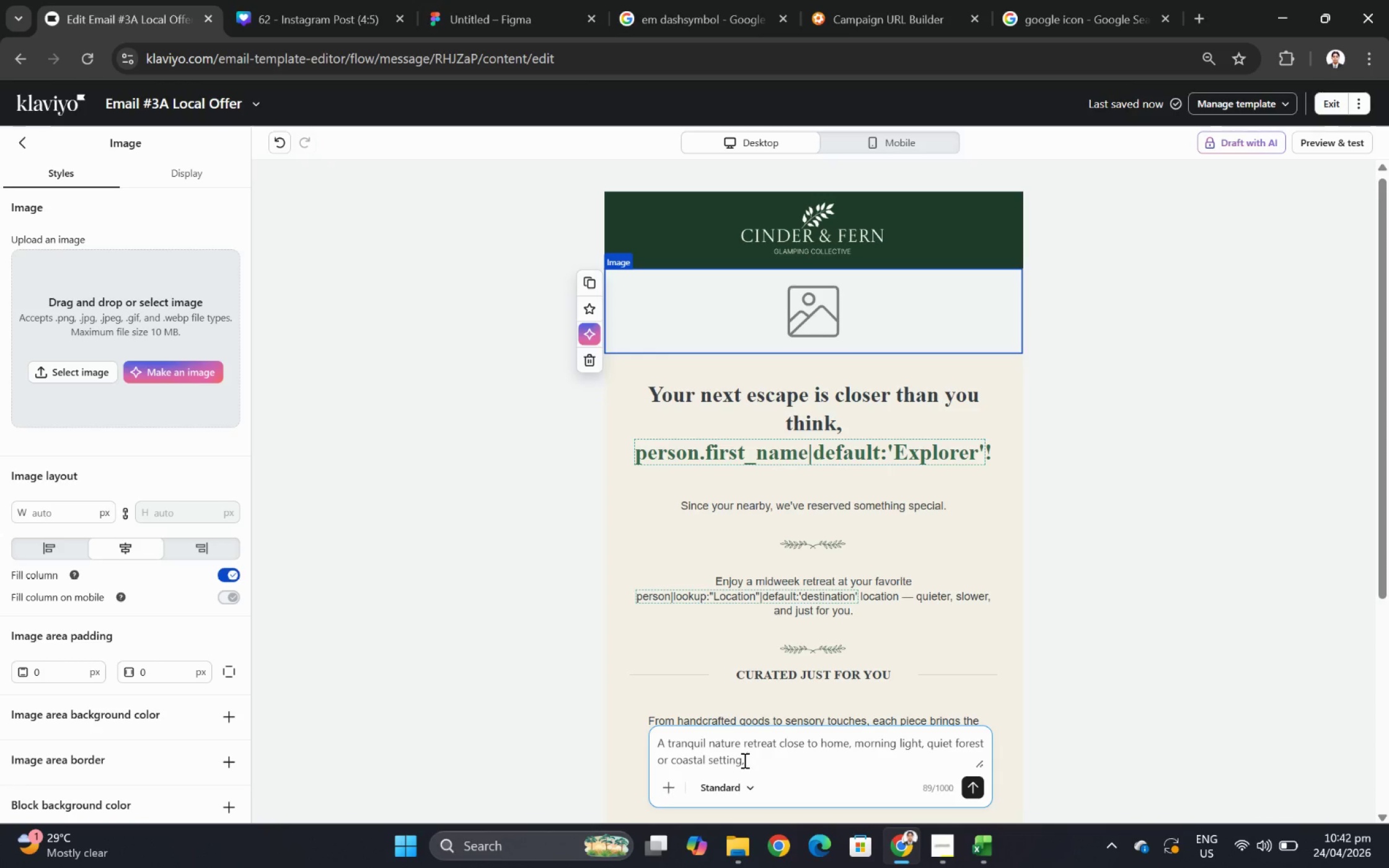 
type(soft neutral tones, luxury glamping setup)
 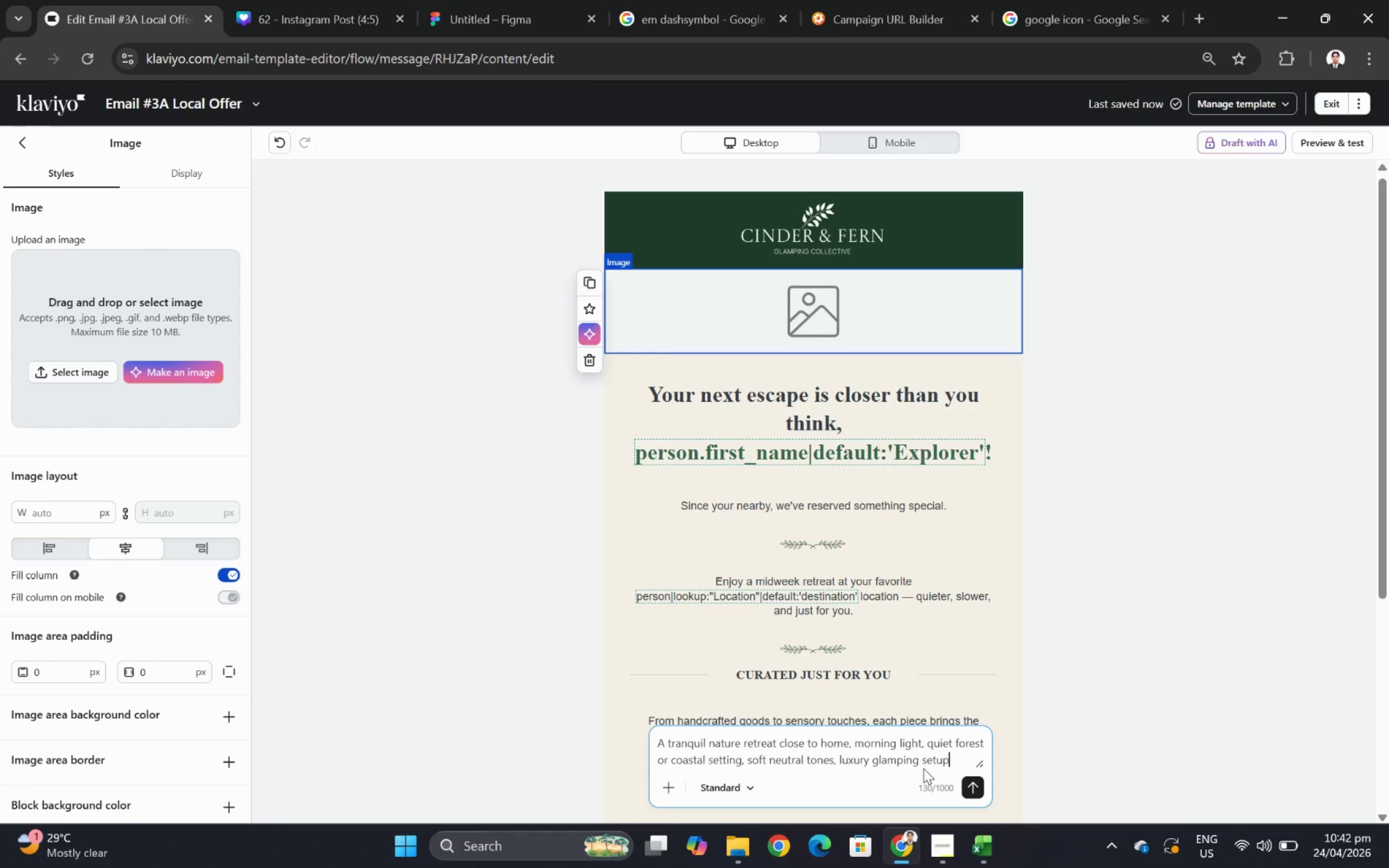 
left_click([977, 783])
 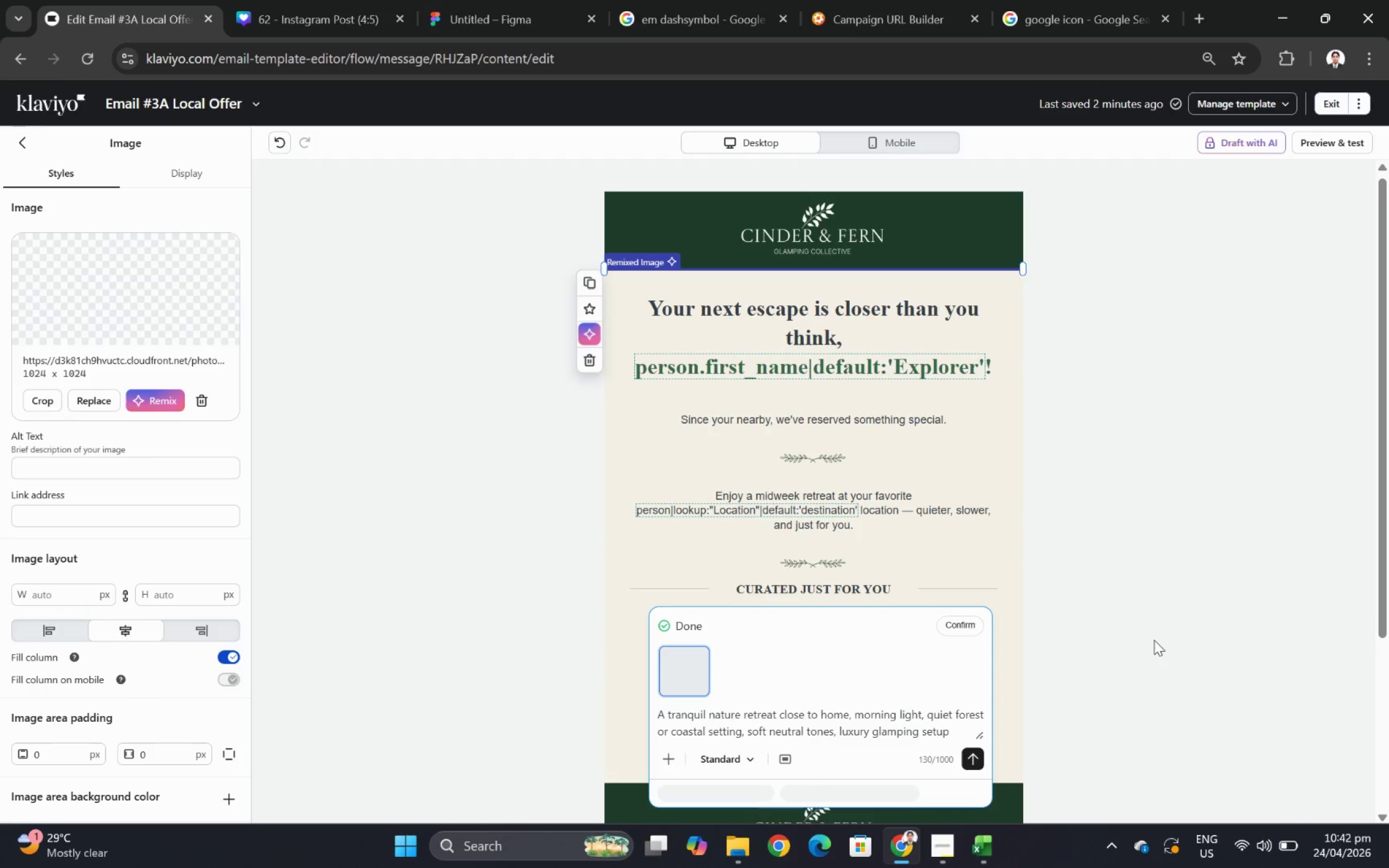 
wait(25.98)
 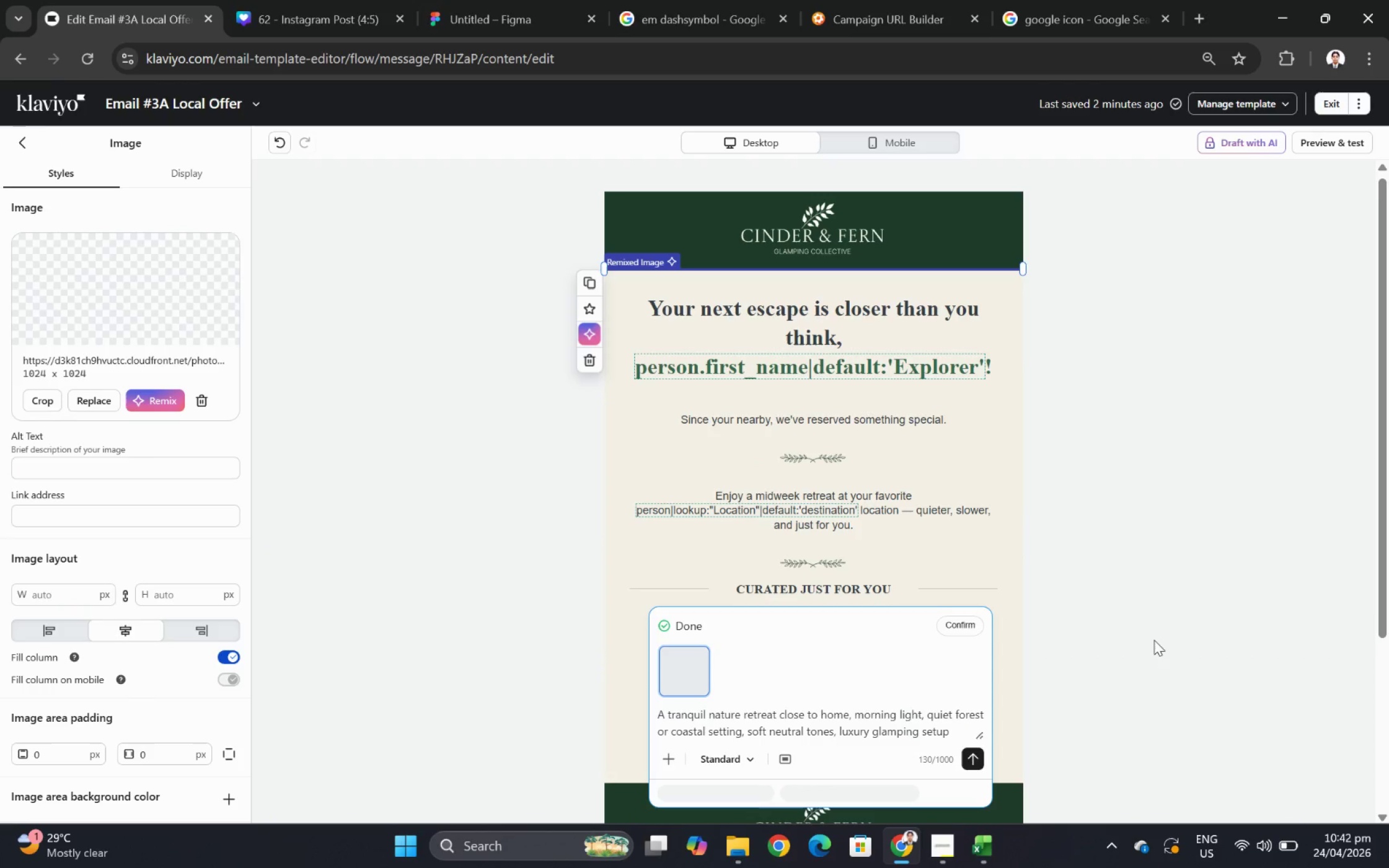 
scroll: coordinate [1174, 505], scroll_direction: down, amount: 2.0
 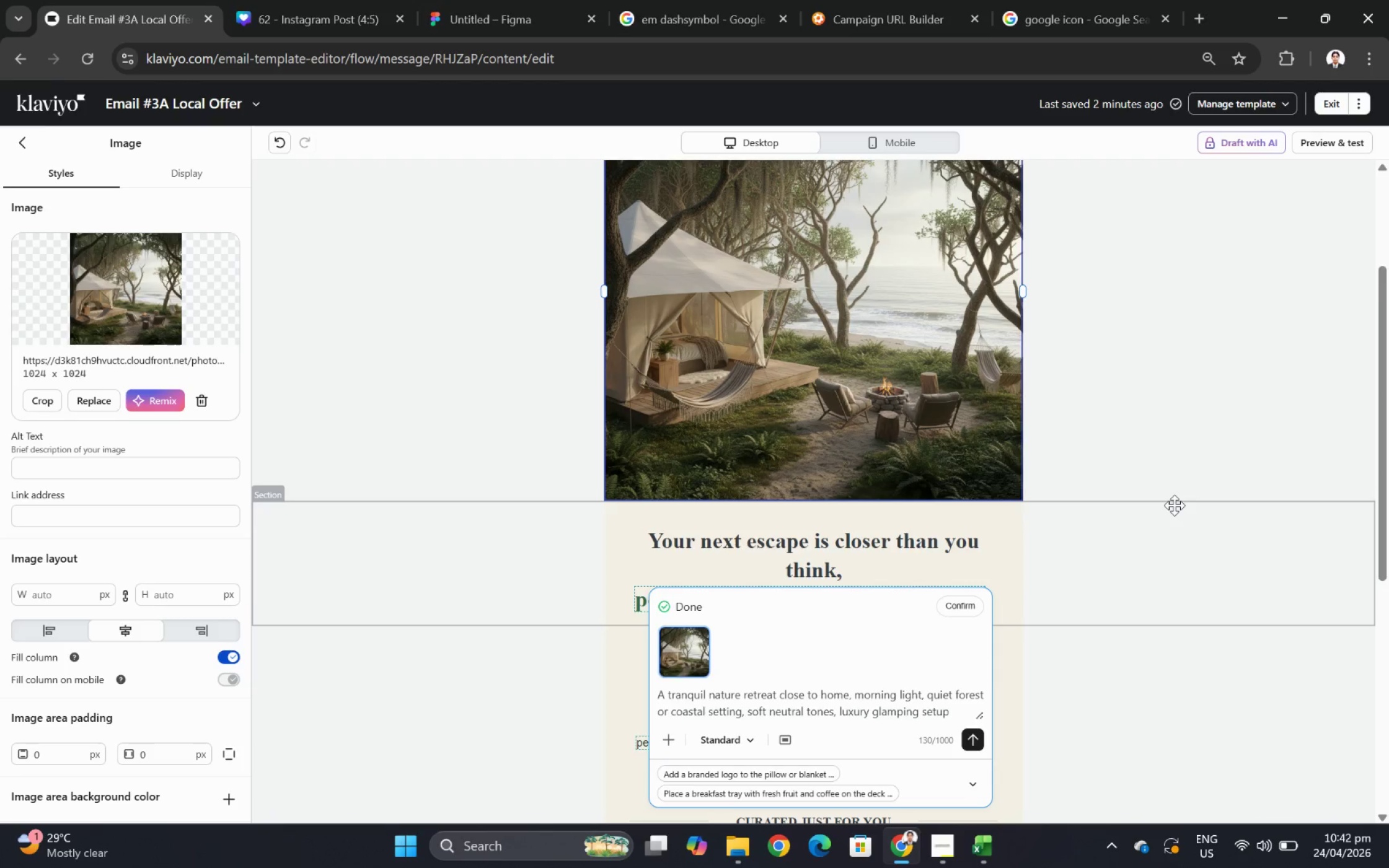 
scroll: coordinate [1174, 505], scroll_direction: up, amount: 1.0
 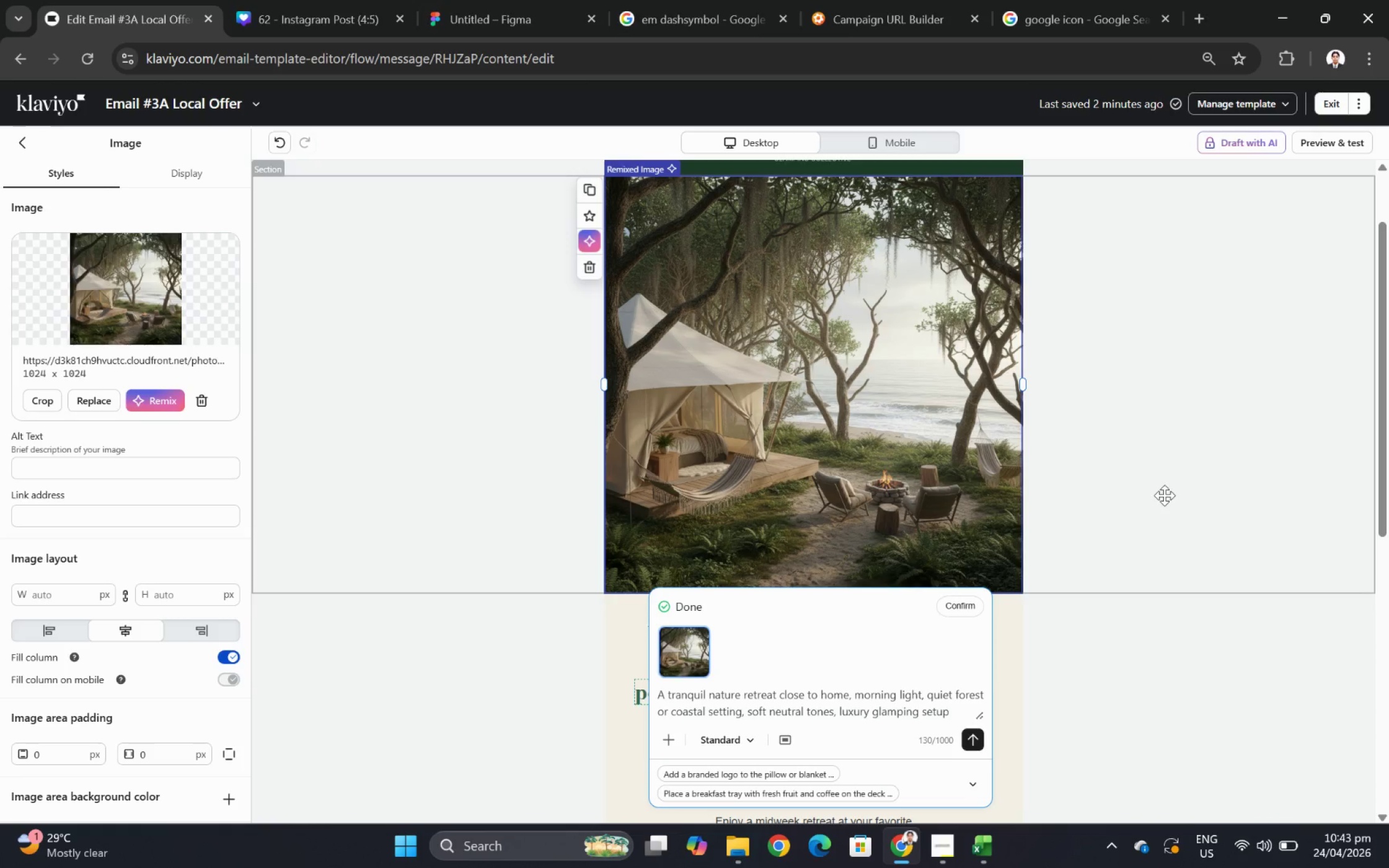 
wait(24.1)
 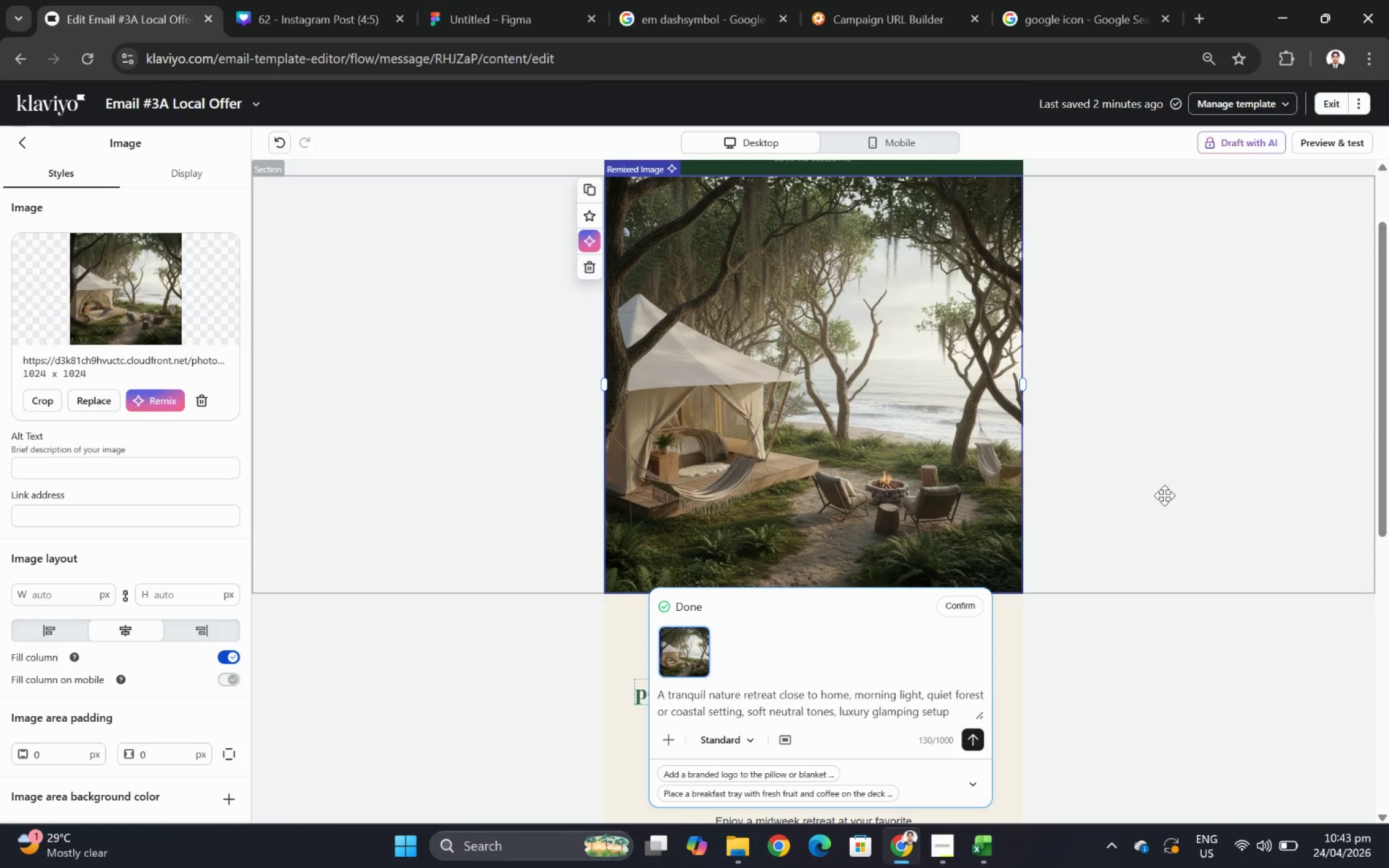 
scroll: coordinate [1162, 519], scroll_direction: none, amount: 0.0
 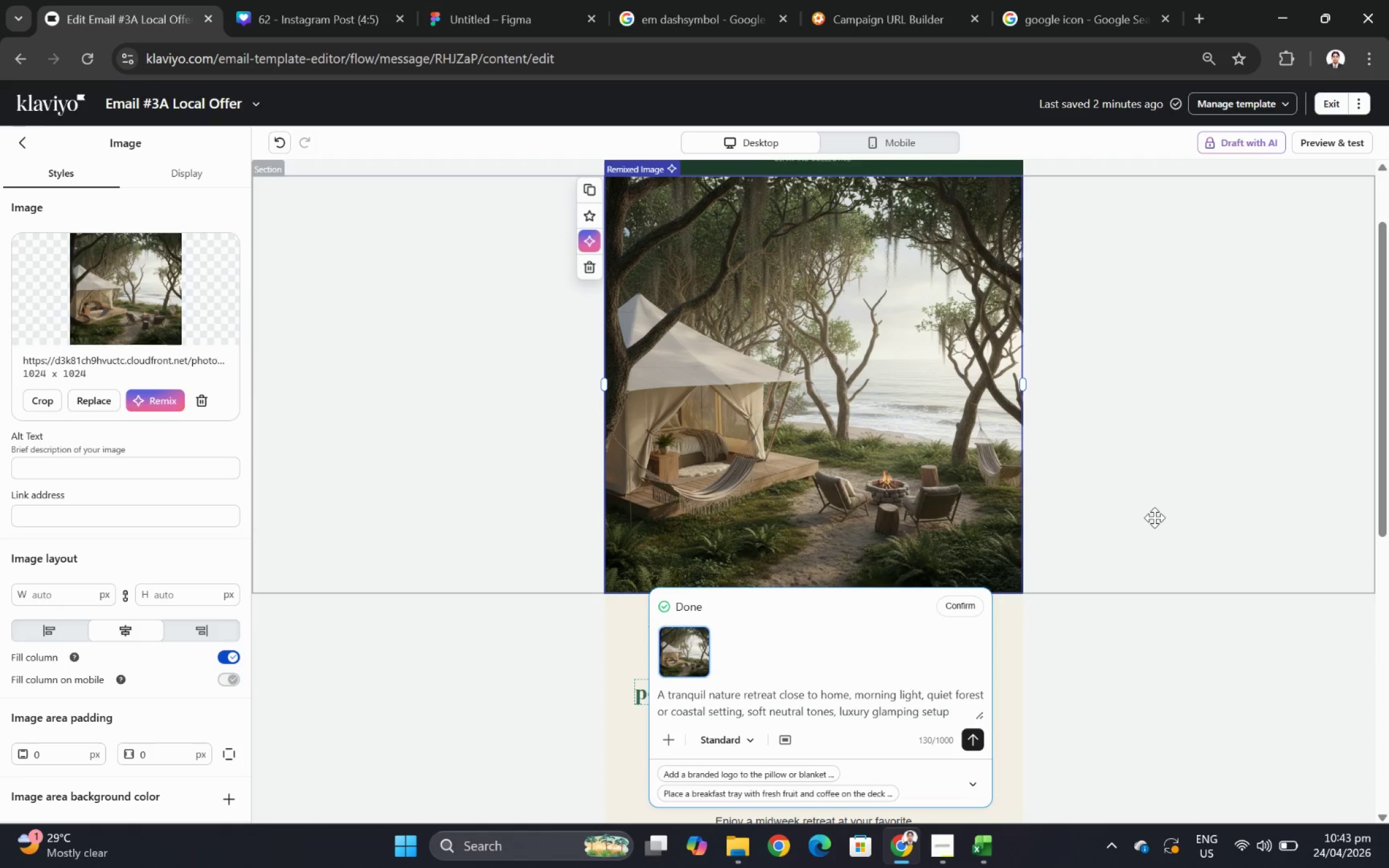 
scroll: coordinate [1154, 517], scroll_direction: down, amount: 2.0
 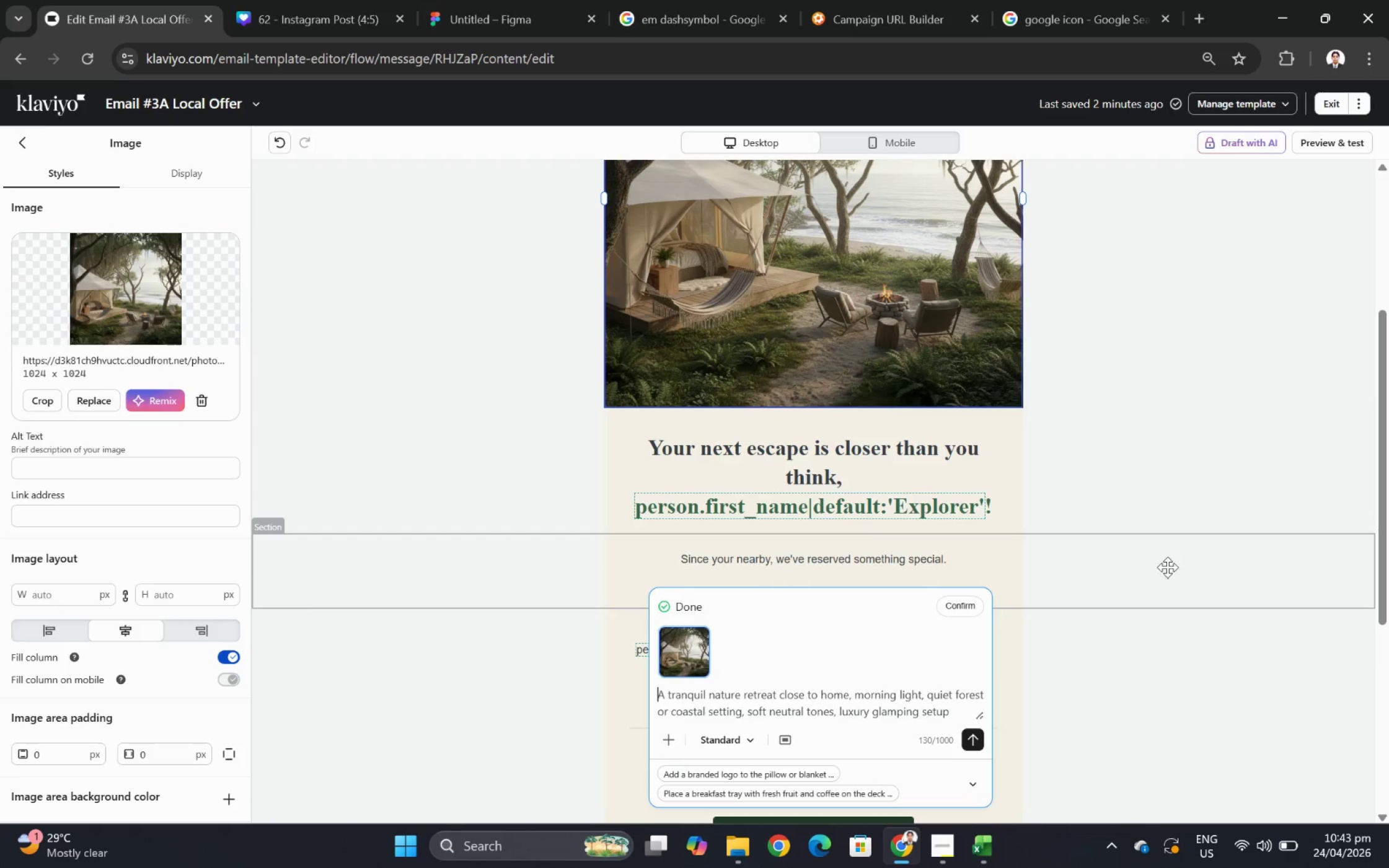 
scroll: coordinate [1165, 565], scroll_direction: up, amount: 2.0
 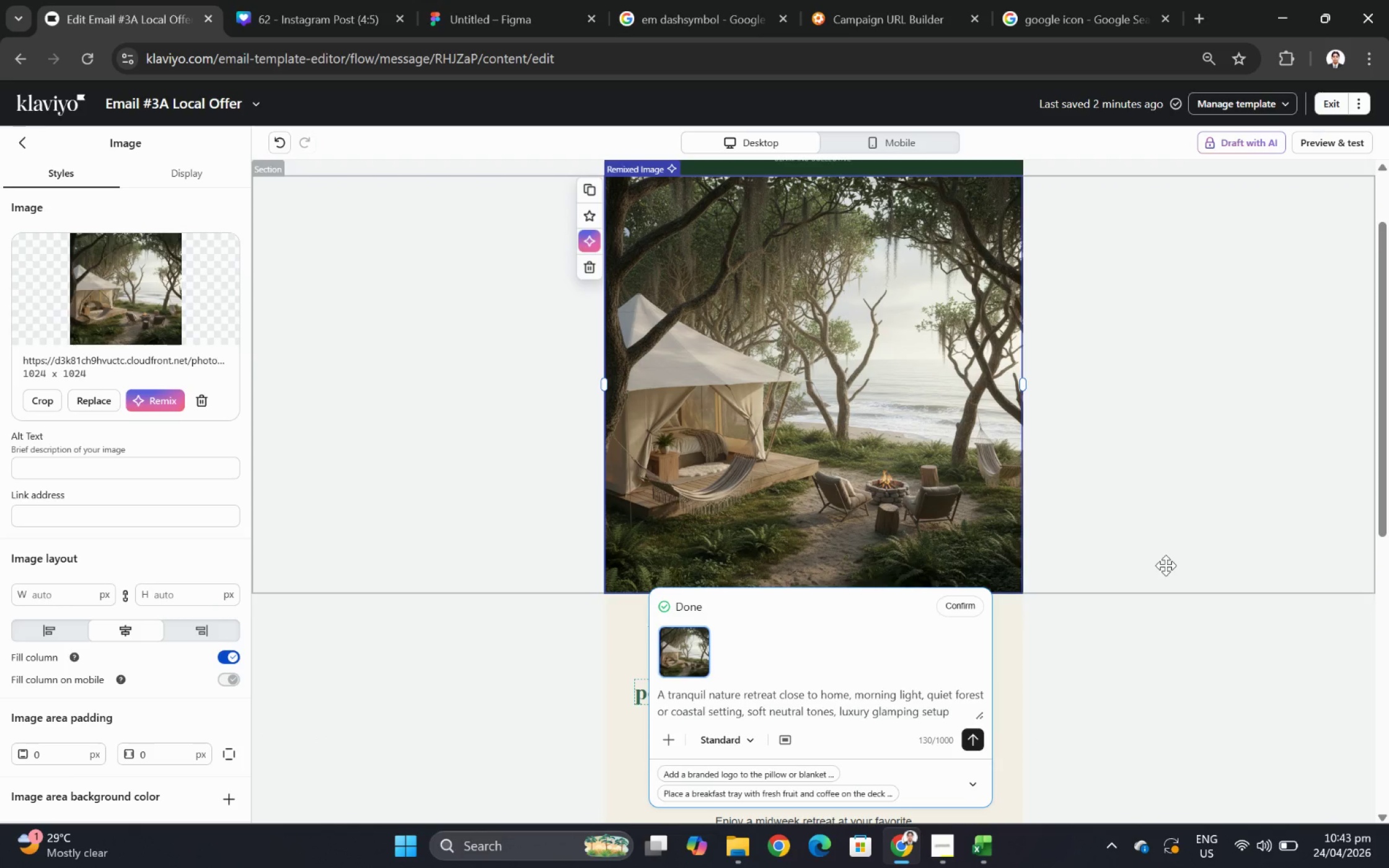 
scroll: coordinate [1165, 565], scroll_direction: down, amount: 1.0
 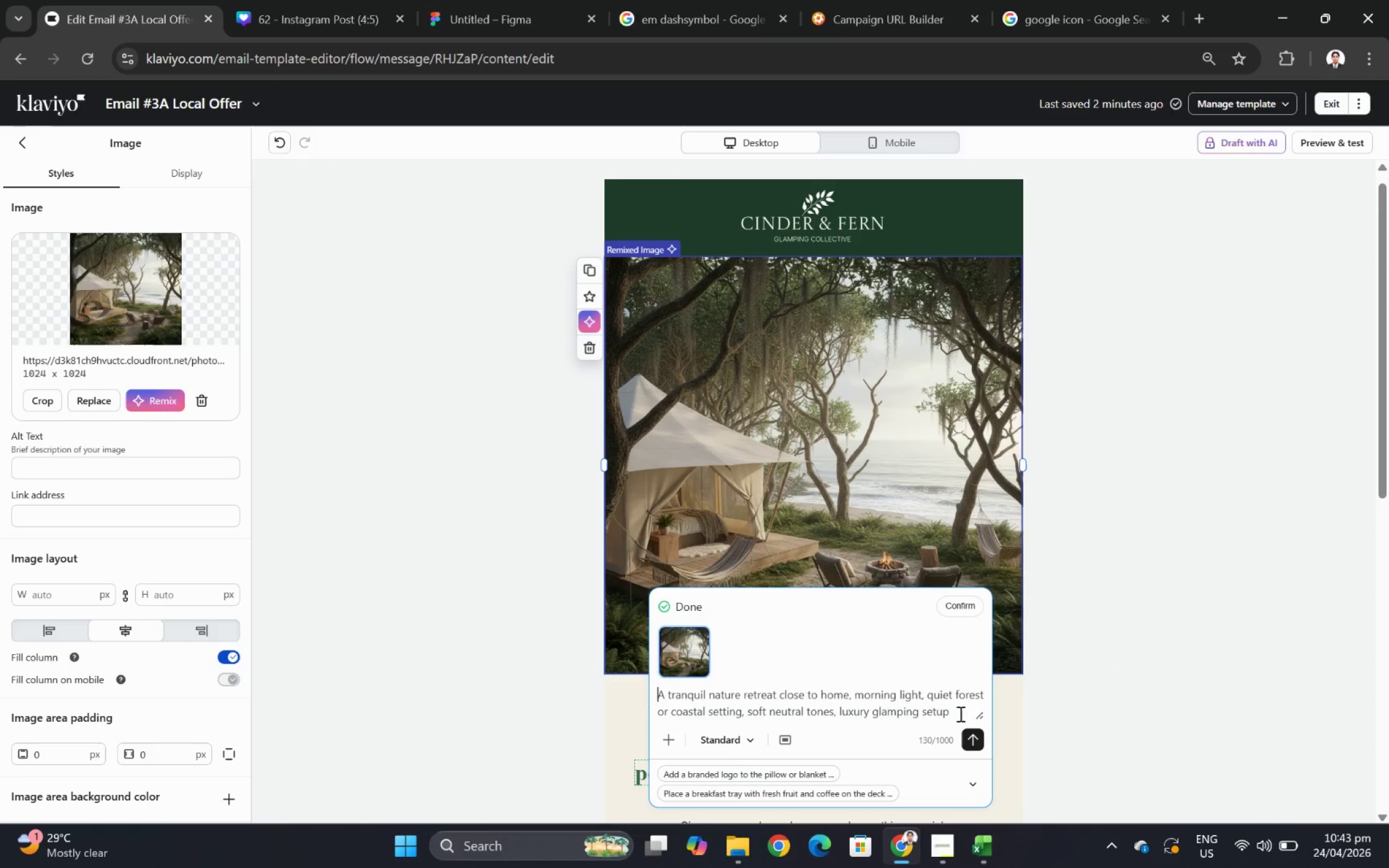 
wait(15.01)
 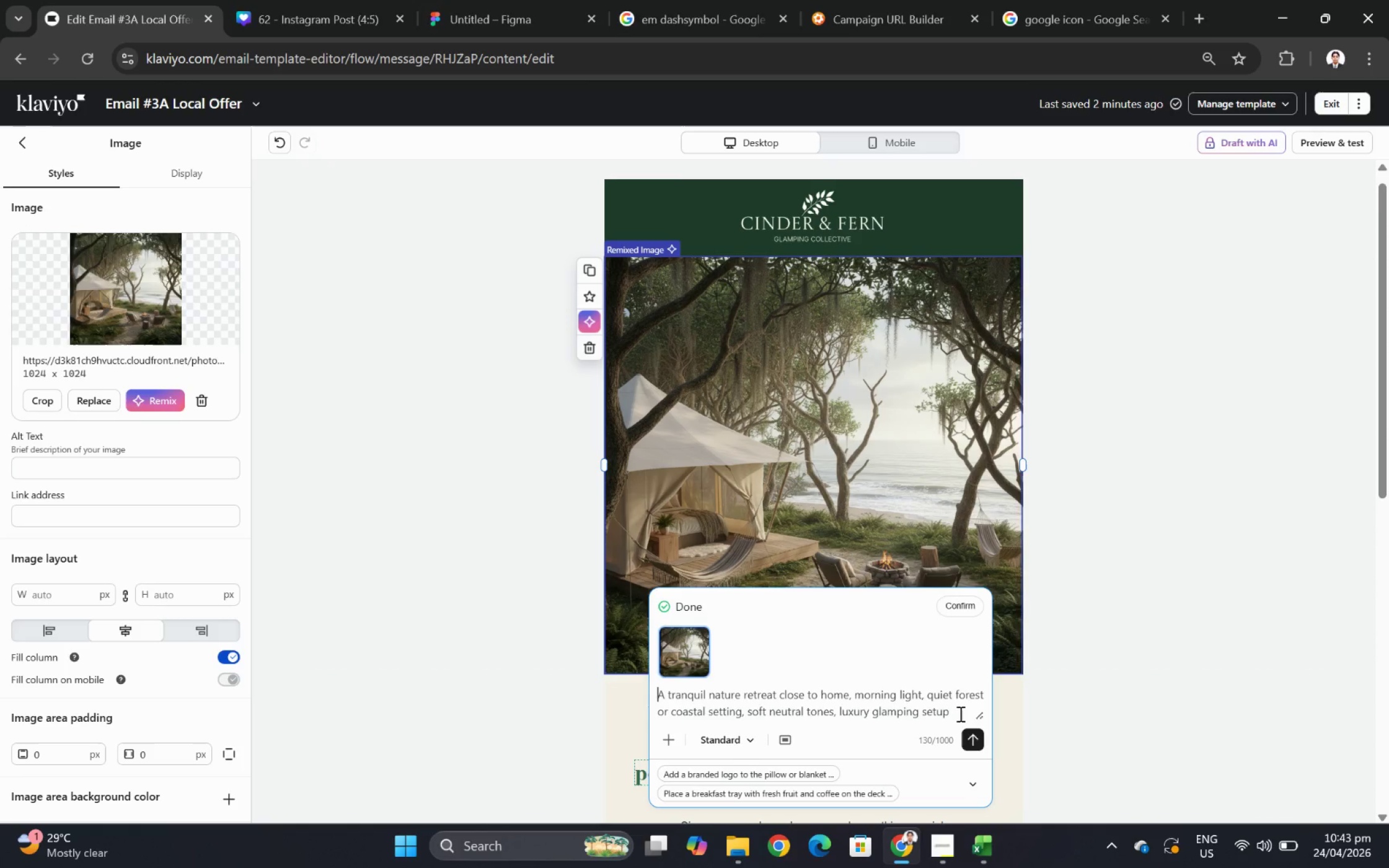 
left_click([959, 713])
 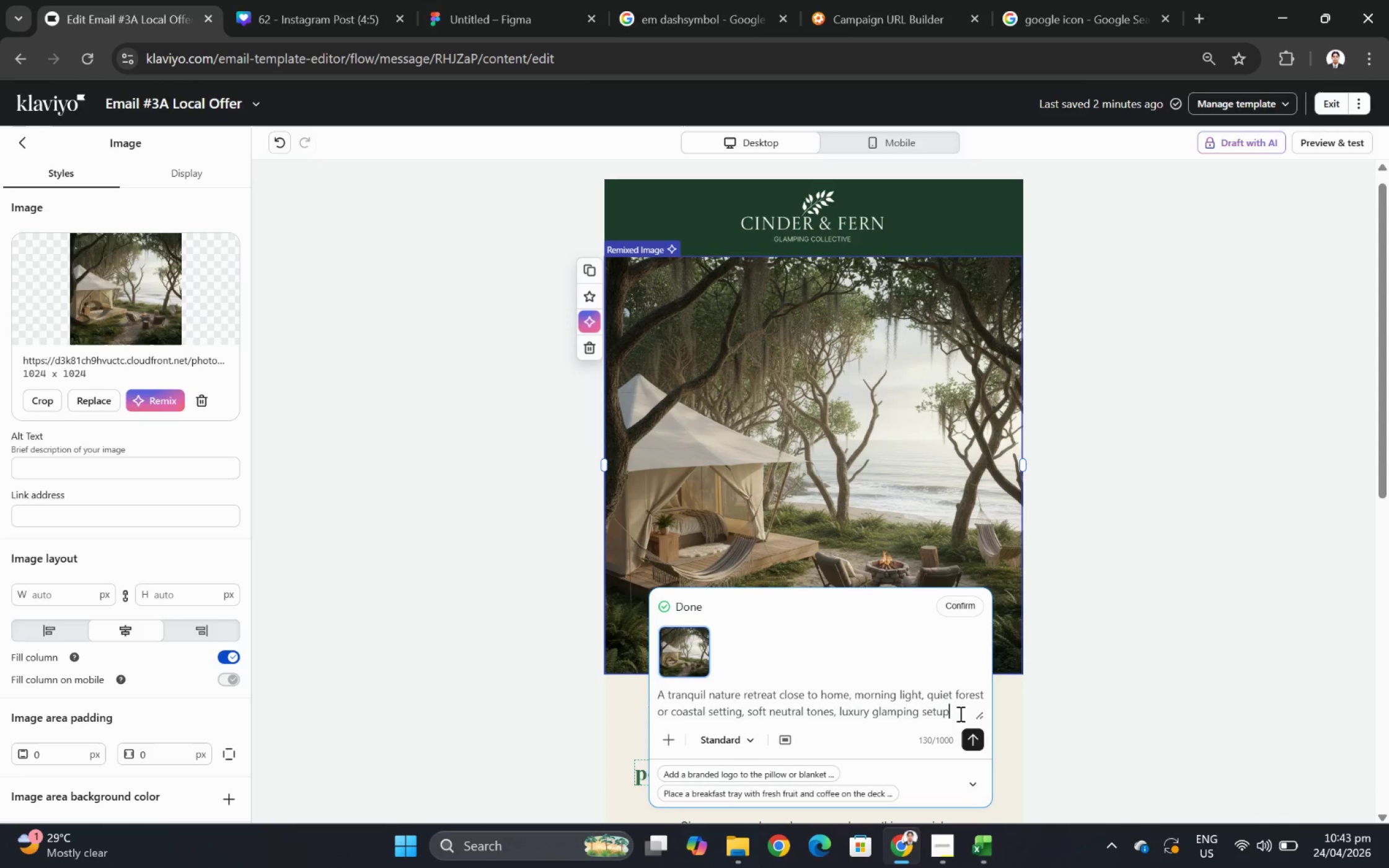 
type( emo)
 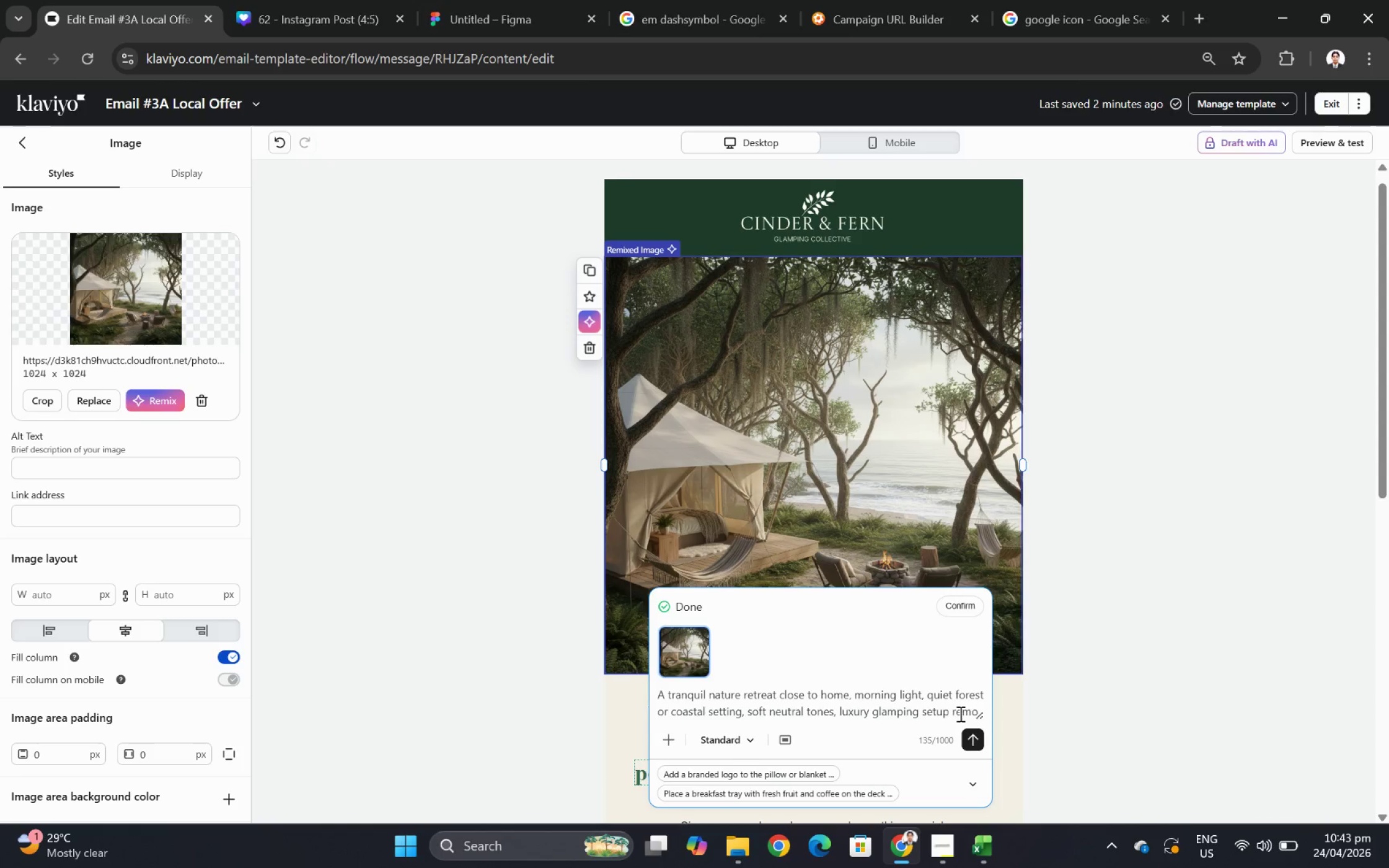 
hold_key(key=R, duration=0.33)
 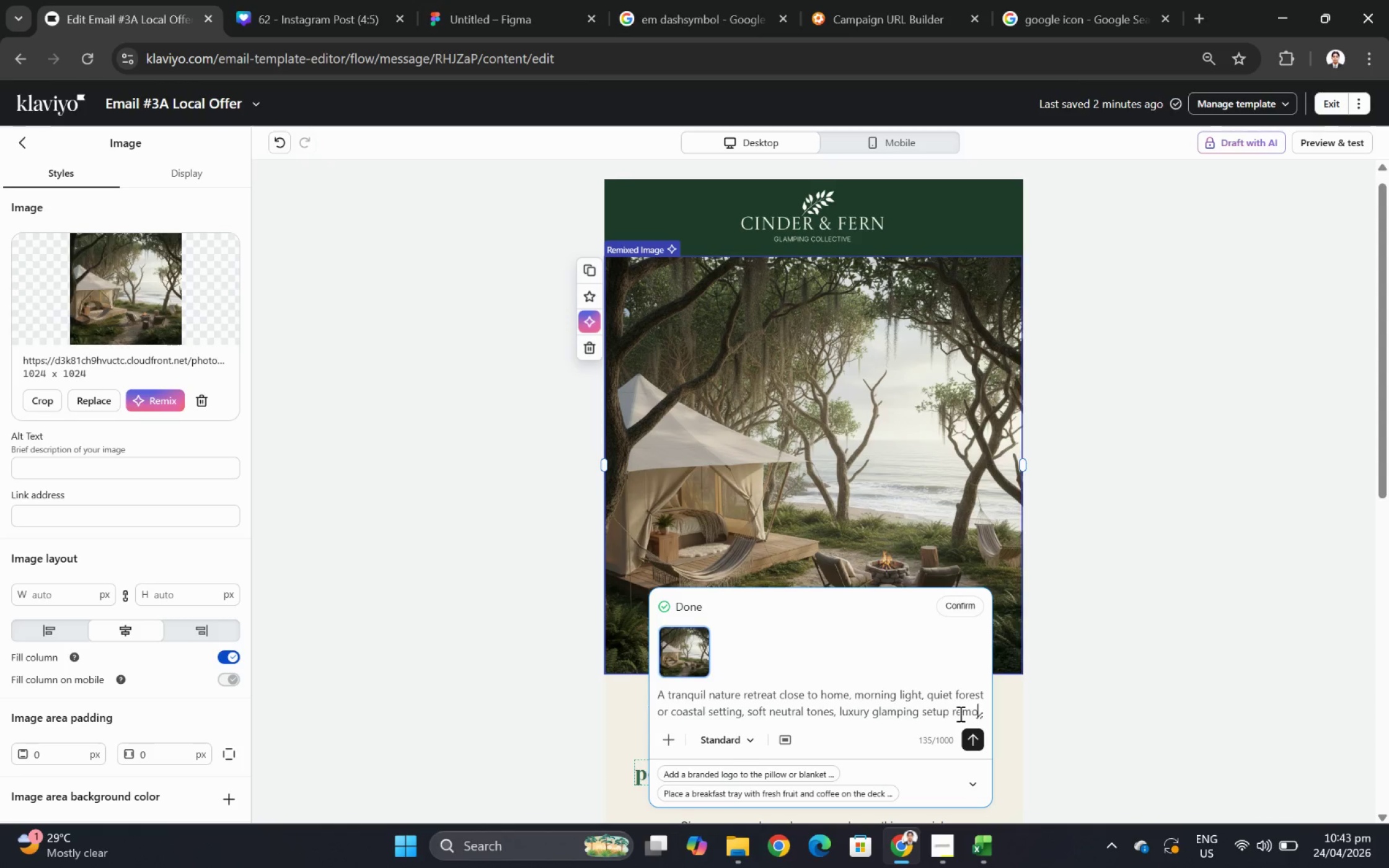 
key(Control+A)
 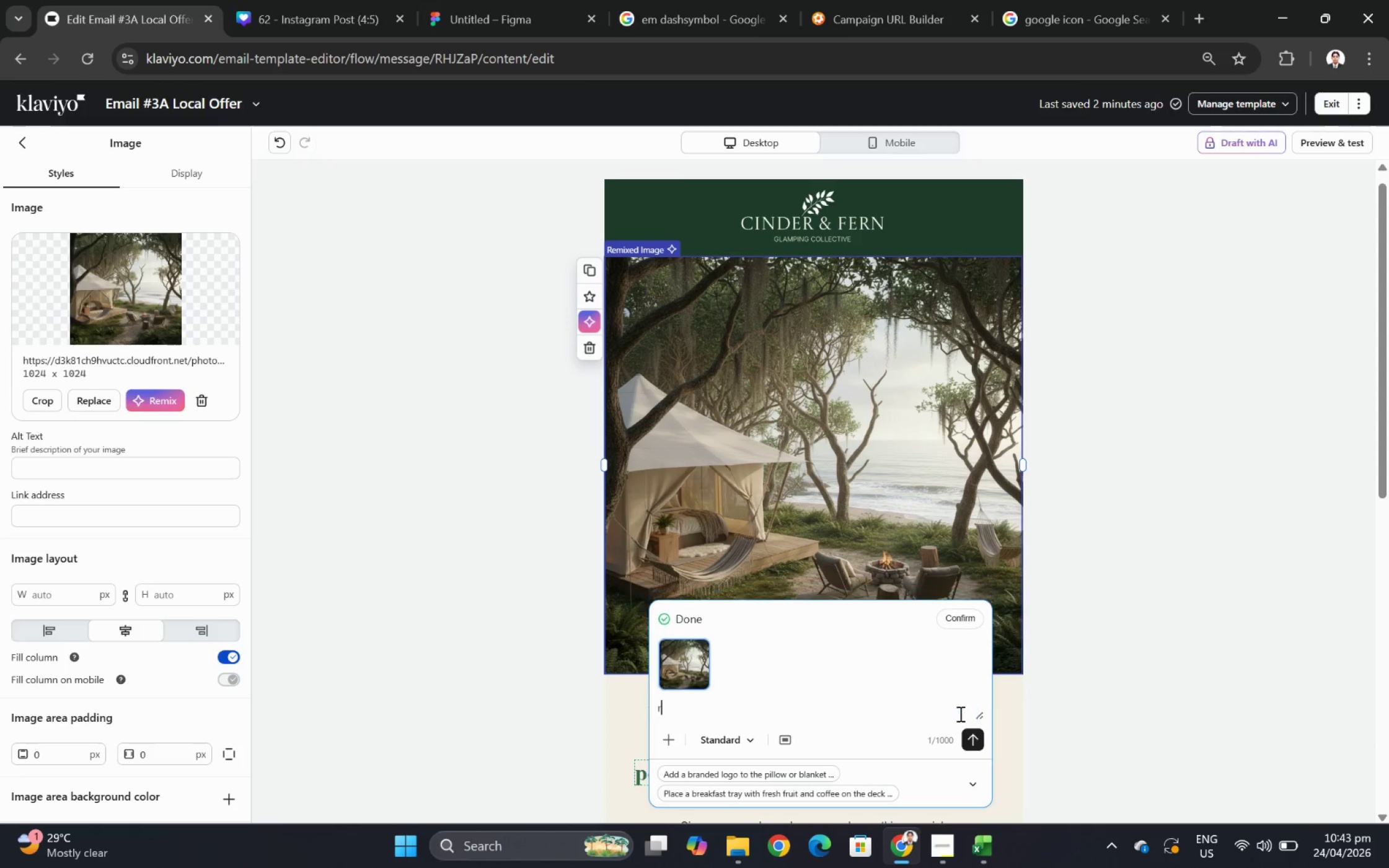 
type(remoe)
key(Backspace)
type(ve the tress)
key(Backspace)
key(Backspace)
type(es on the right side of the imahg)
key(Backspace)
key(Backspace)
type(ge)
 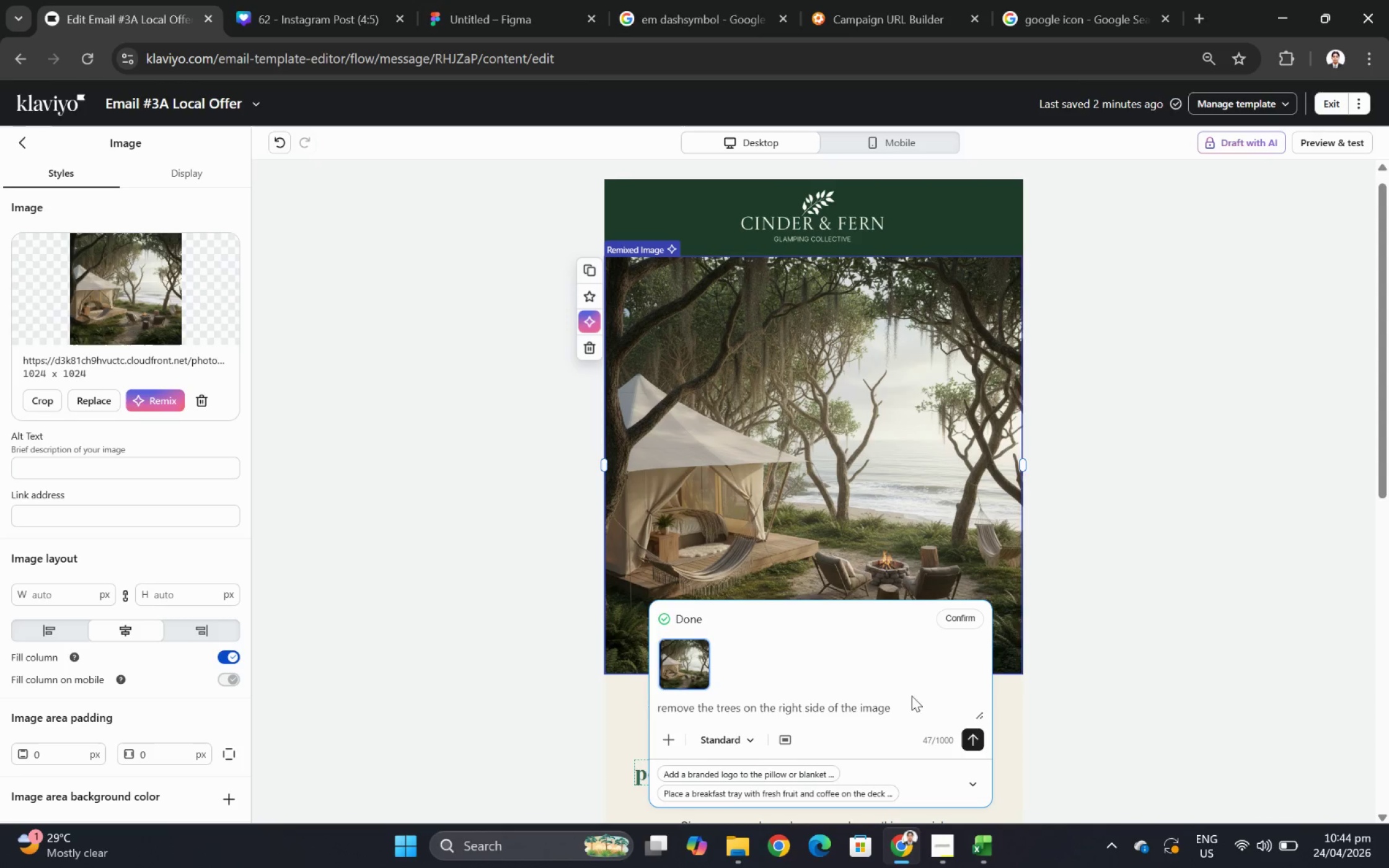 
wait(5.42)
 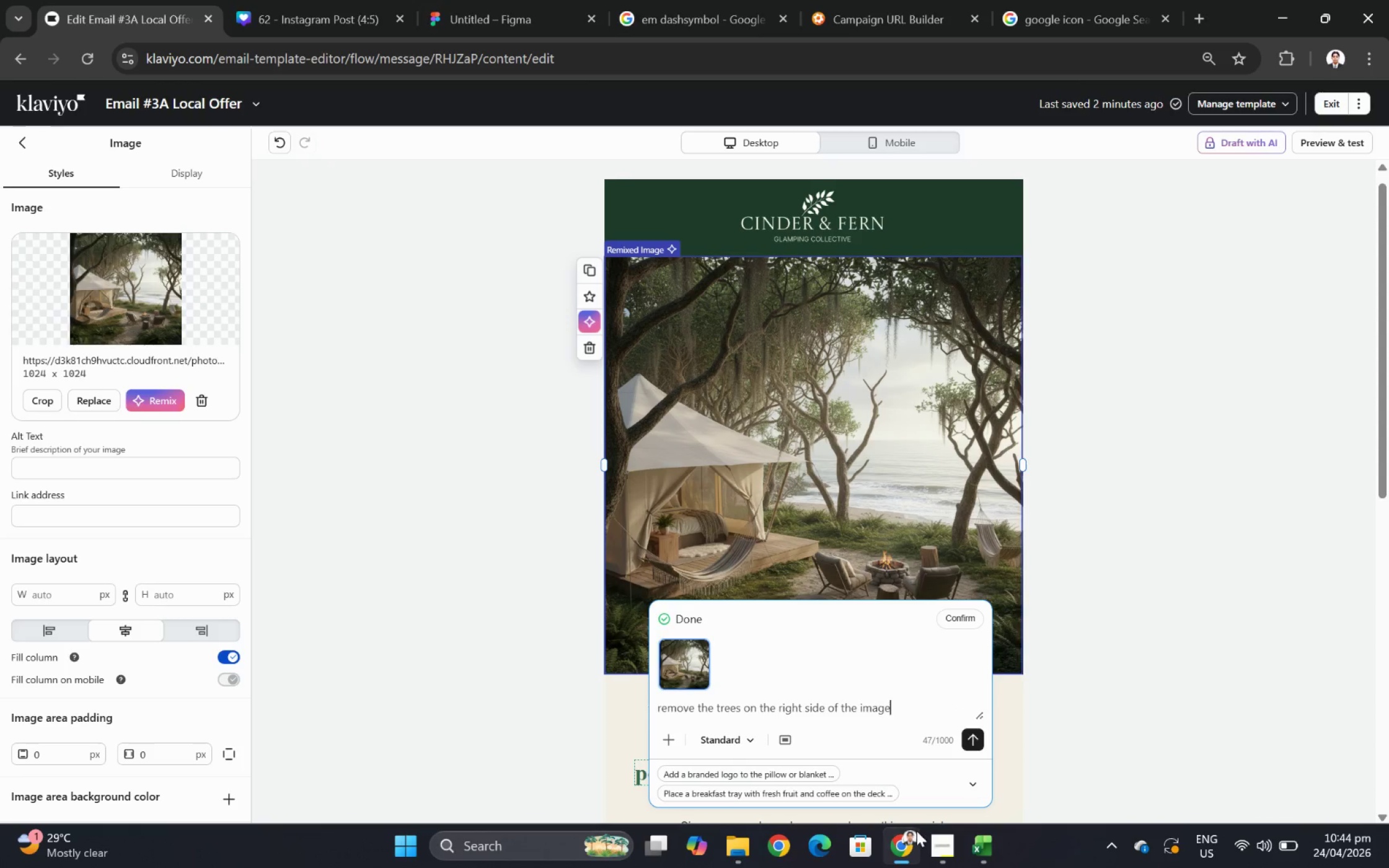 
type(, just clear sky)
 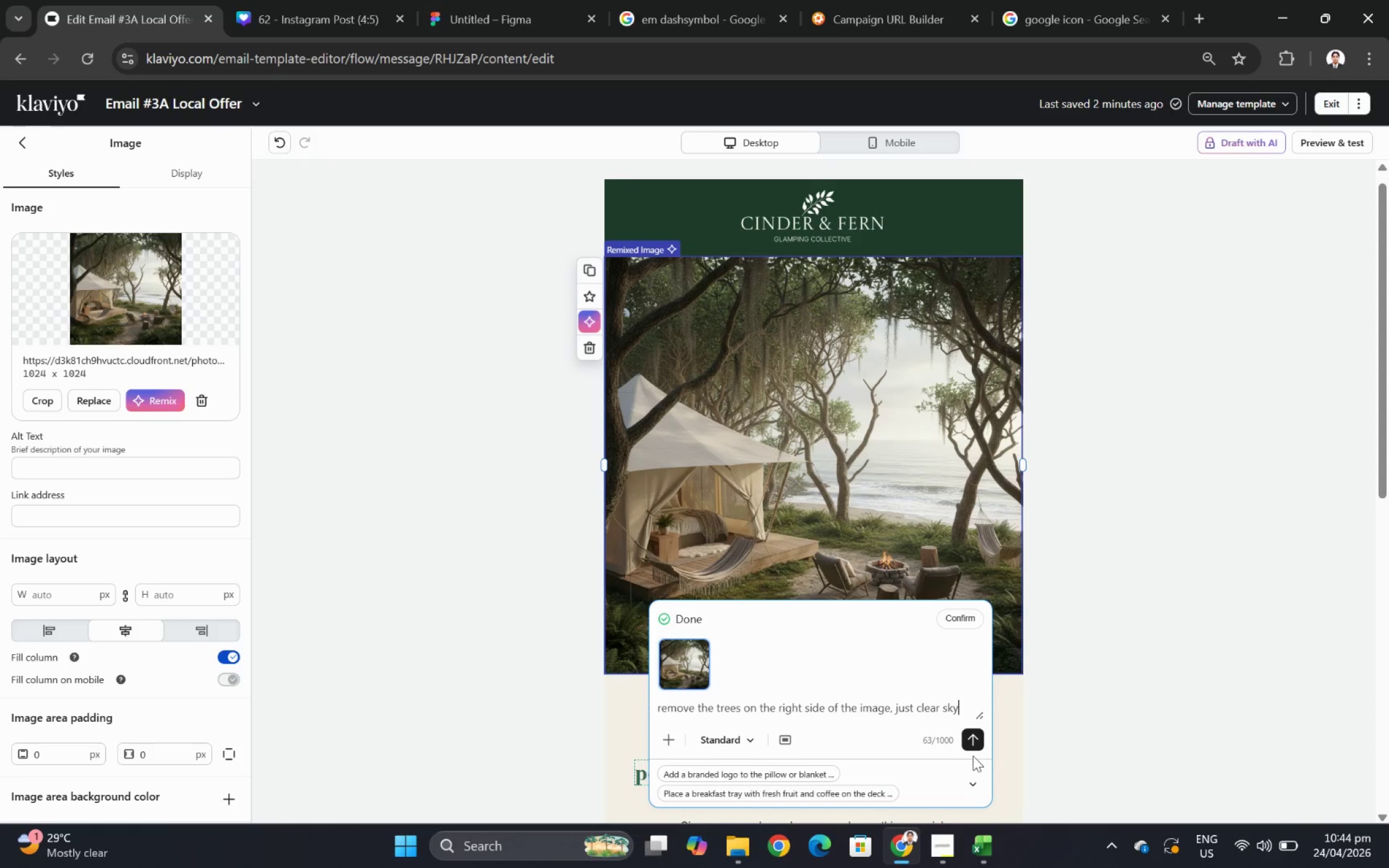 
left_click([969, 737])
 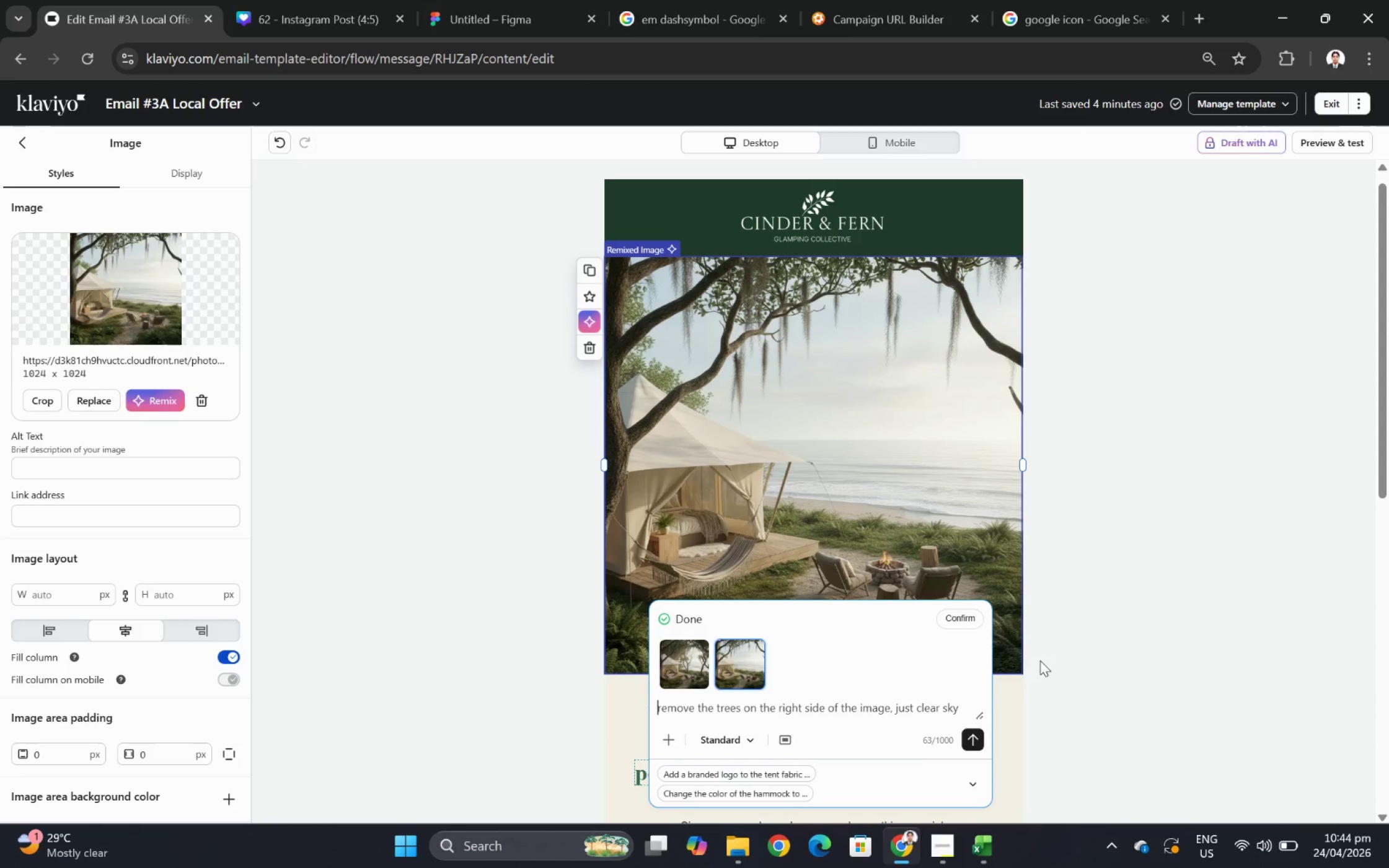 
wait(30.11)
 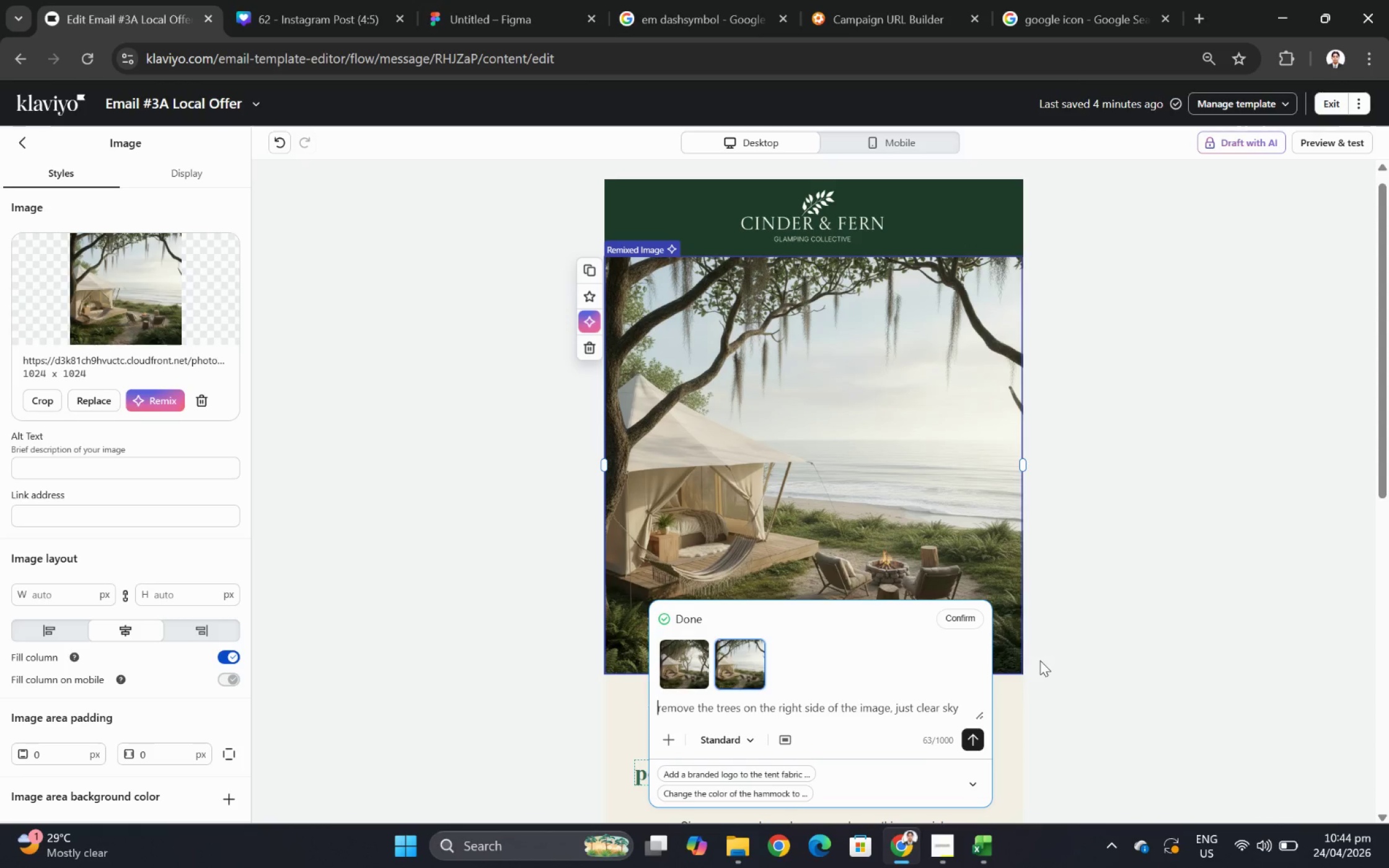 
left_click([966, 612])
 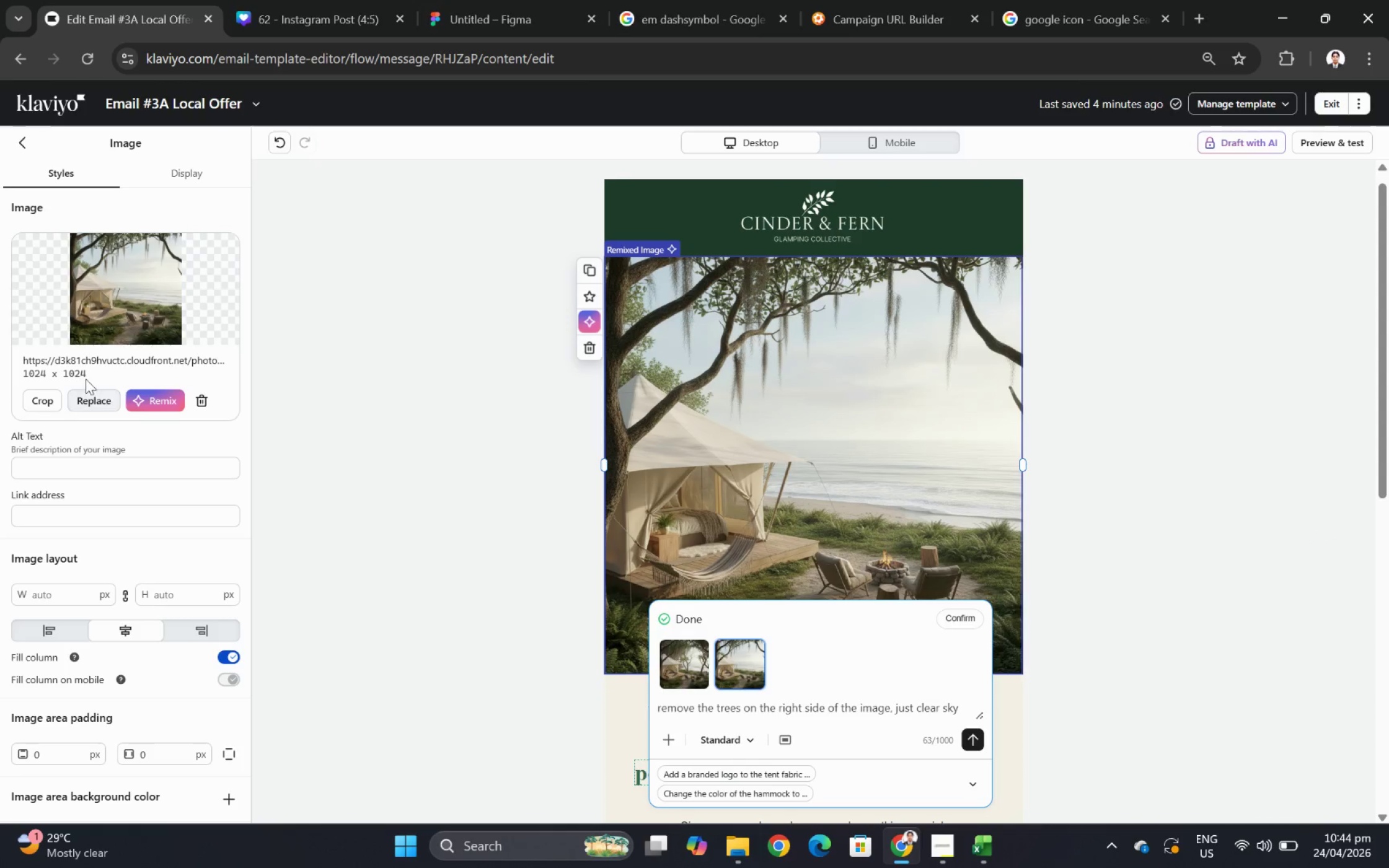 
left_click([42, 401])
 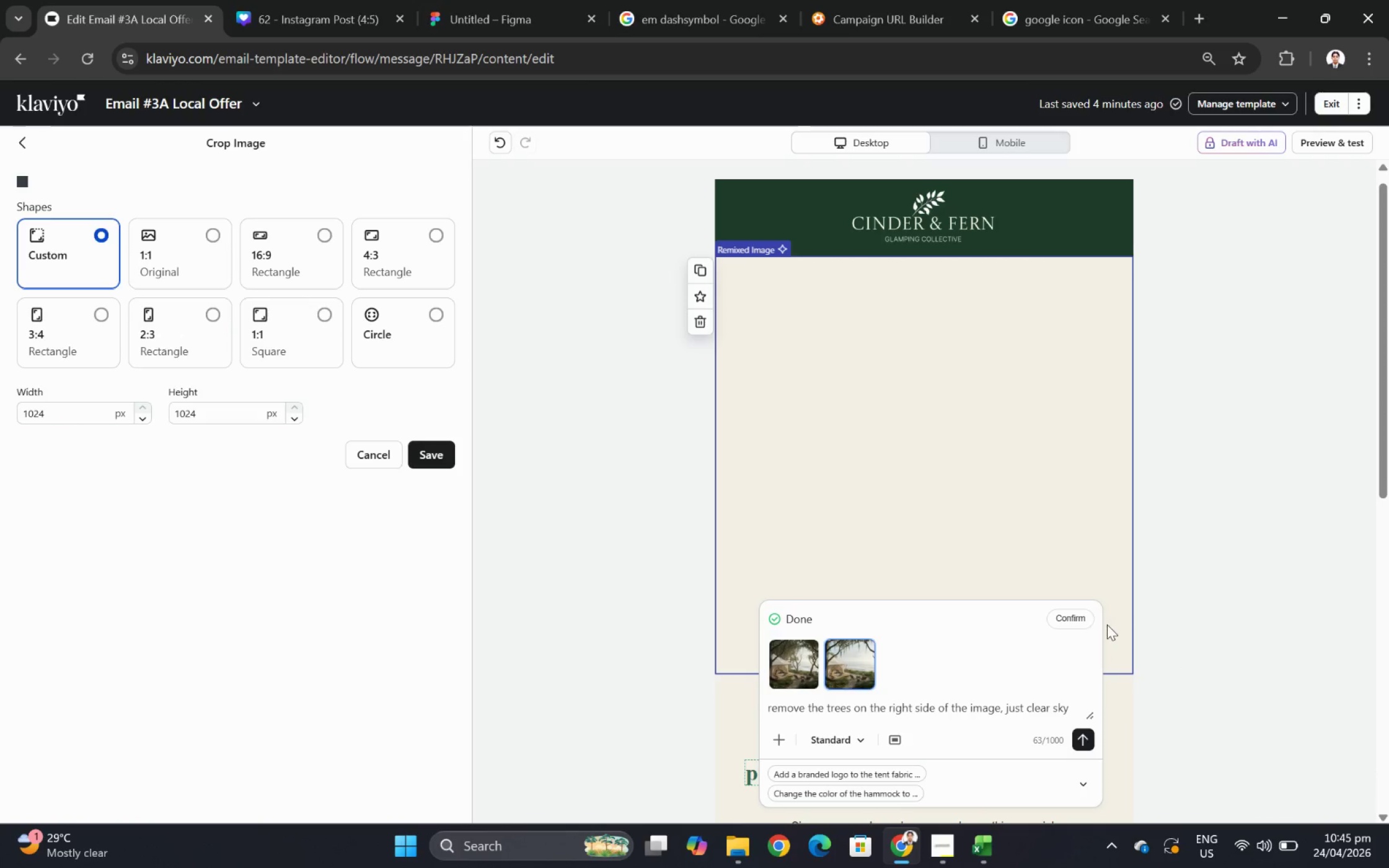 
wait(6.0)
 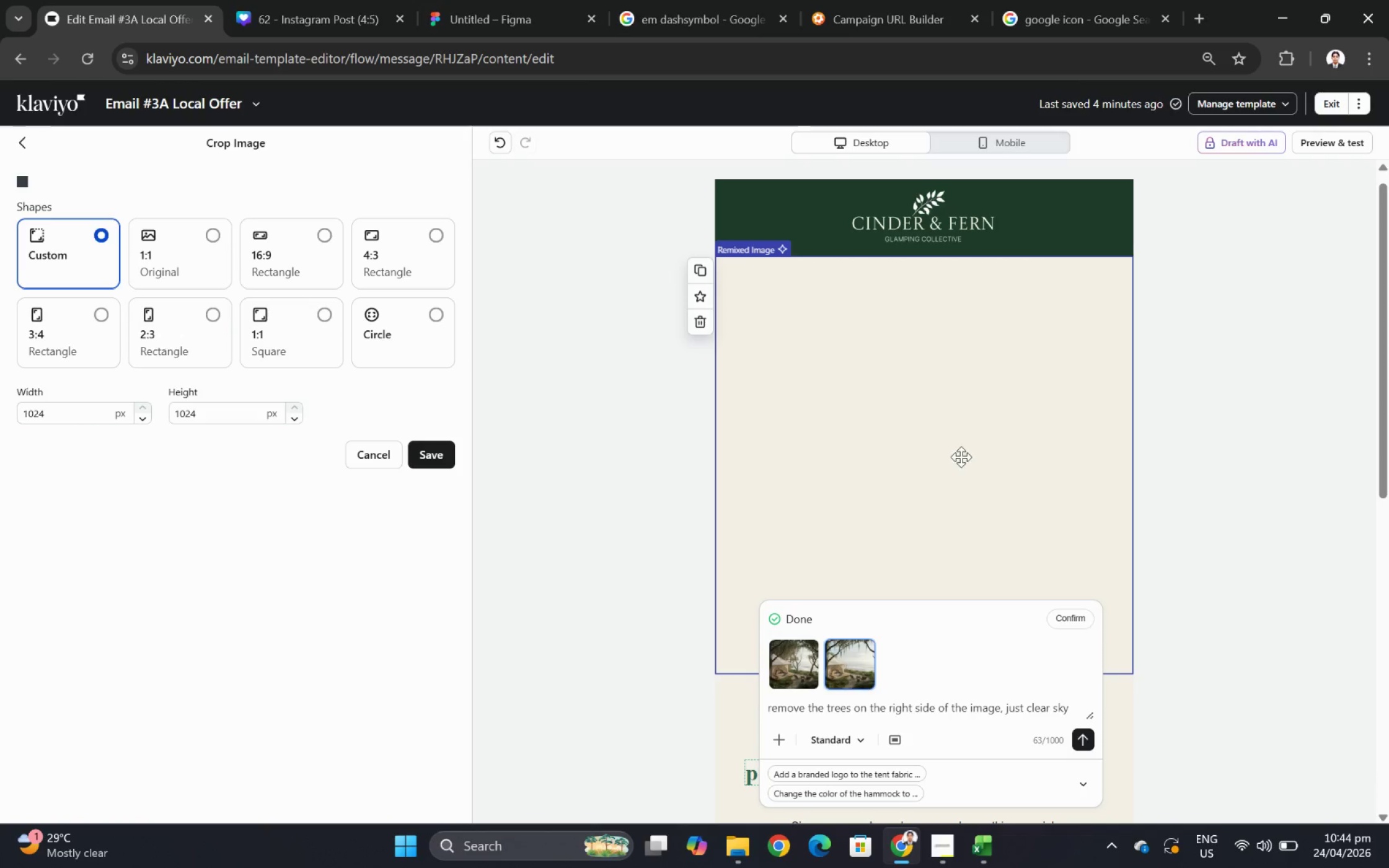 
left_click([375, 452])
 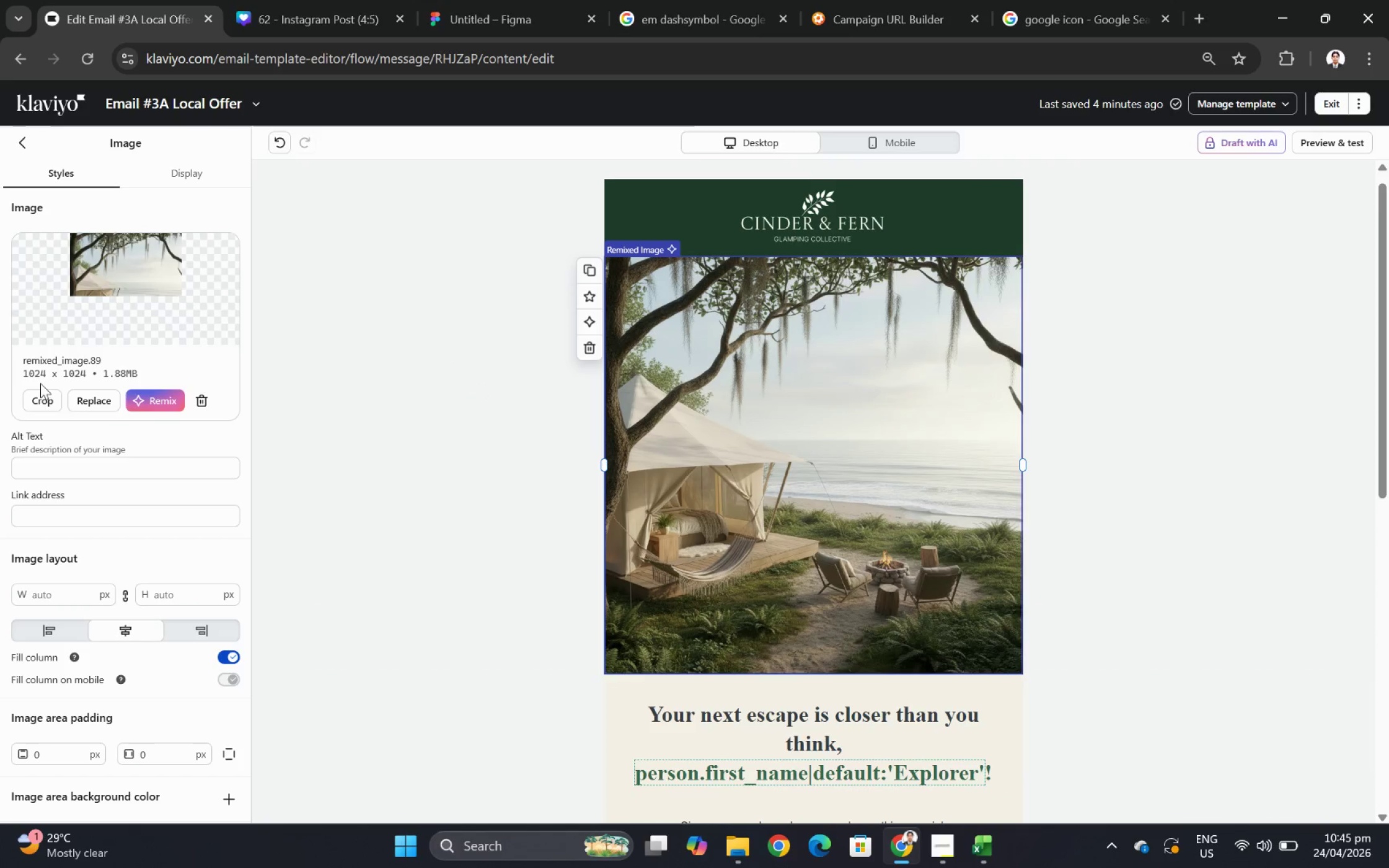 
left_click([873, 570])
 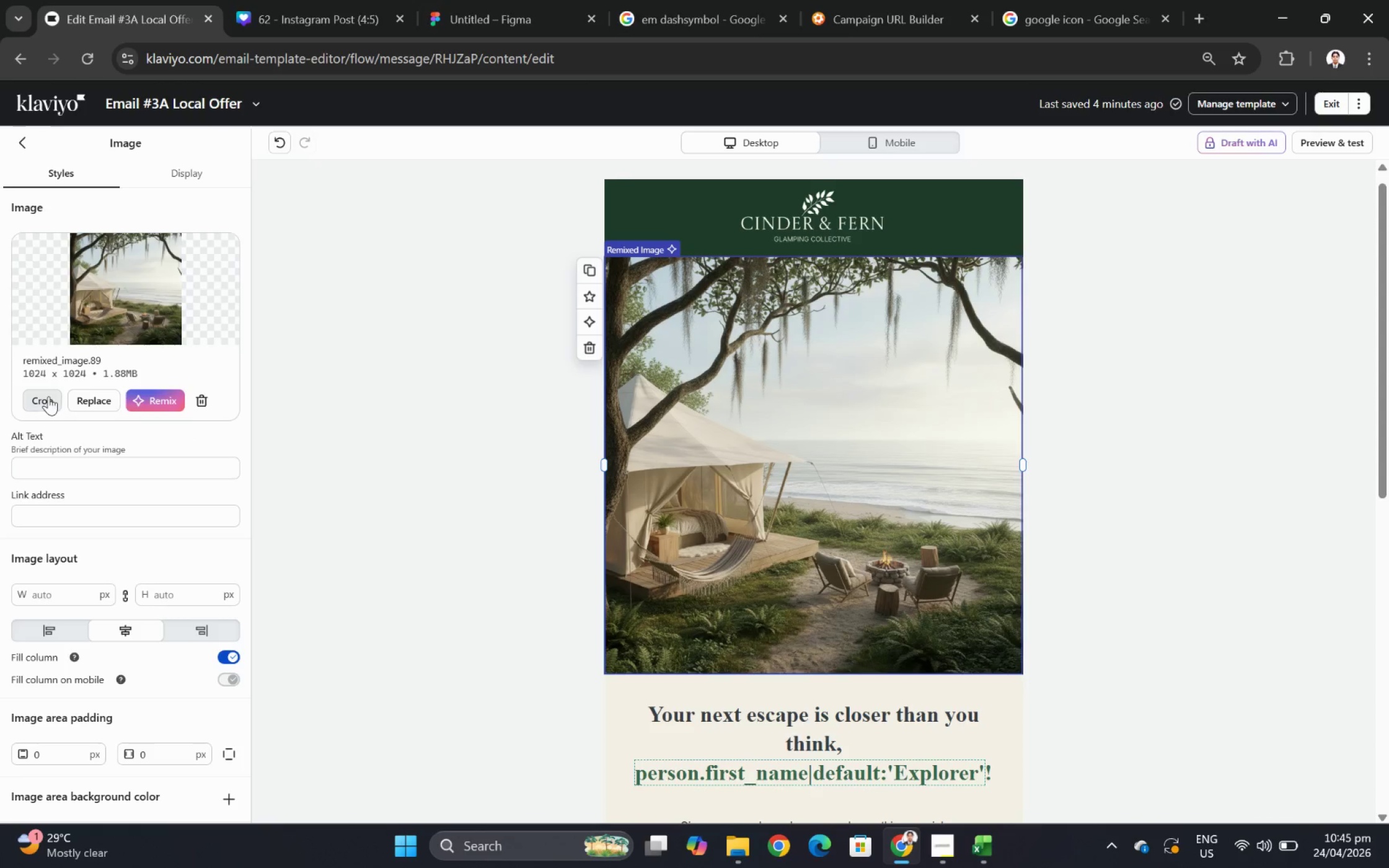 
left_click([48, 396])
 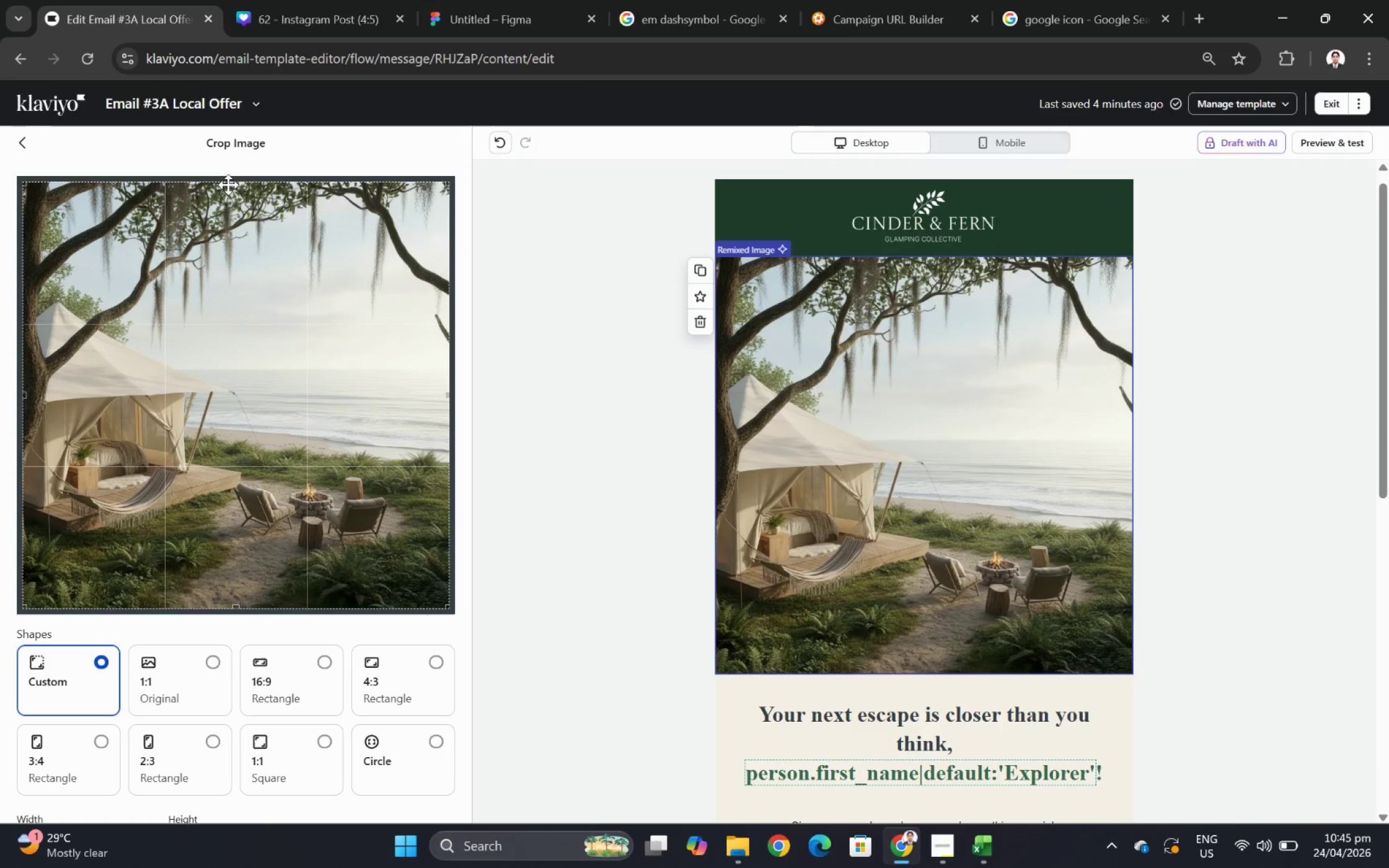 
left_click_drag(start_coordinate=[228, 183], to_coordinate=[237, 330])
 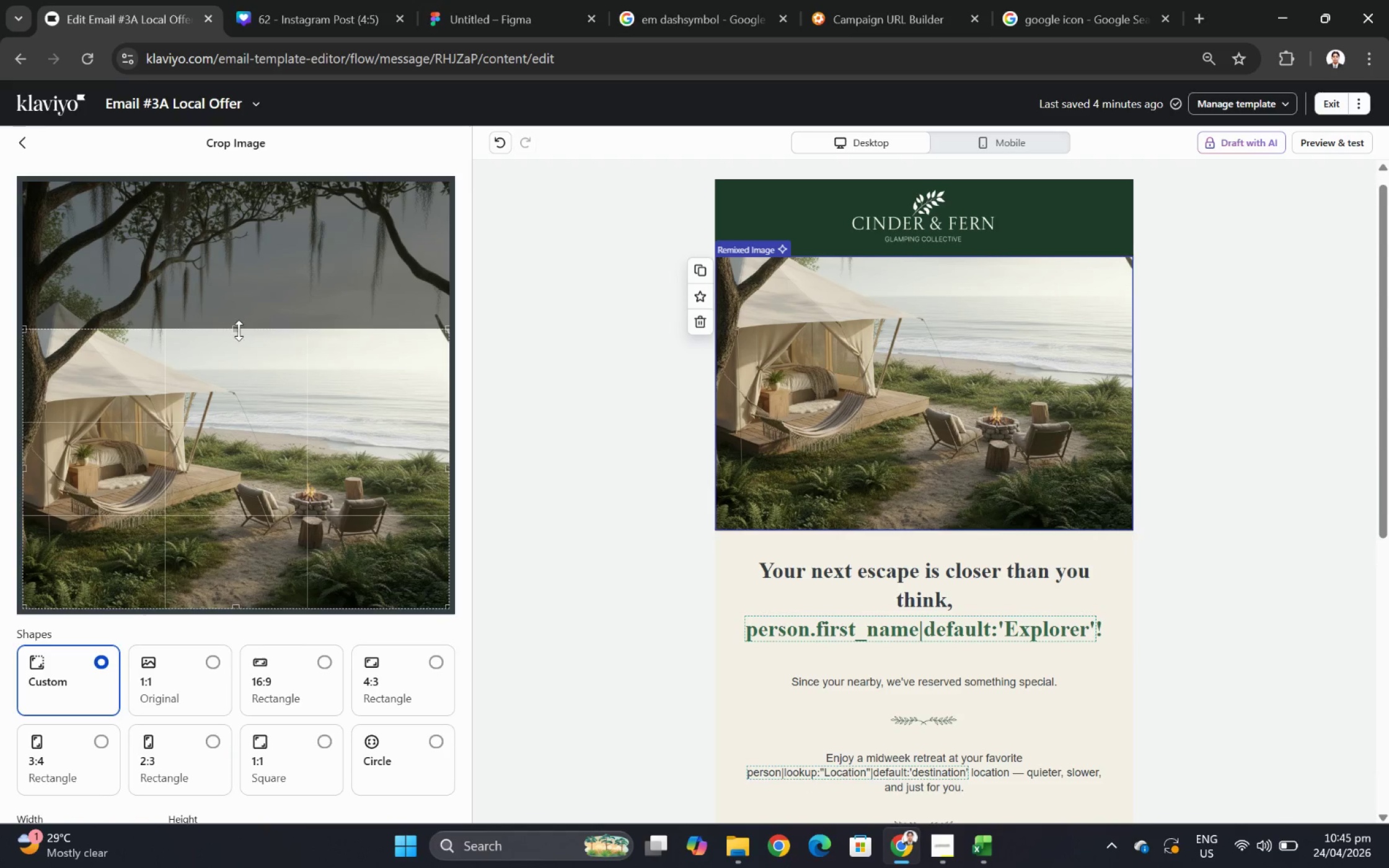 
left_click_drag(start_coordinate=[232, 331], to_coordinate=[237, 277])
 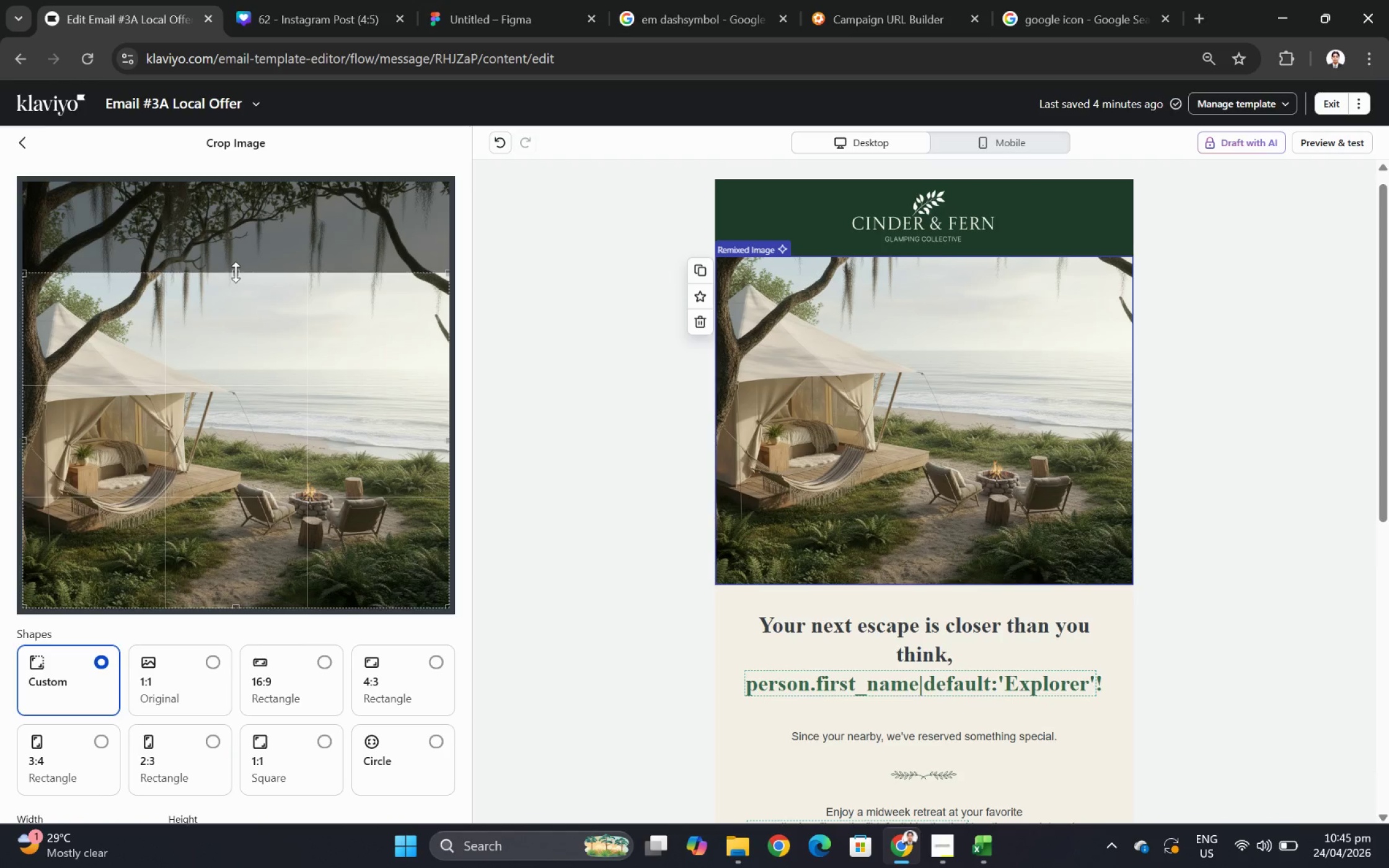 
wait(5.3)
 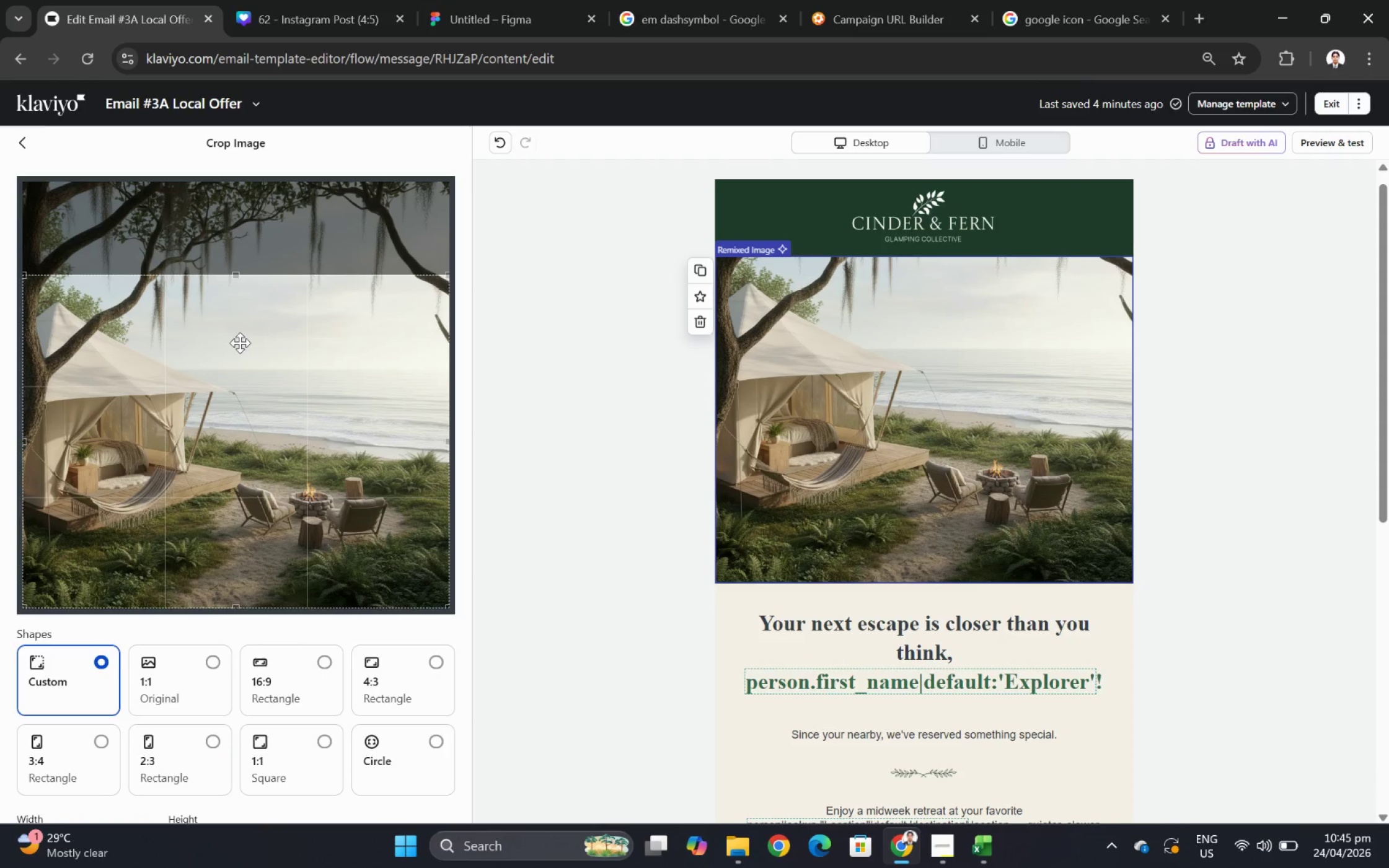 
left_click([236, 272])
 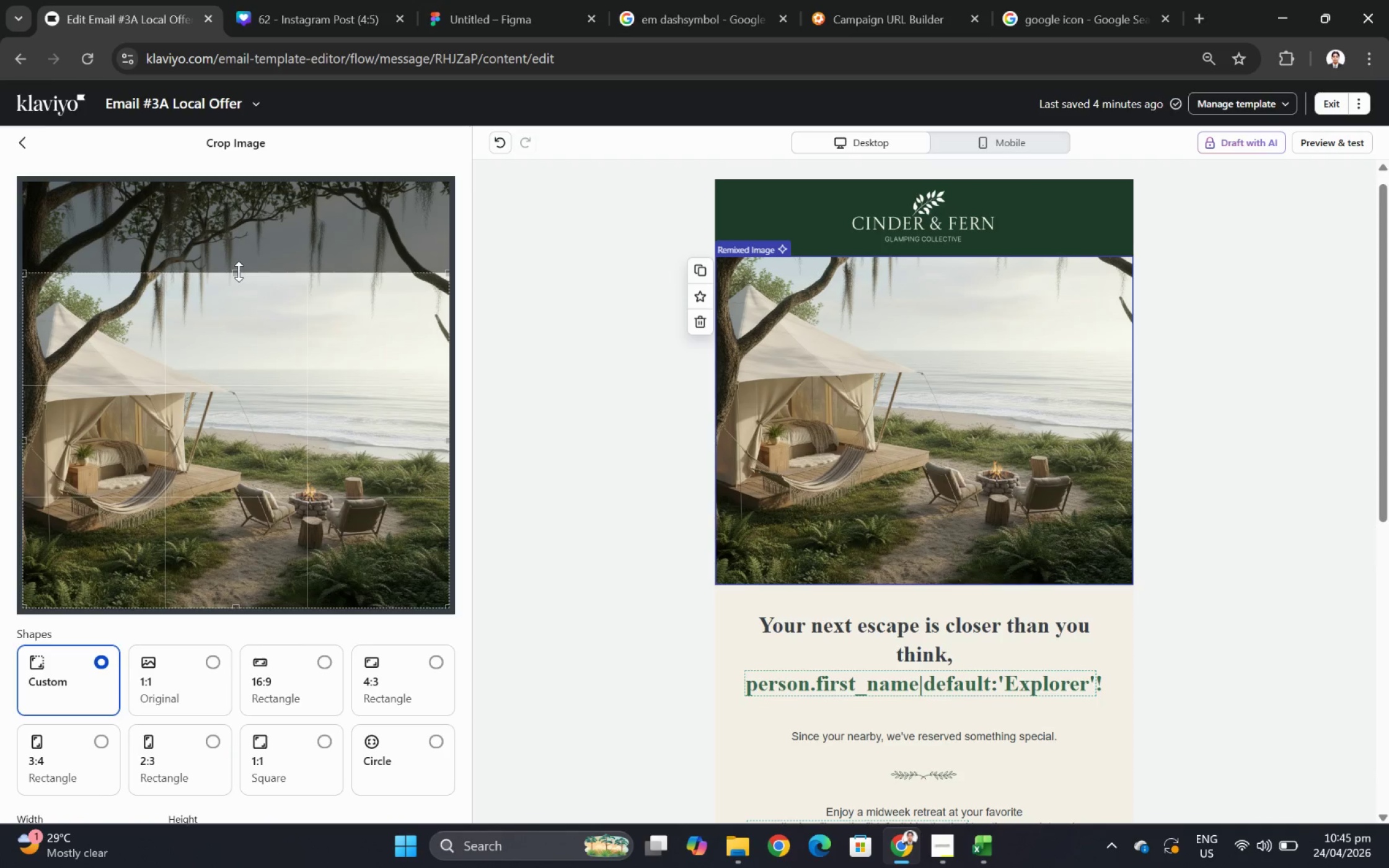 
scroll: coordinate [379, 679], scroll_direction: down, amount: 4.0
 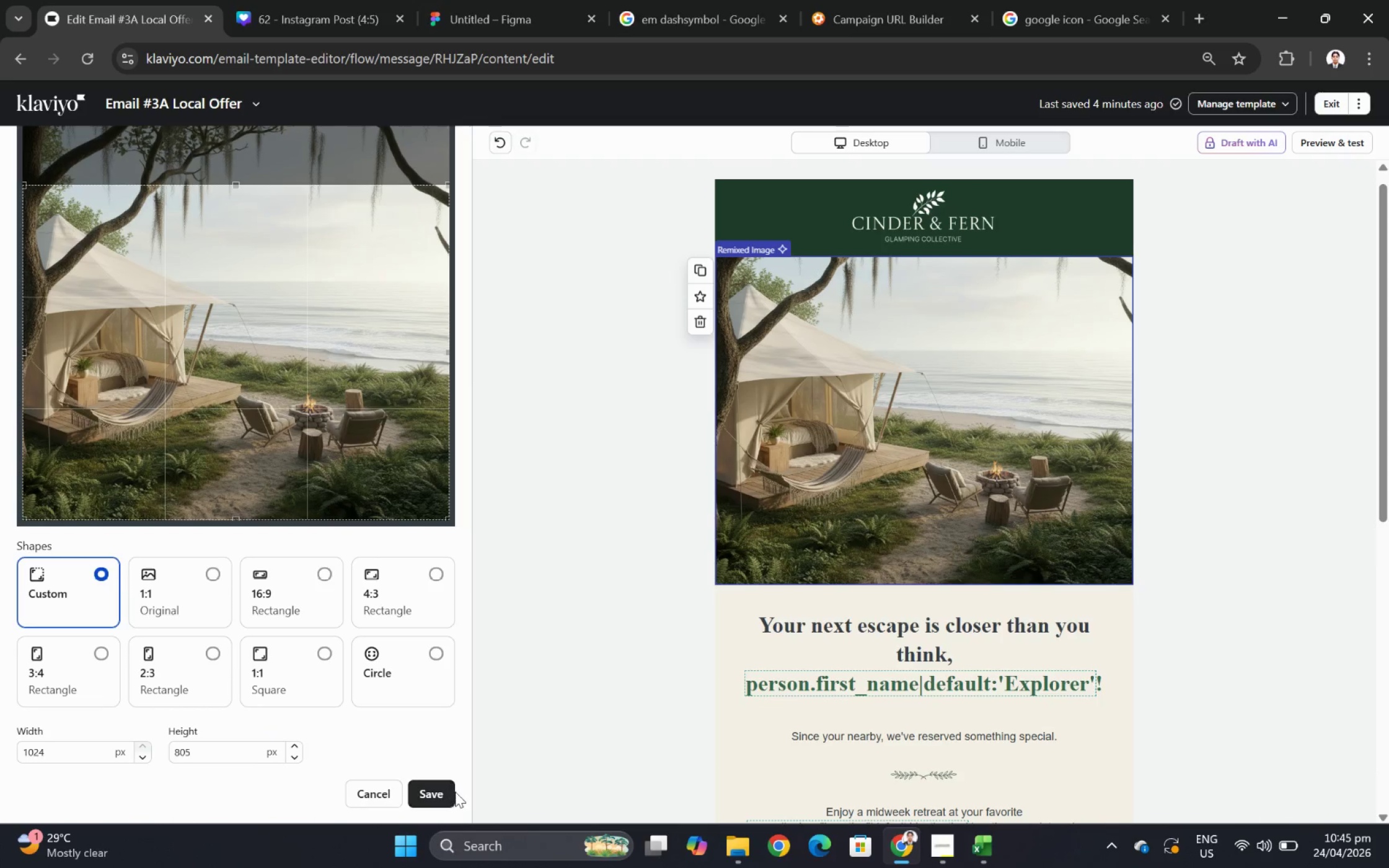 
left_click([455, 791])
 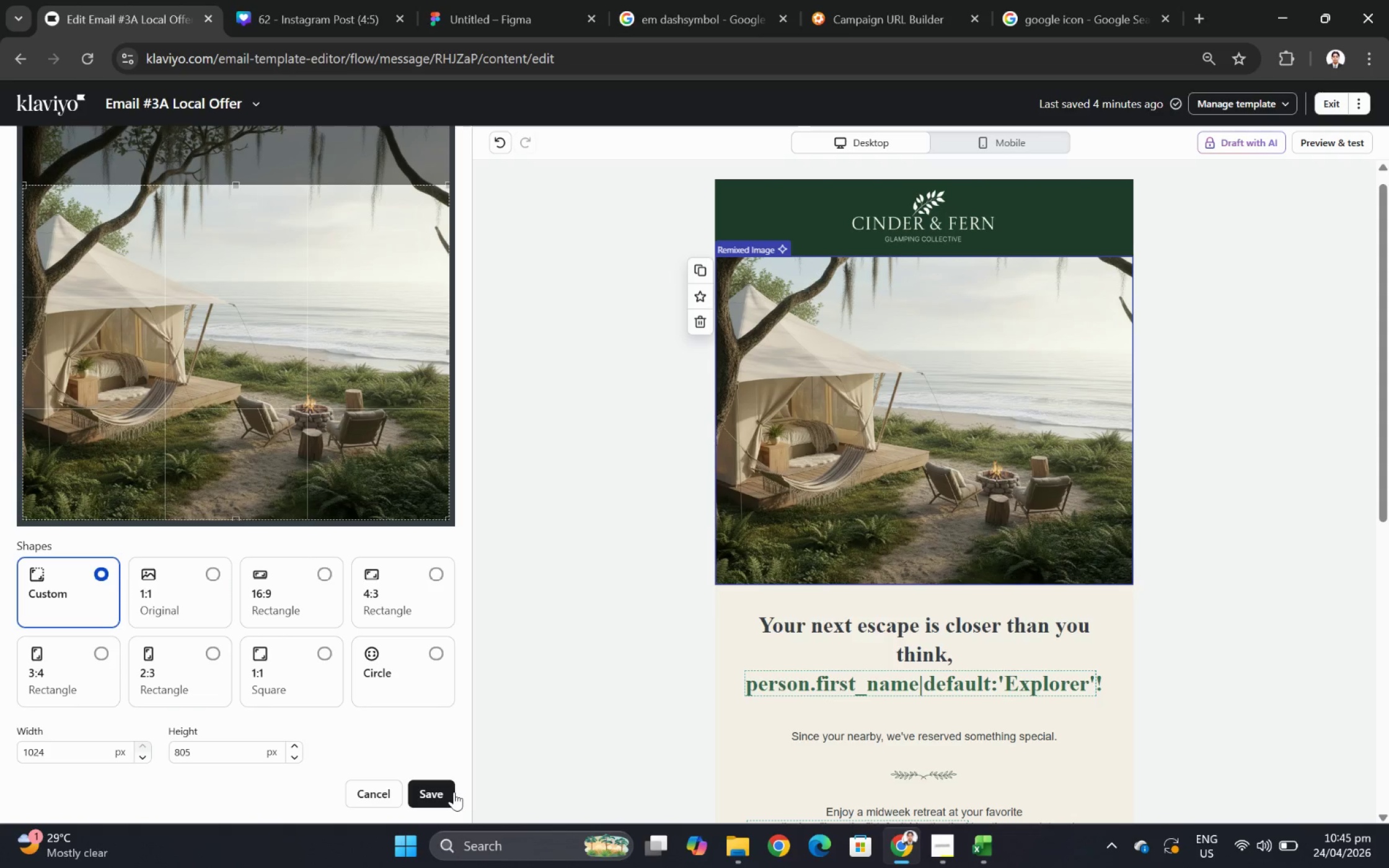 
left_click([450, 791])
 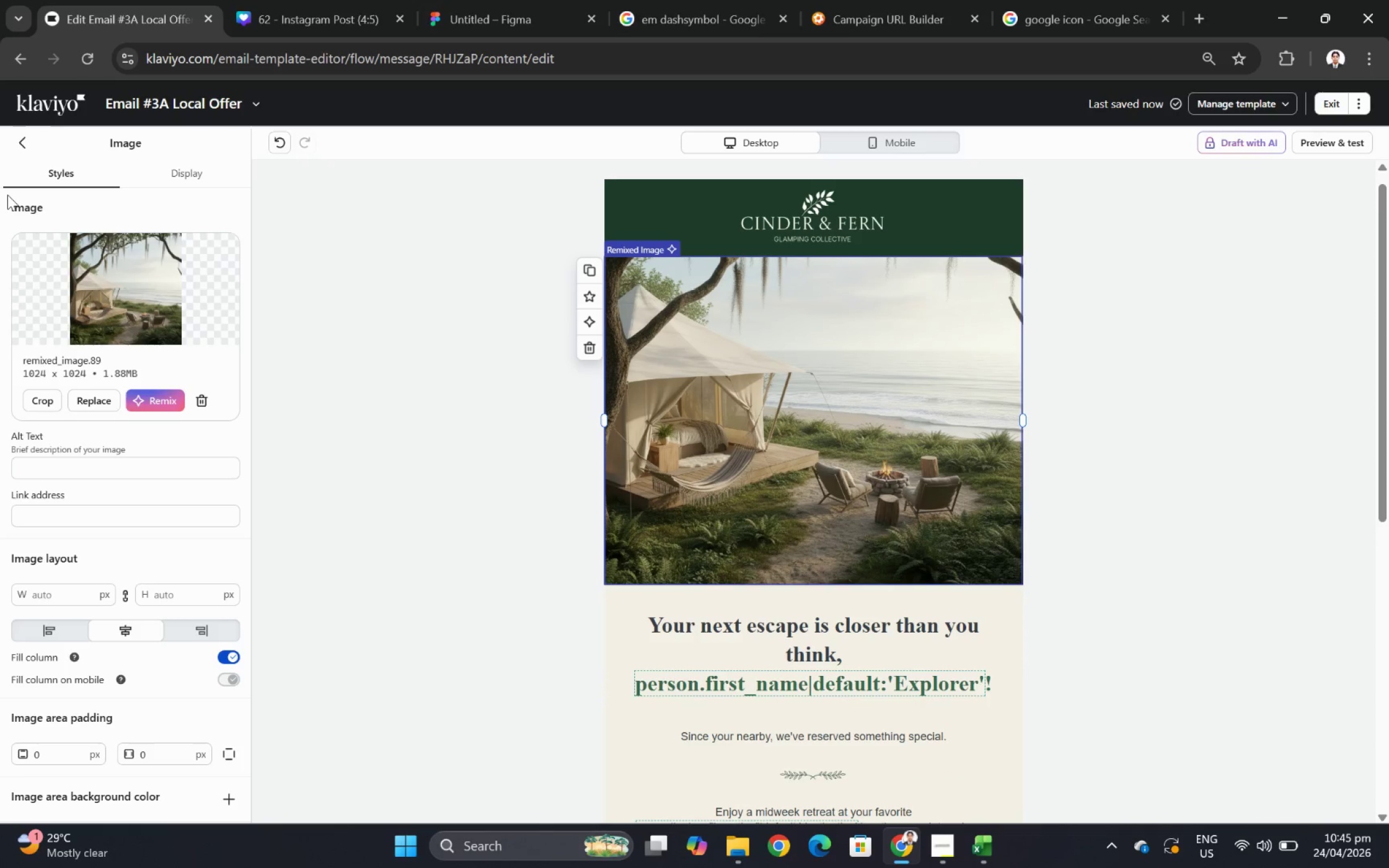 
wait(20.12)
 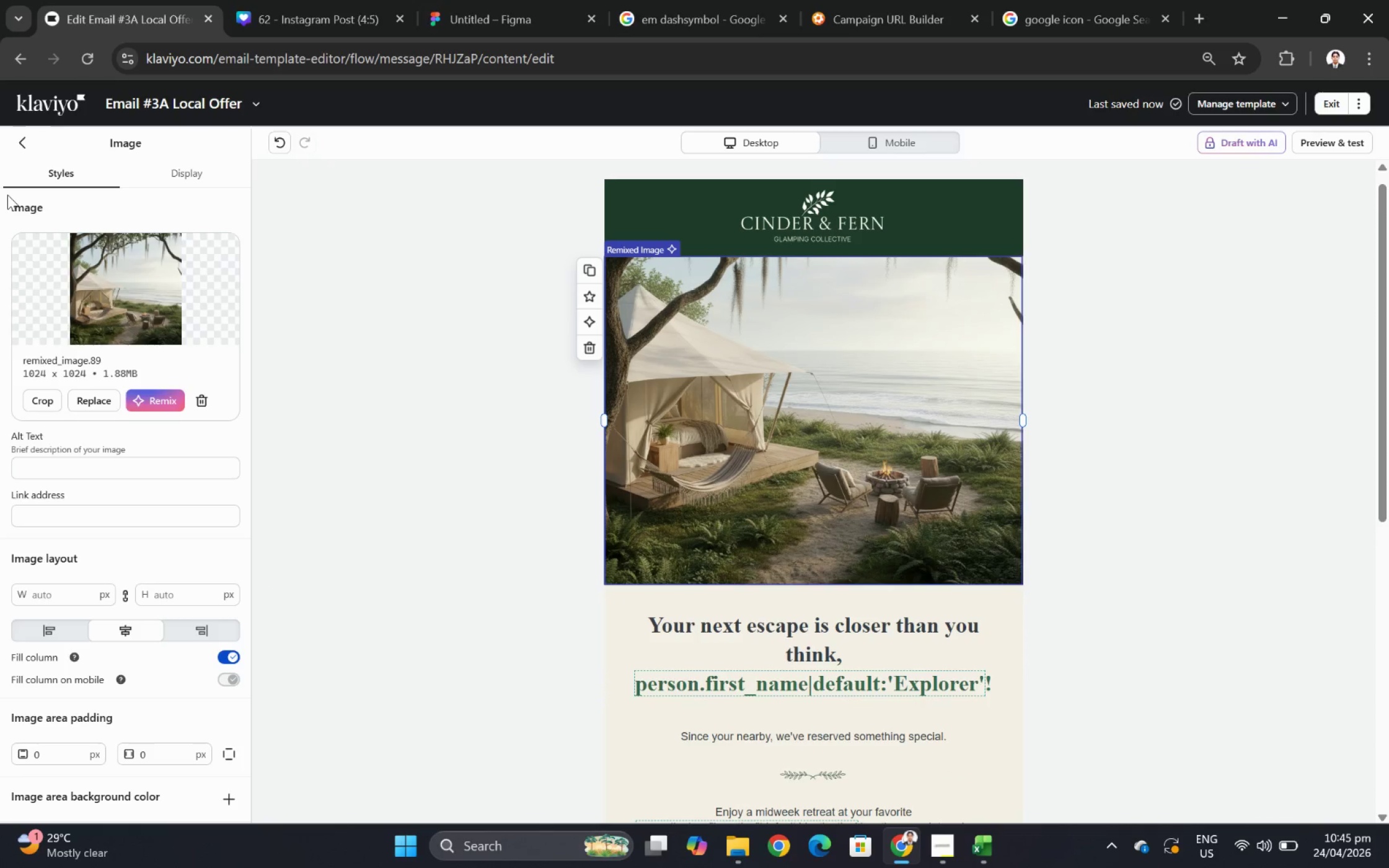 
left_click([432, 423])
 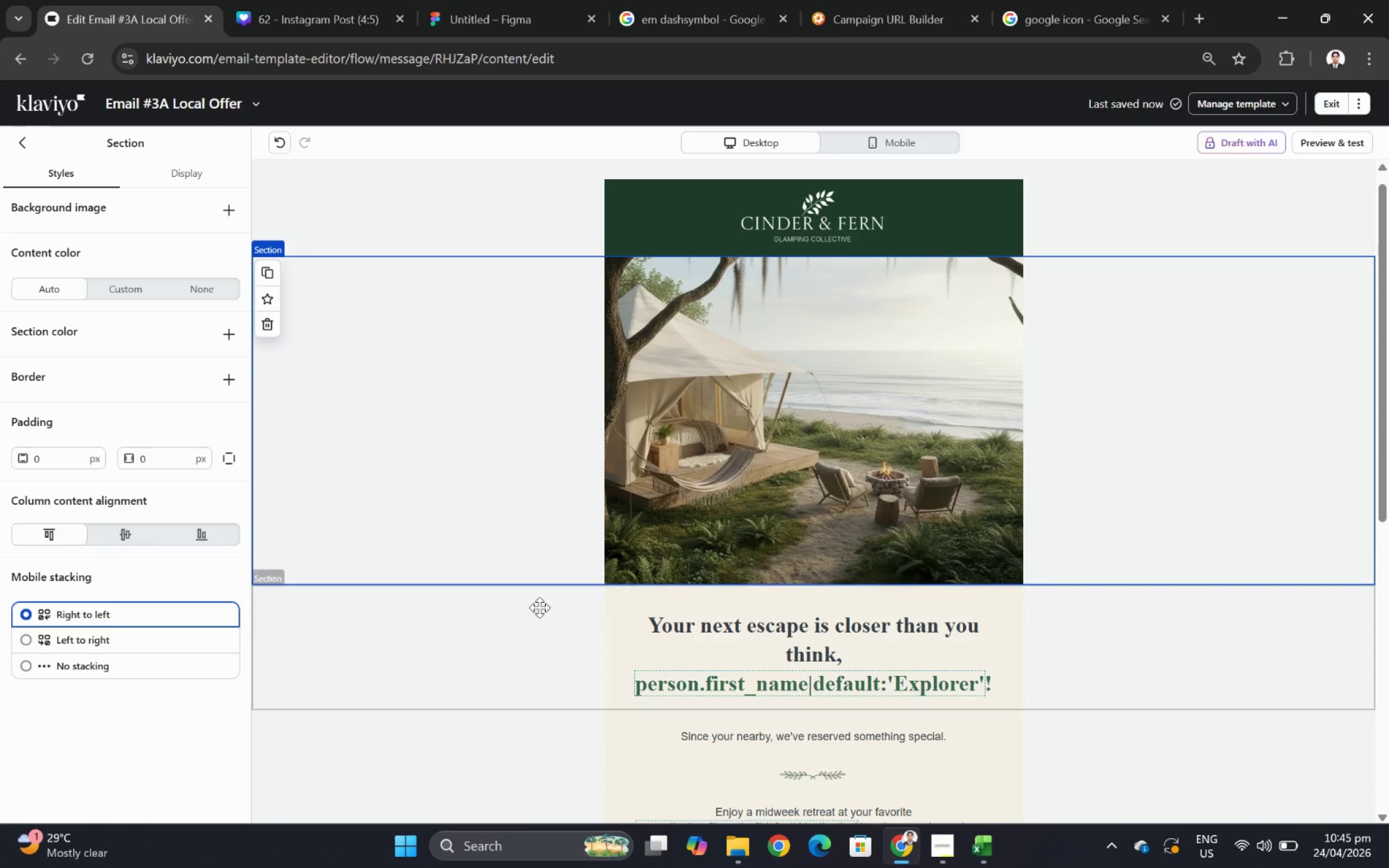 
left_click([532, 621])
 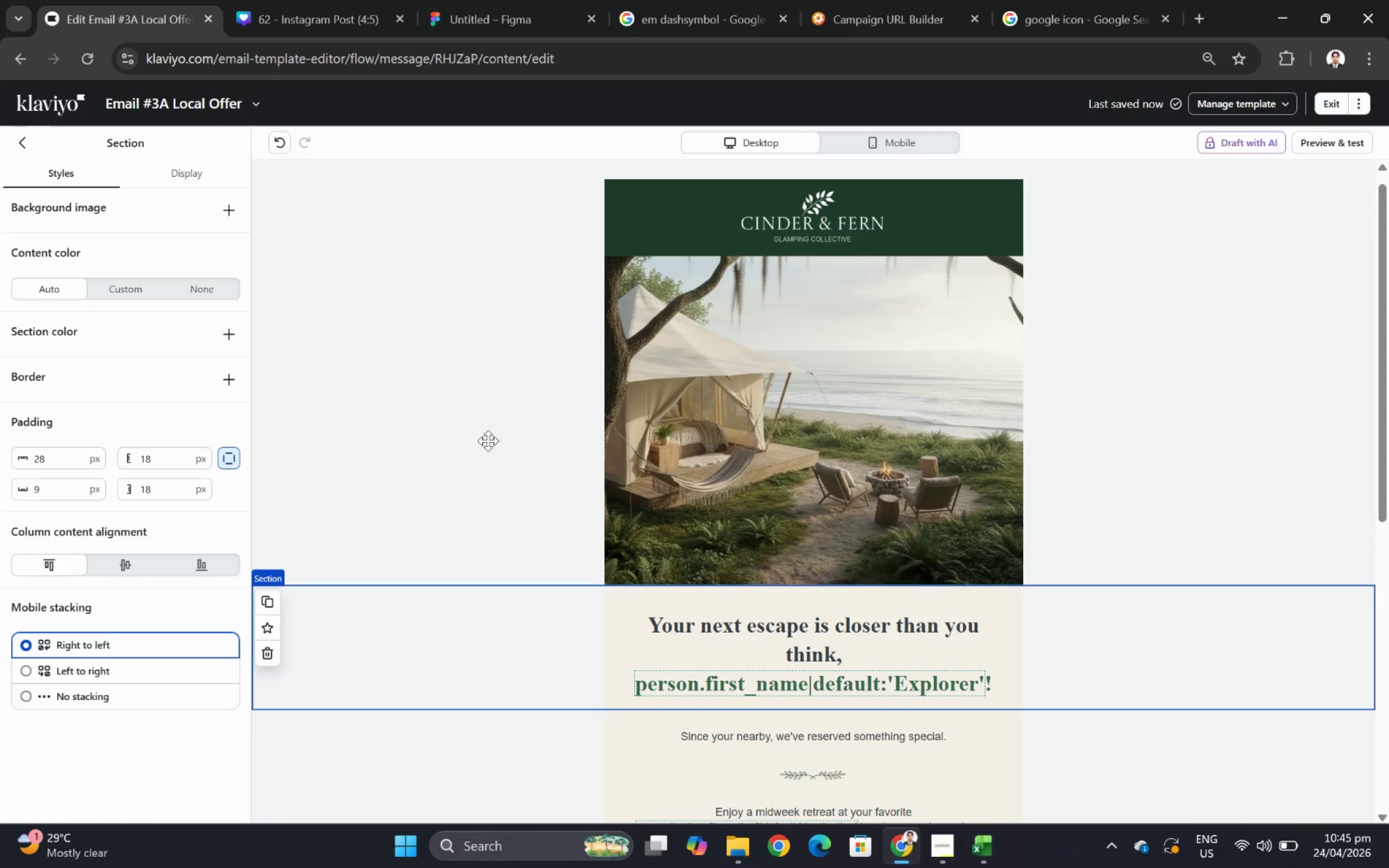 
scroll: coordinate [663, 434], scroll_direction: down, amount: 2.0
 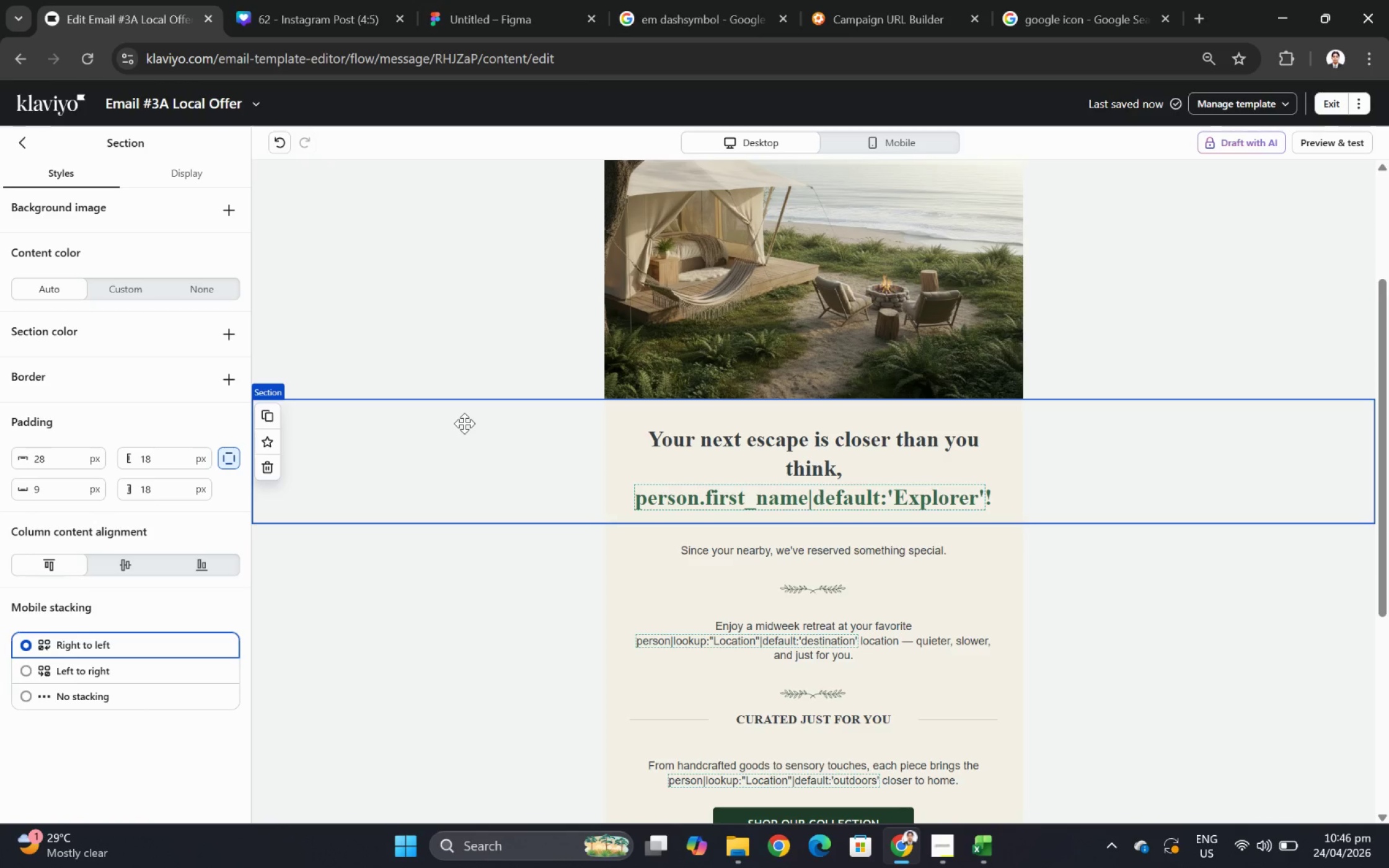 
wait(15.41)
 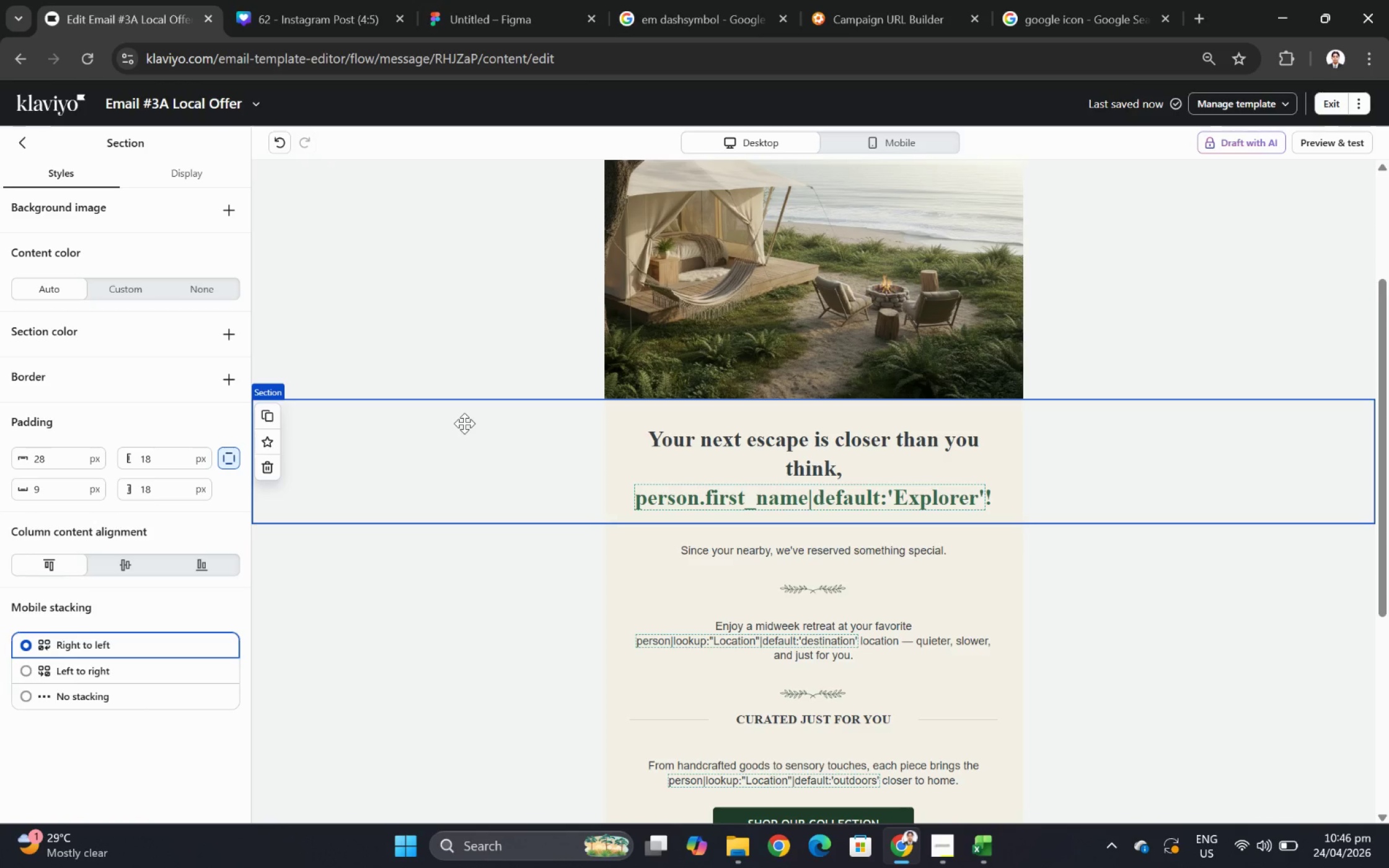 
left_click([424, 445])
 